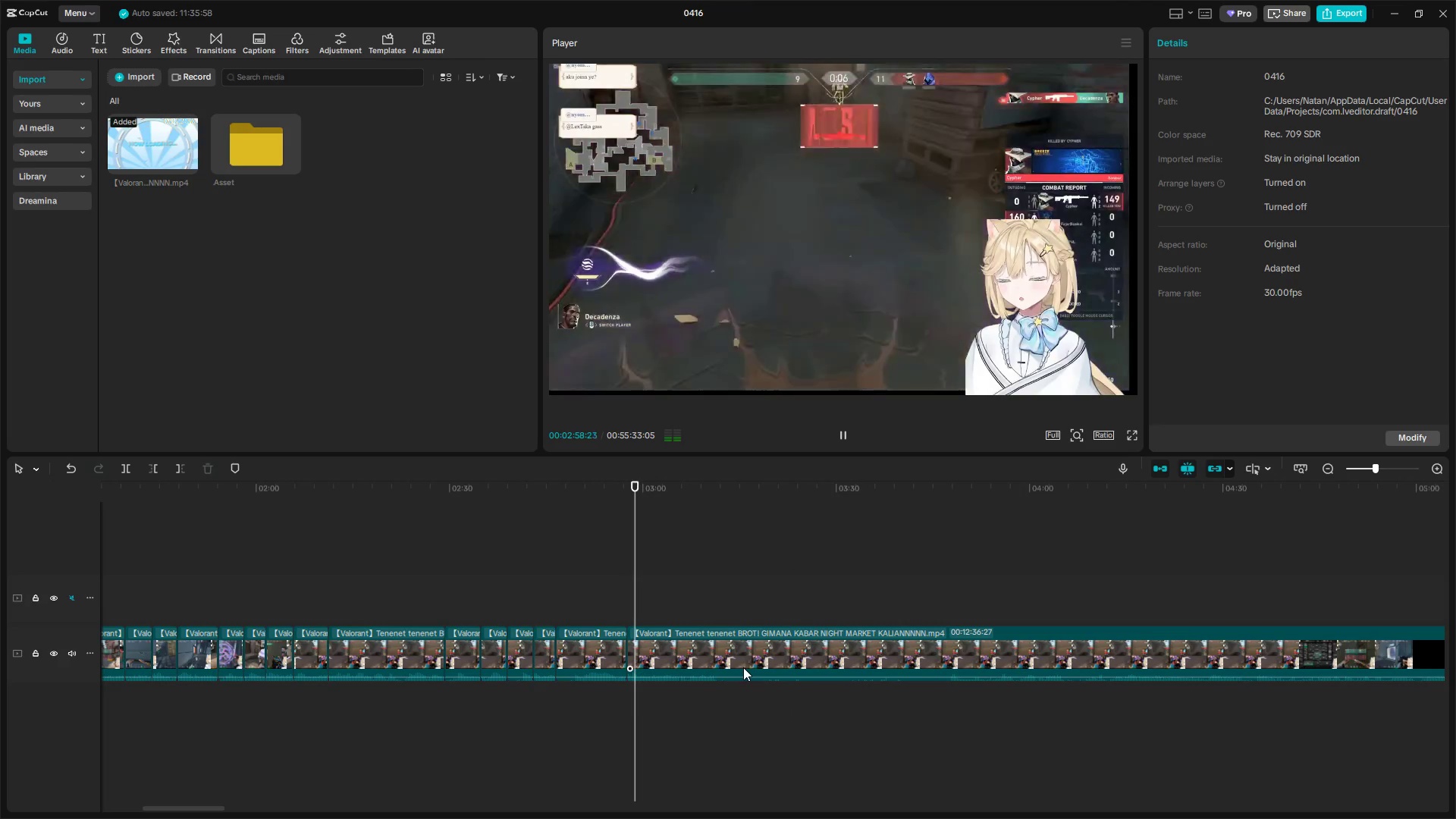 
left_click_drag(start_coordinate=[643, 617], to_coordinate=[630, 615])
 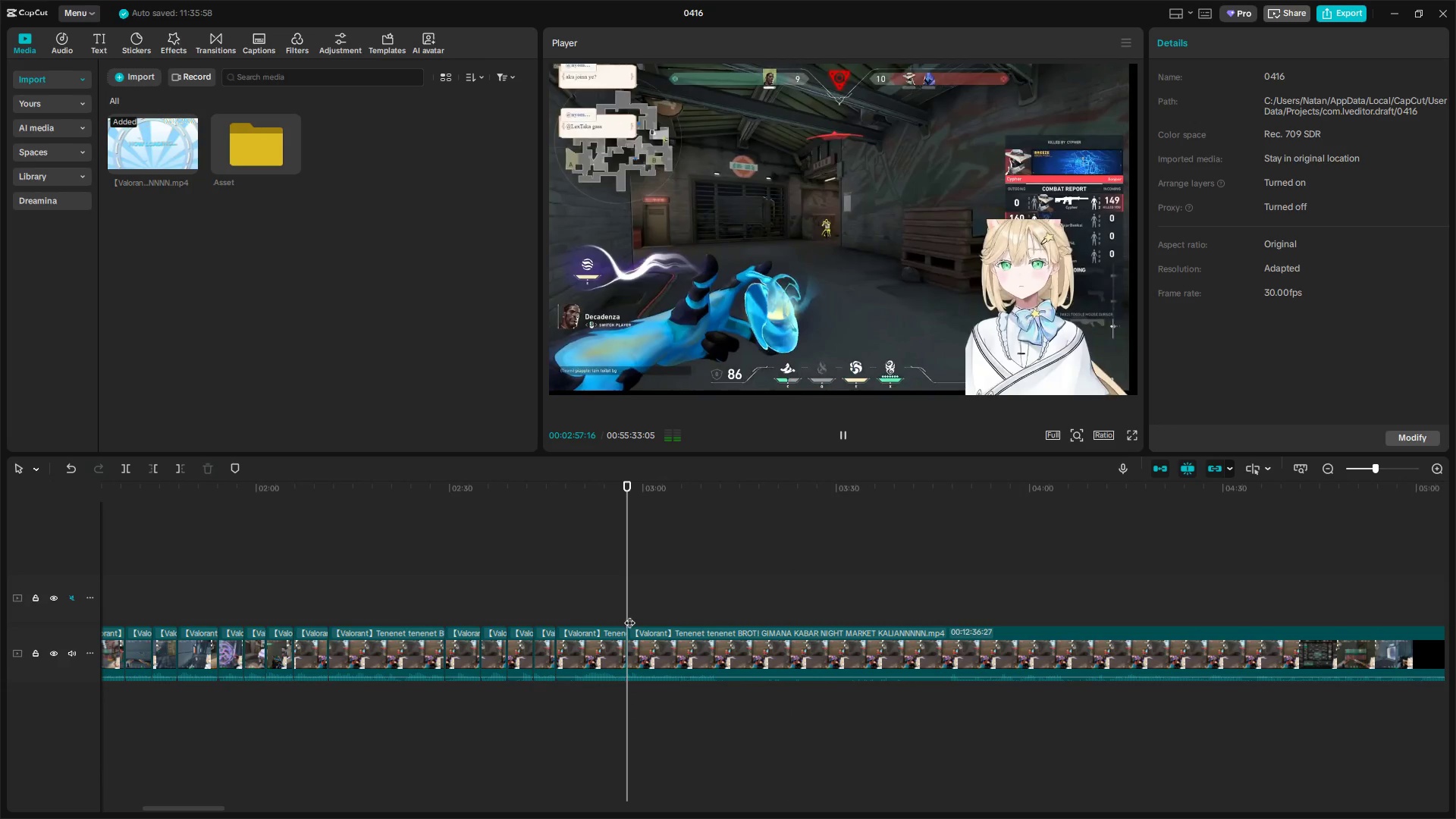 
key(Q)
 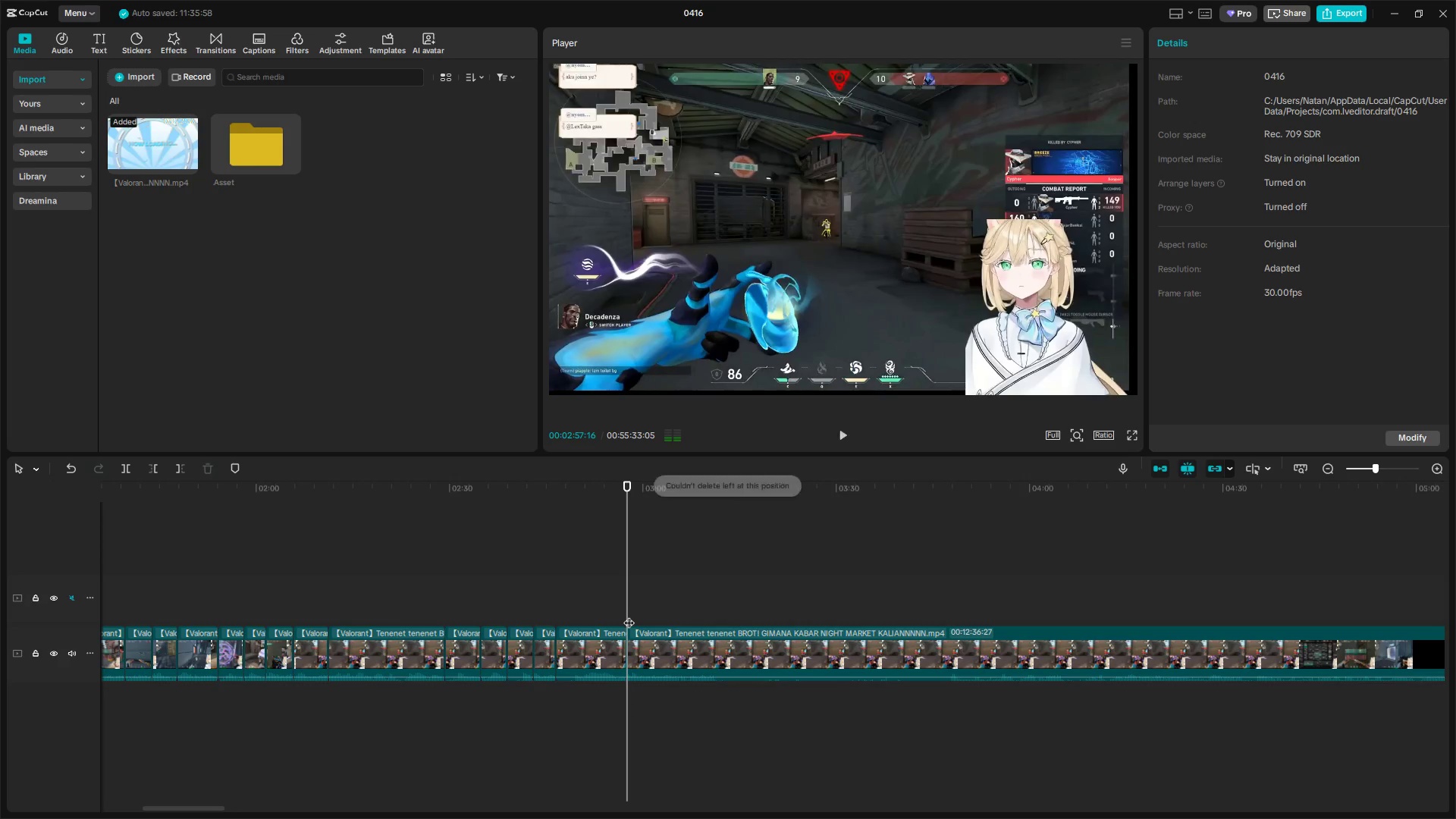 
key(Space)
 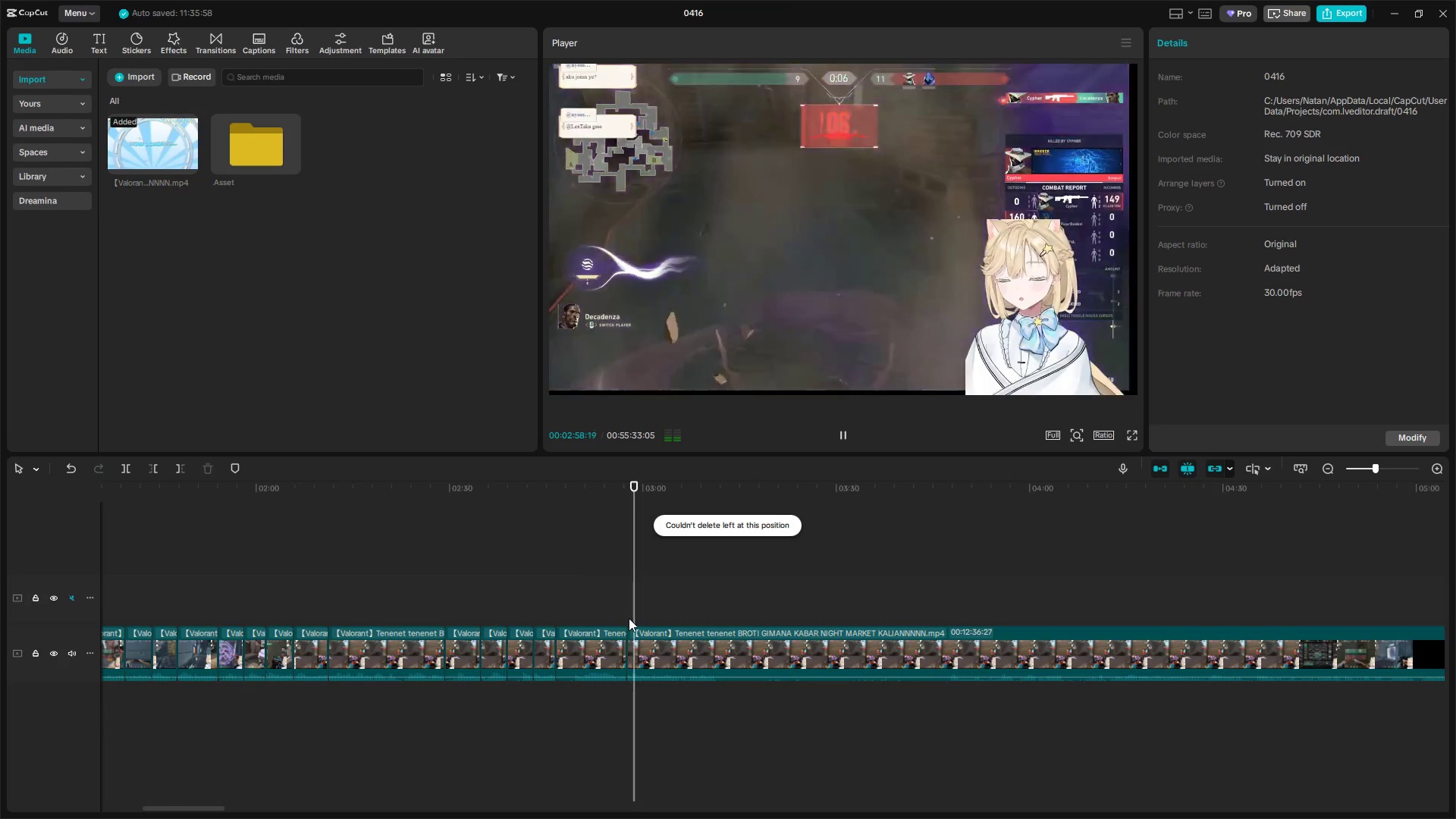 
left_click_drag(start_coordinate=[639, 613], to_coordinate=[1177, 614])
 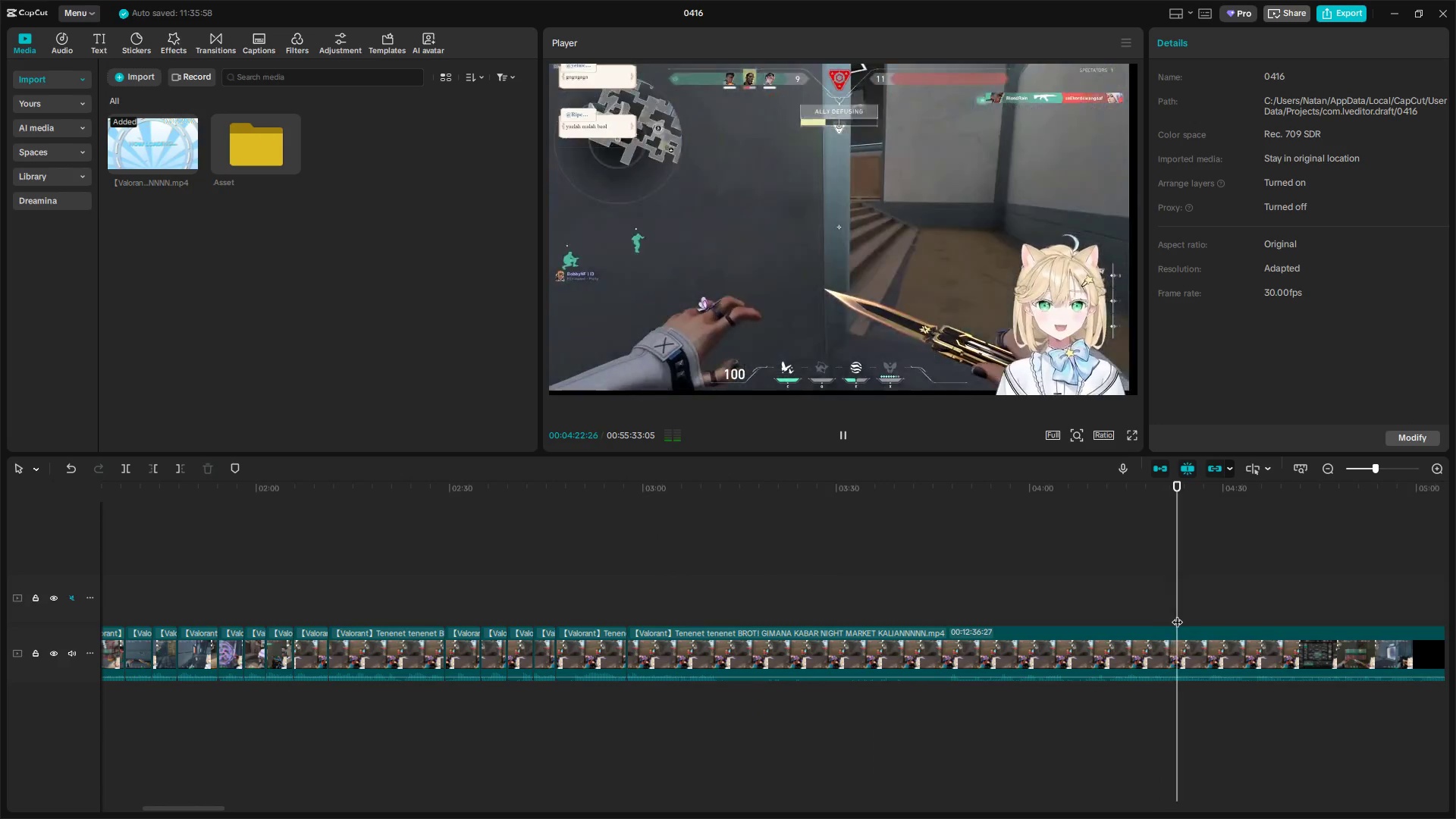 
left_click([1177, 614])
 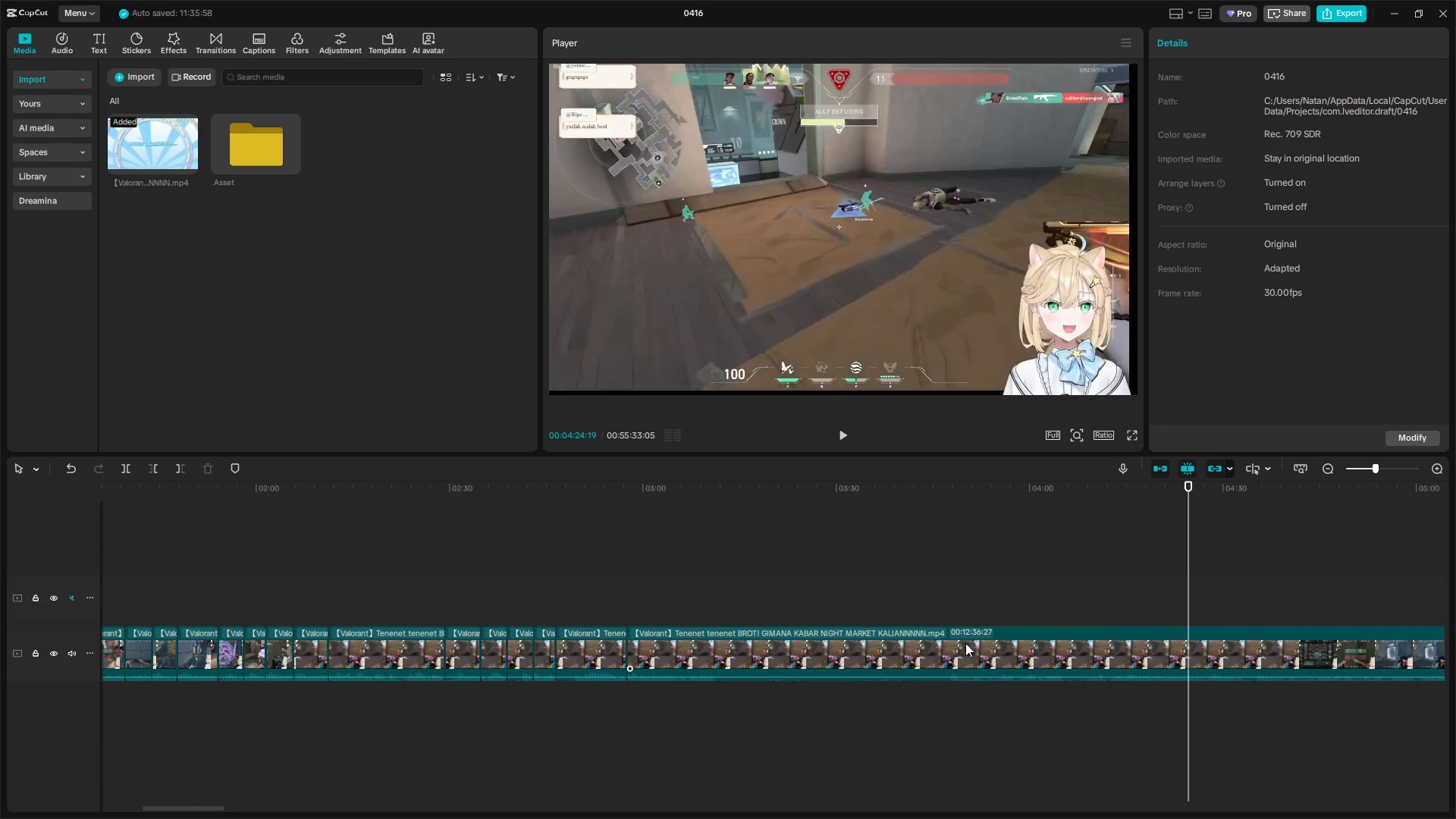 
hold_key(key=AltLeft, duration=0.86)
scroll: coordinate [920, 672], scroll_direction: down, amount: 5.0
 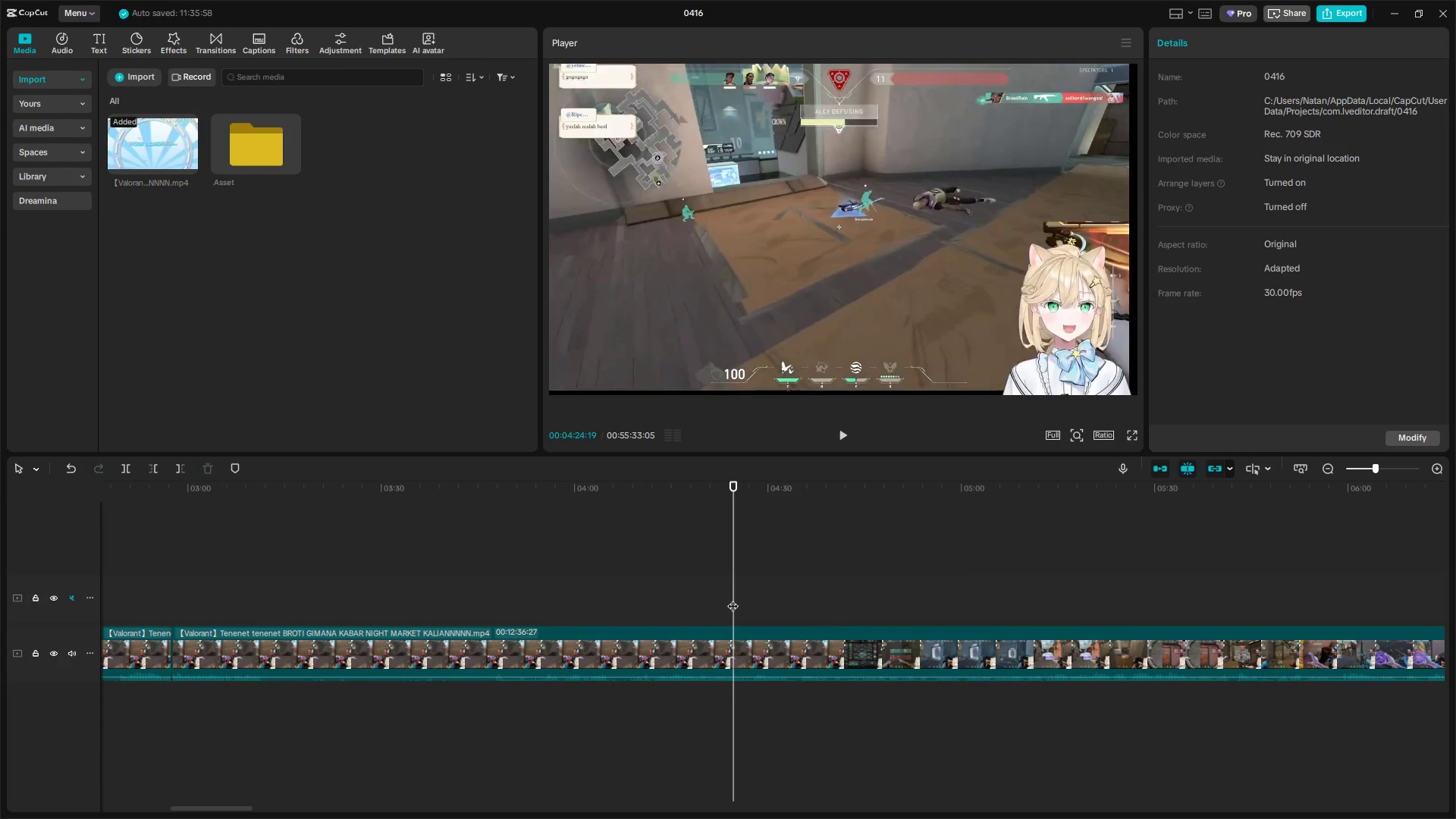 
left_click_drag(start_coordinate=[734, 598], to_coordinate=[751, 595])
 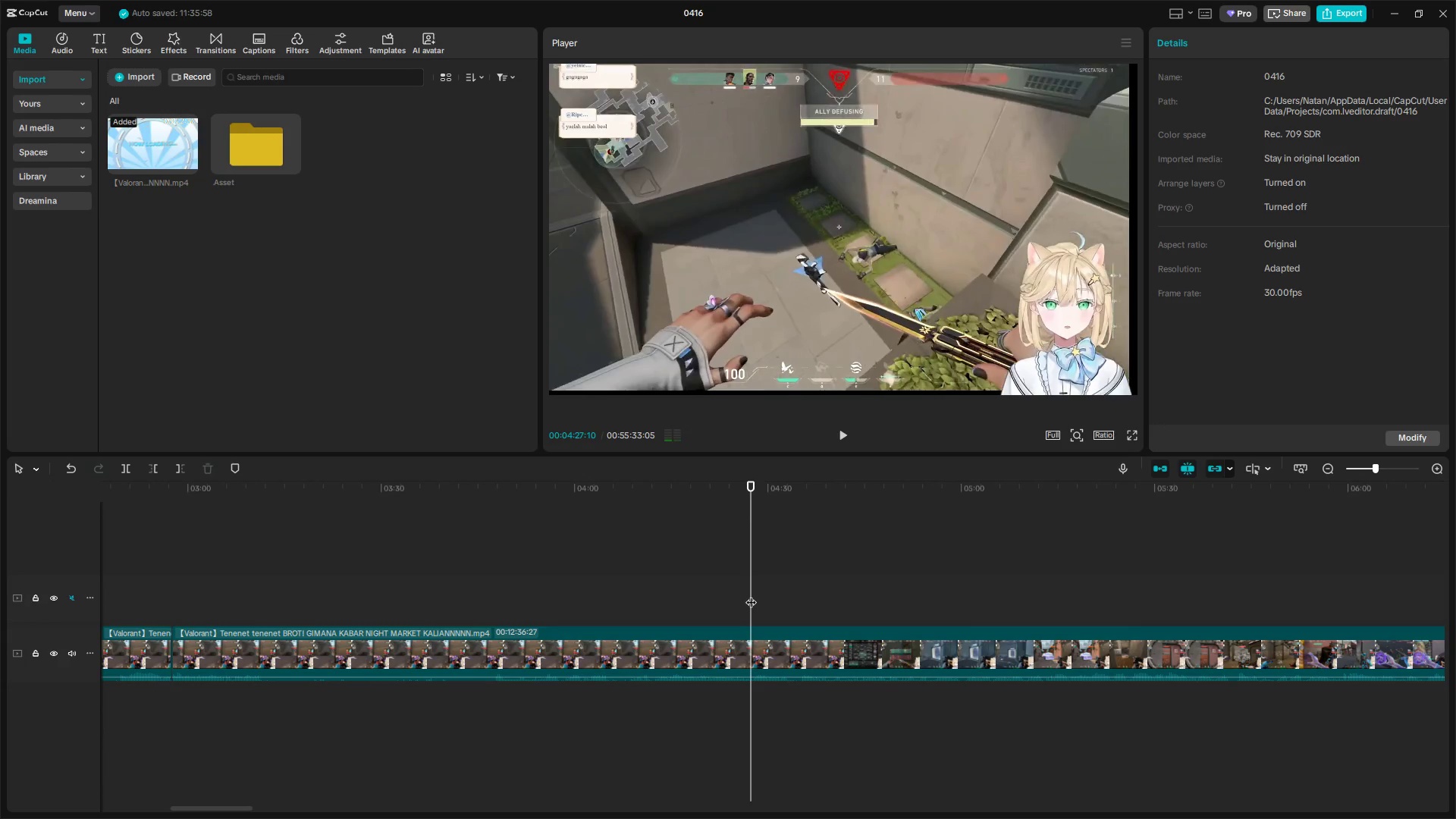 
key(Q)
 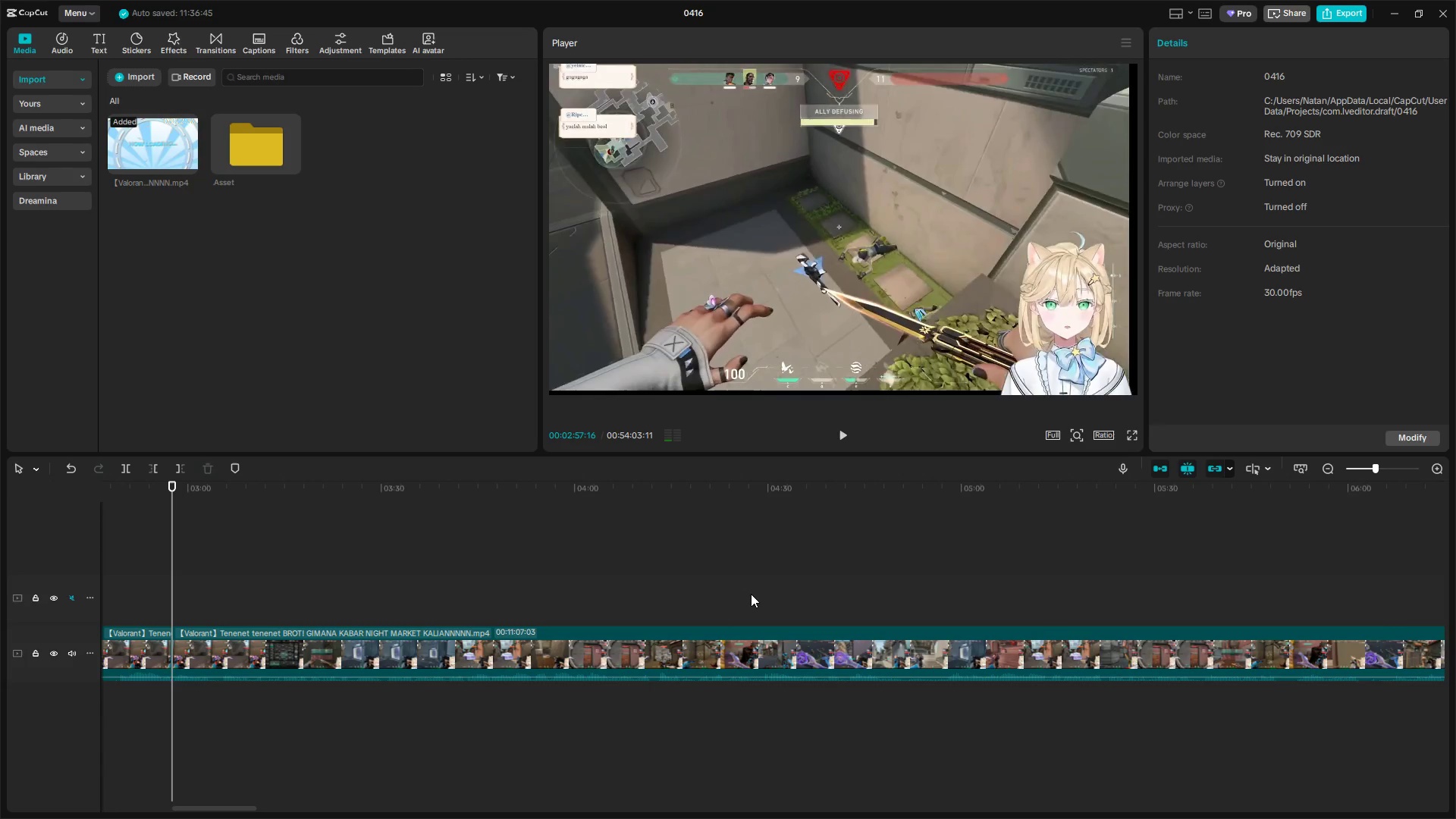 
key(Space)
 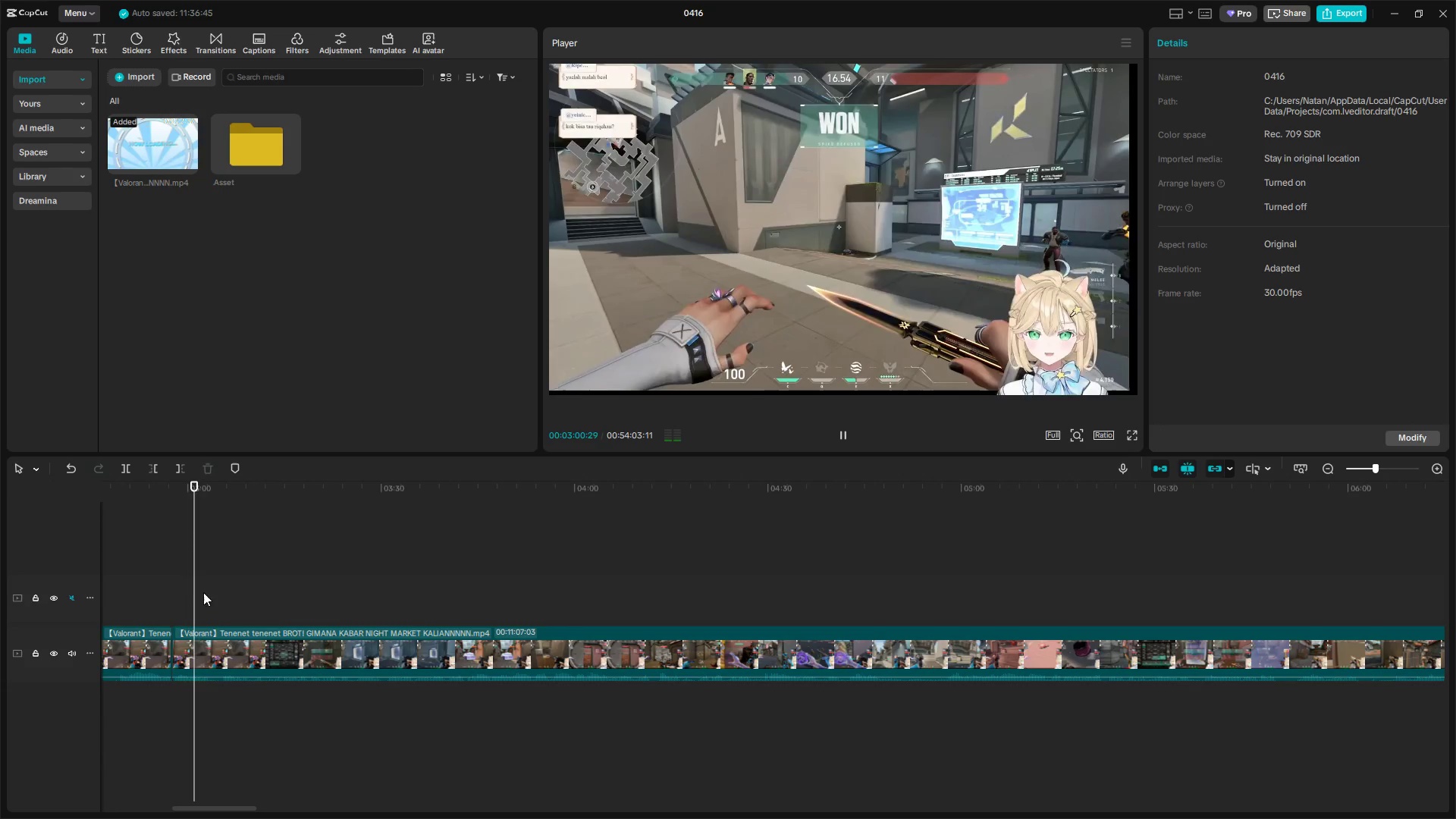 
key(Space)
 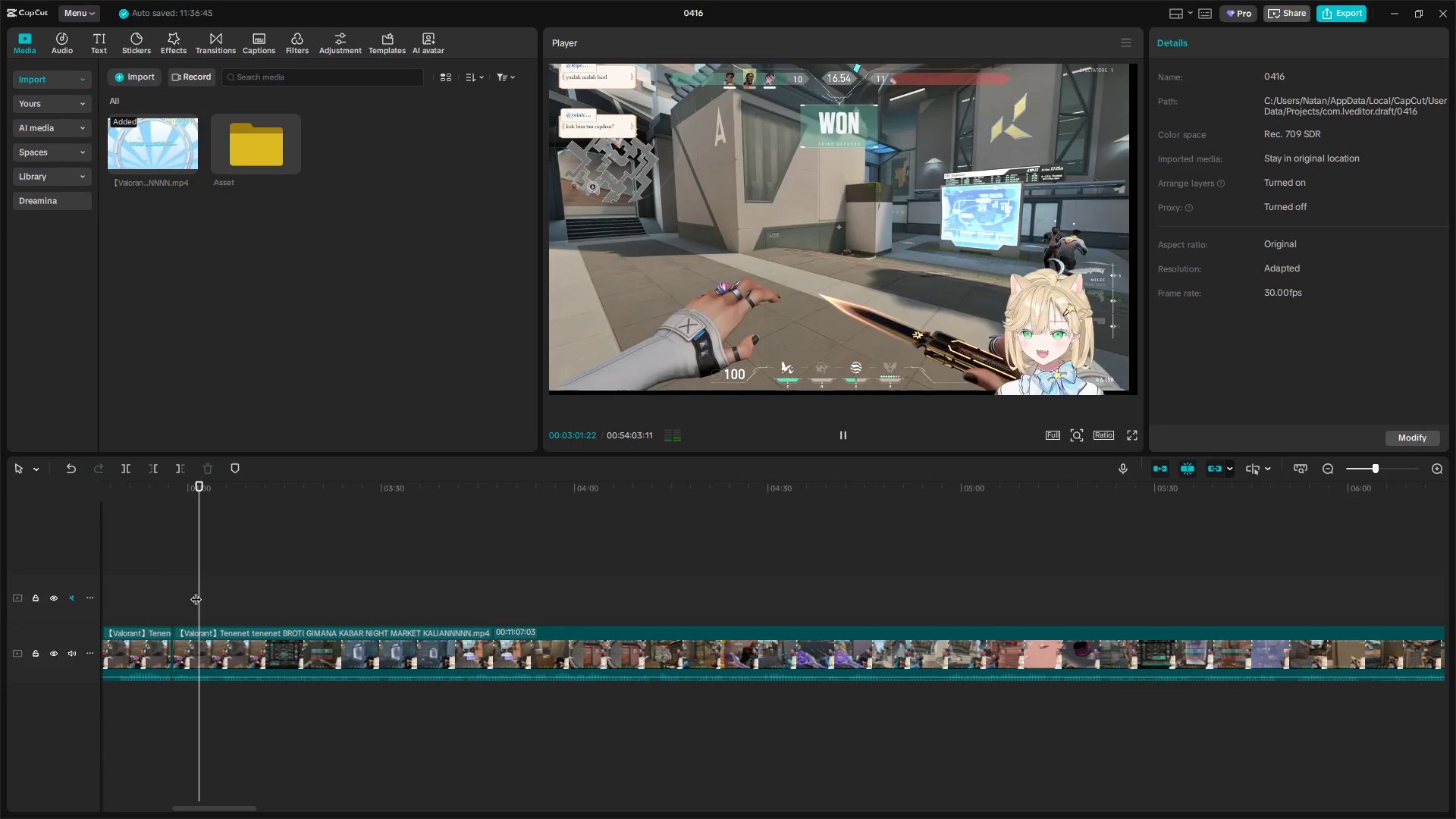 
key(Space)
 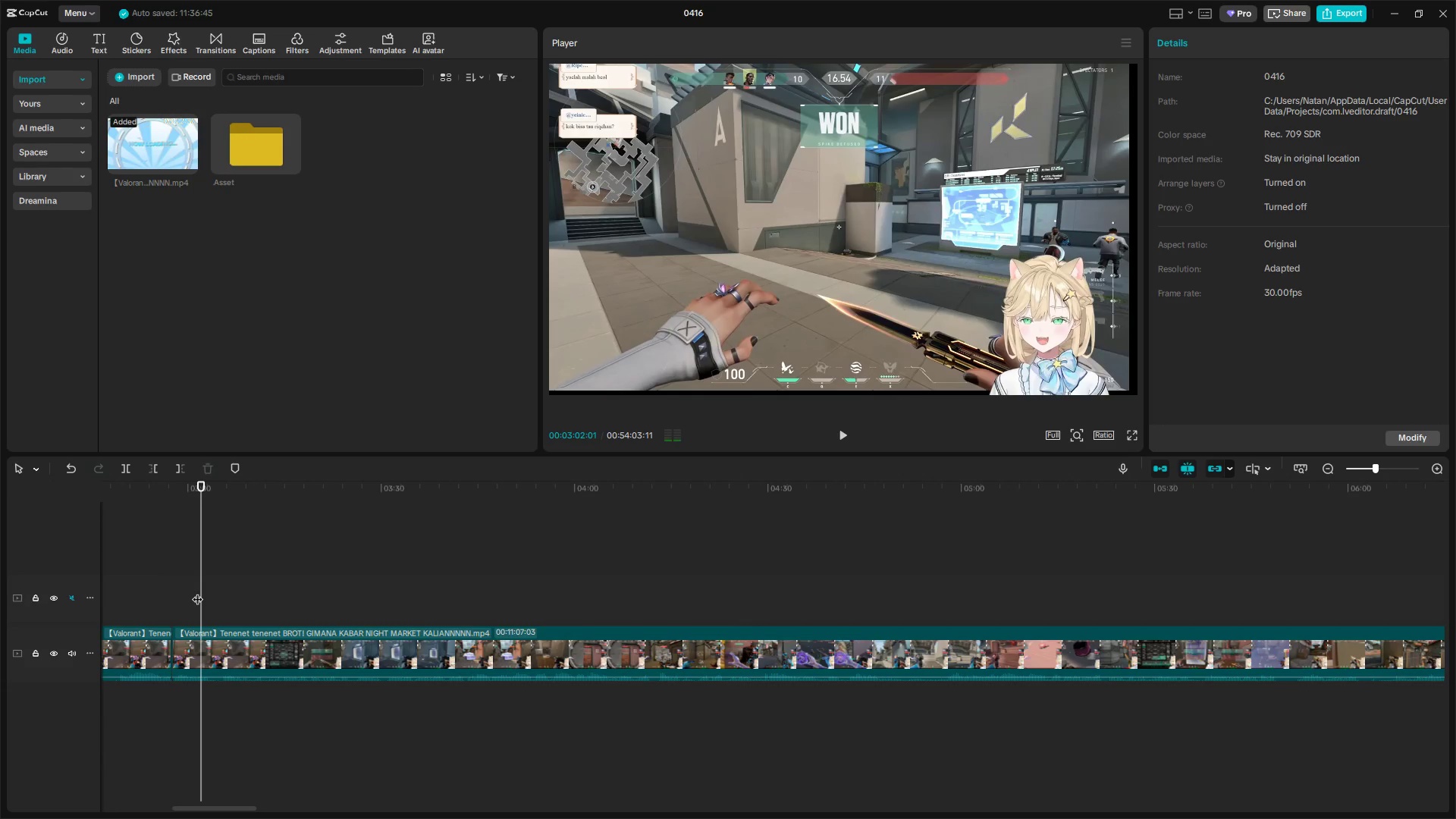 
key(Shift+ShiftLeft)
 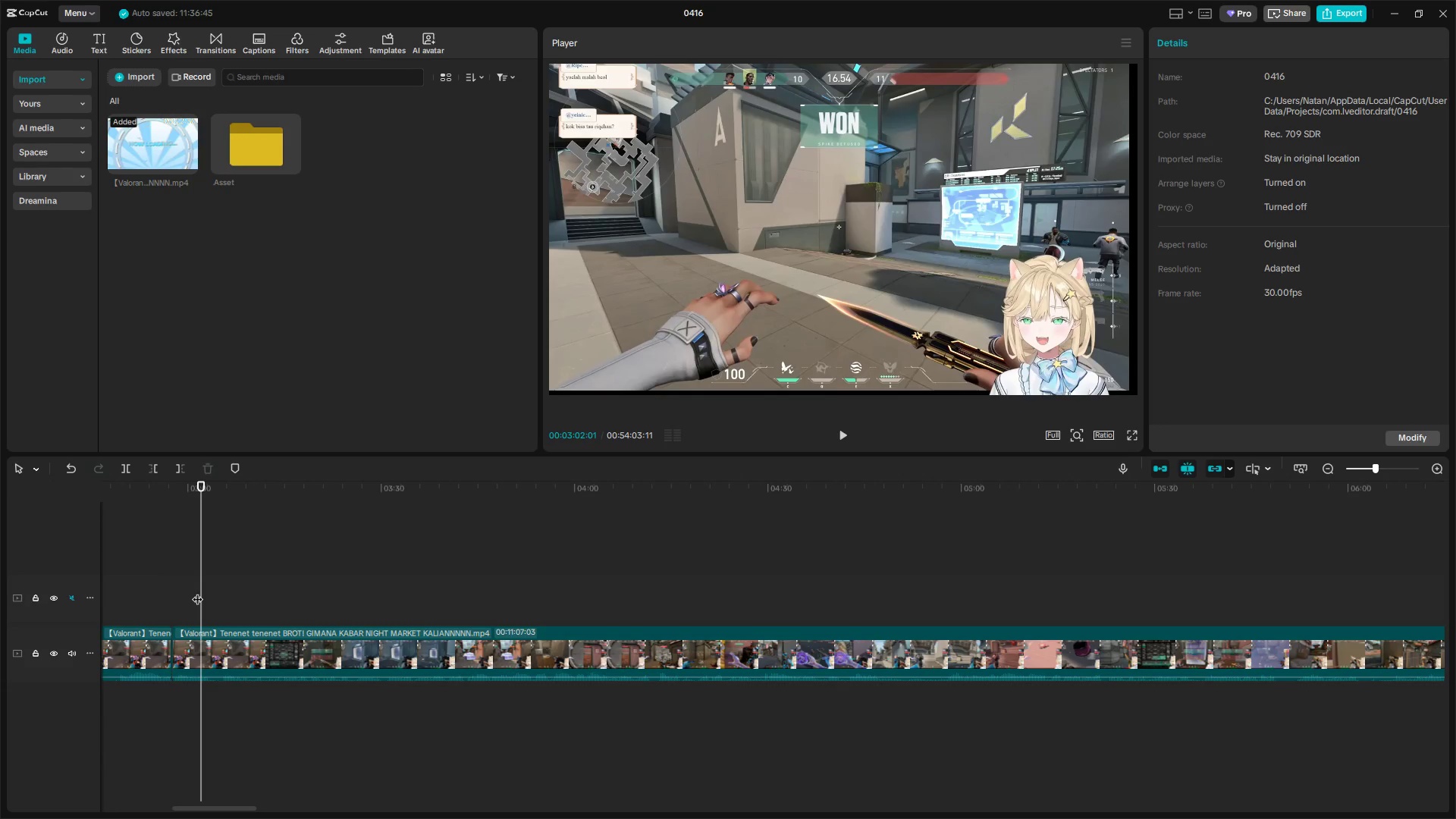 
key(Shift+E)
 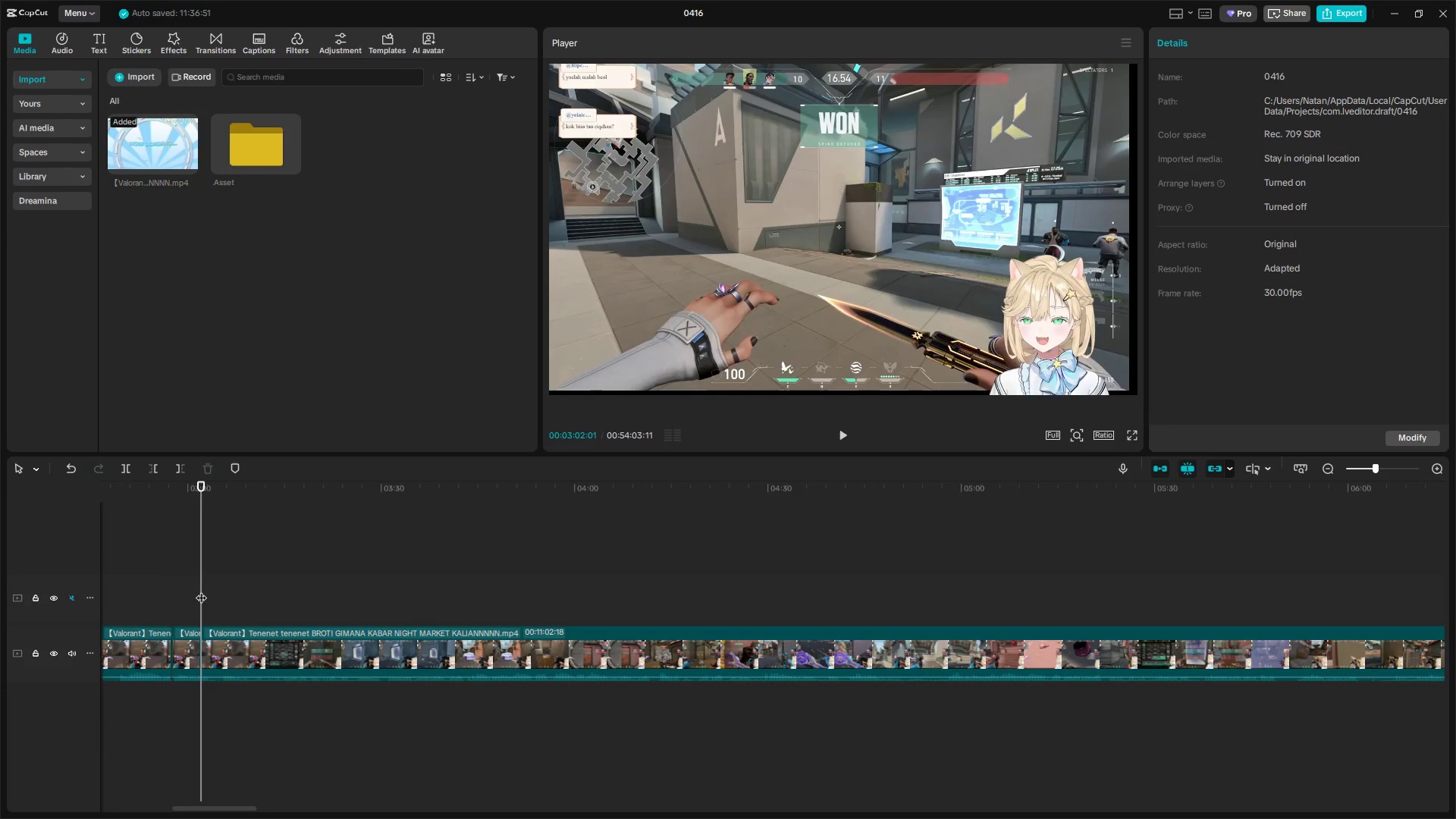 
left_click_drag(start_coordinate=[202, 590], to_coordinate=[994, 608])
 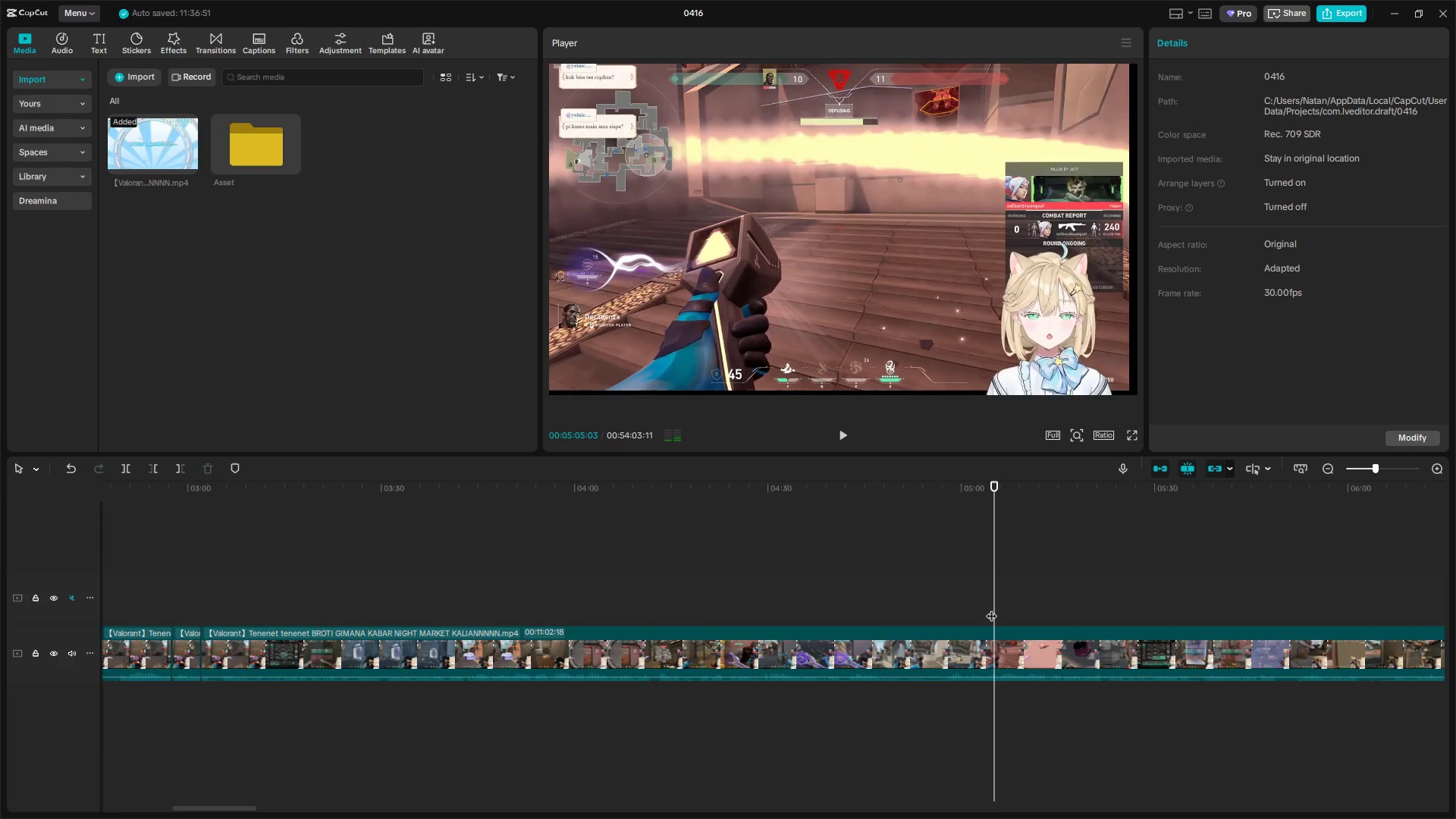 
key(Q)
 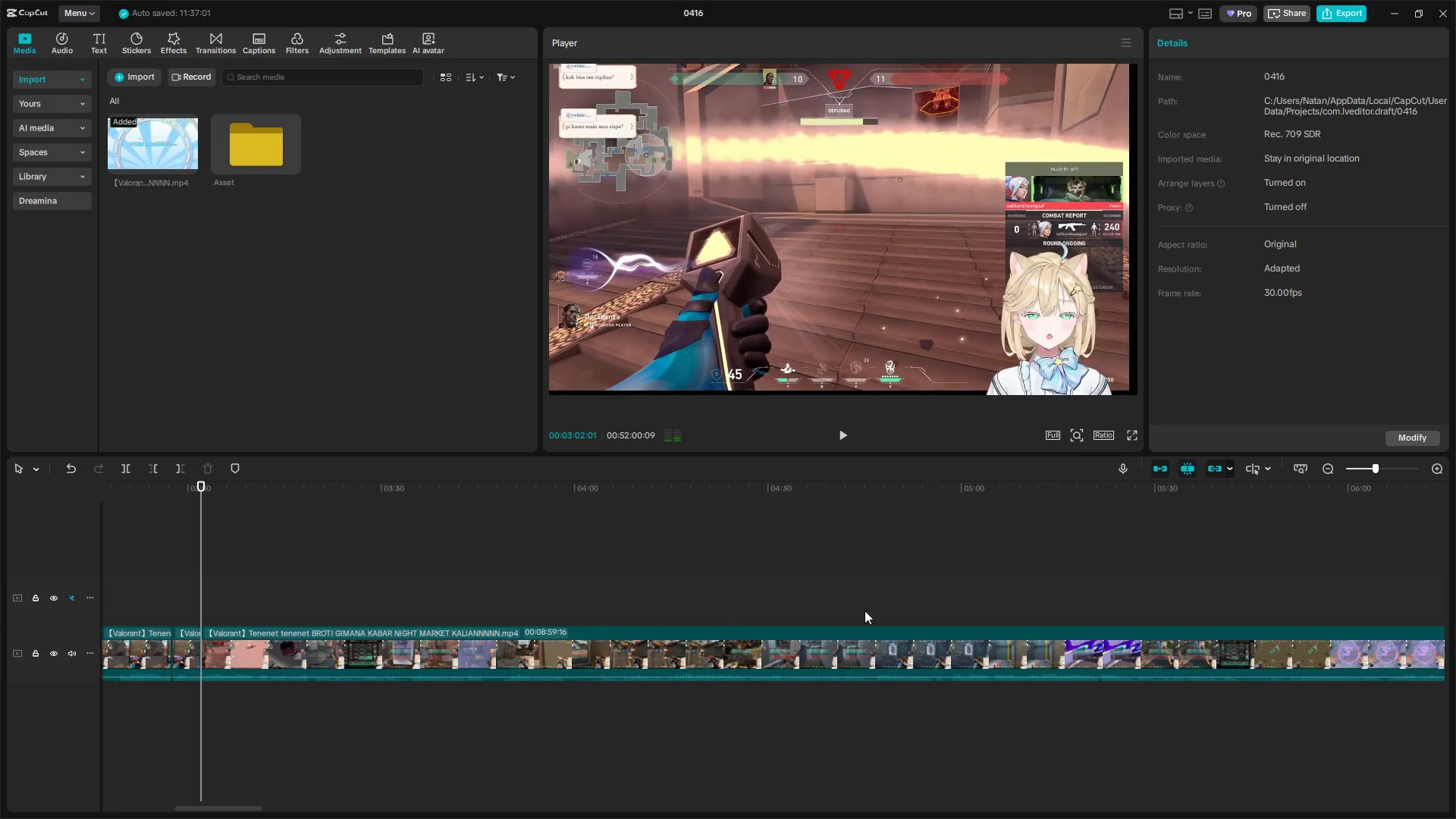 
key(Space)
 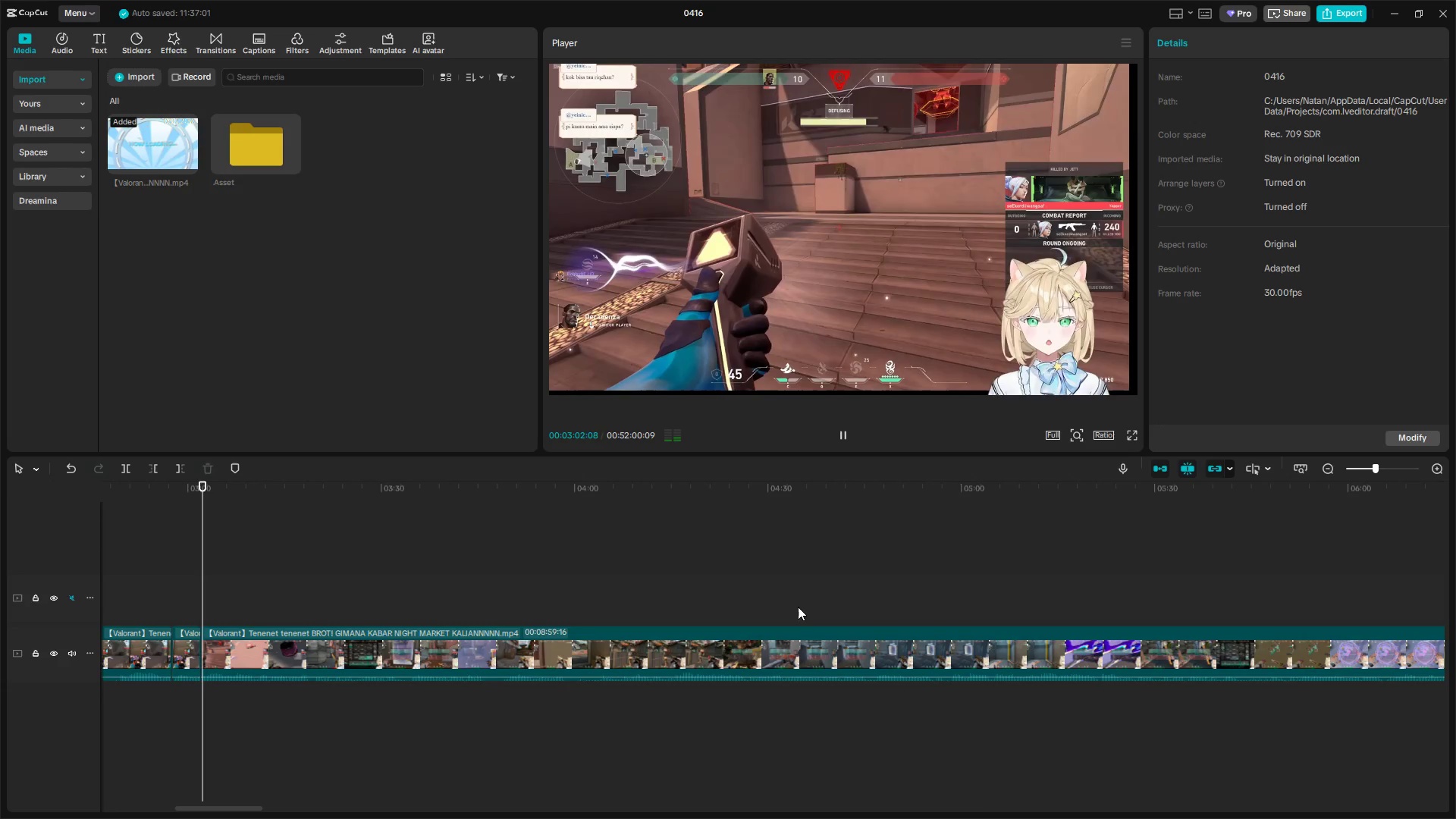 
key(Space)
 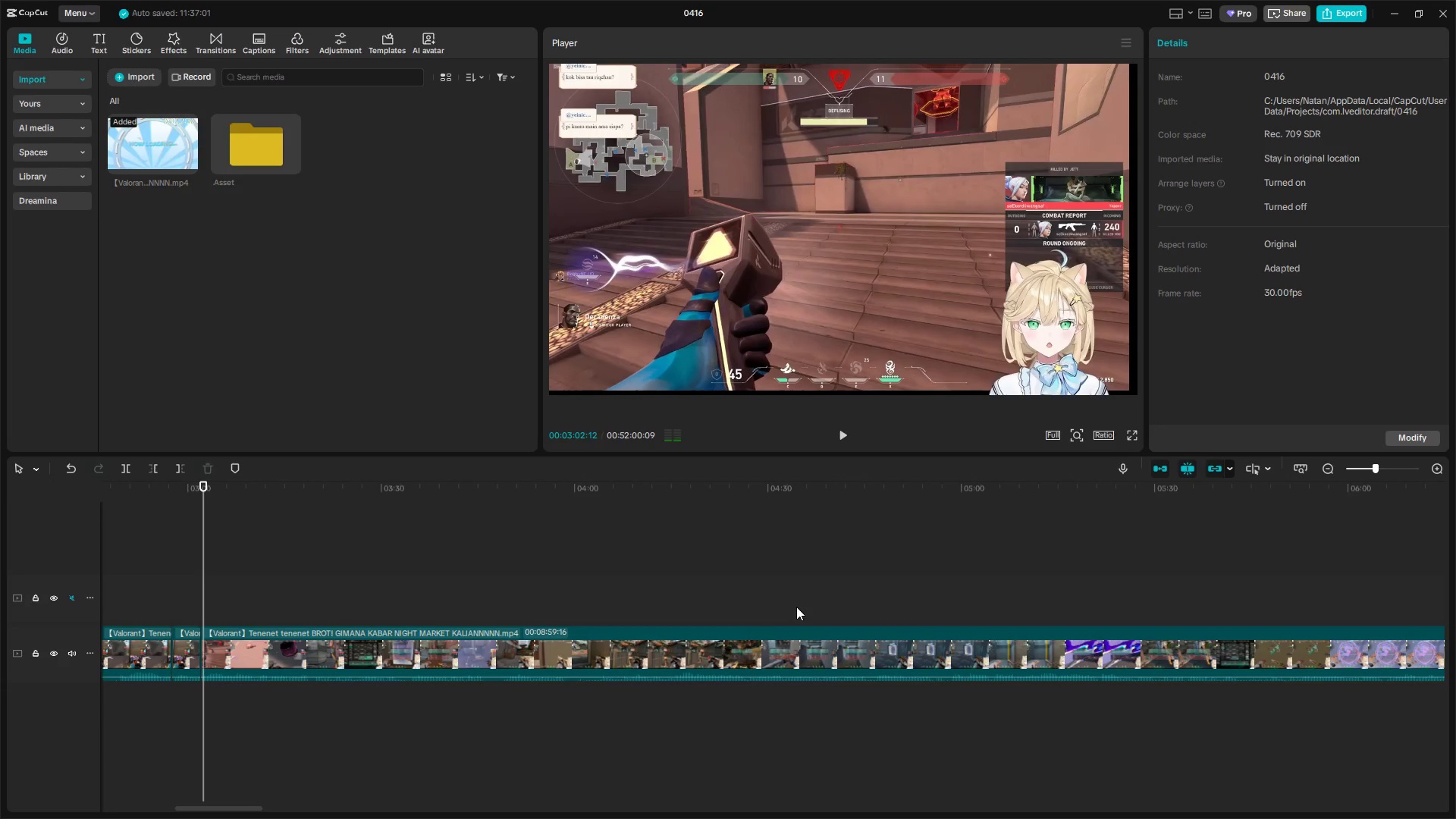 
key(Control+Z)
 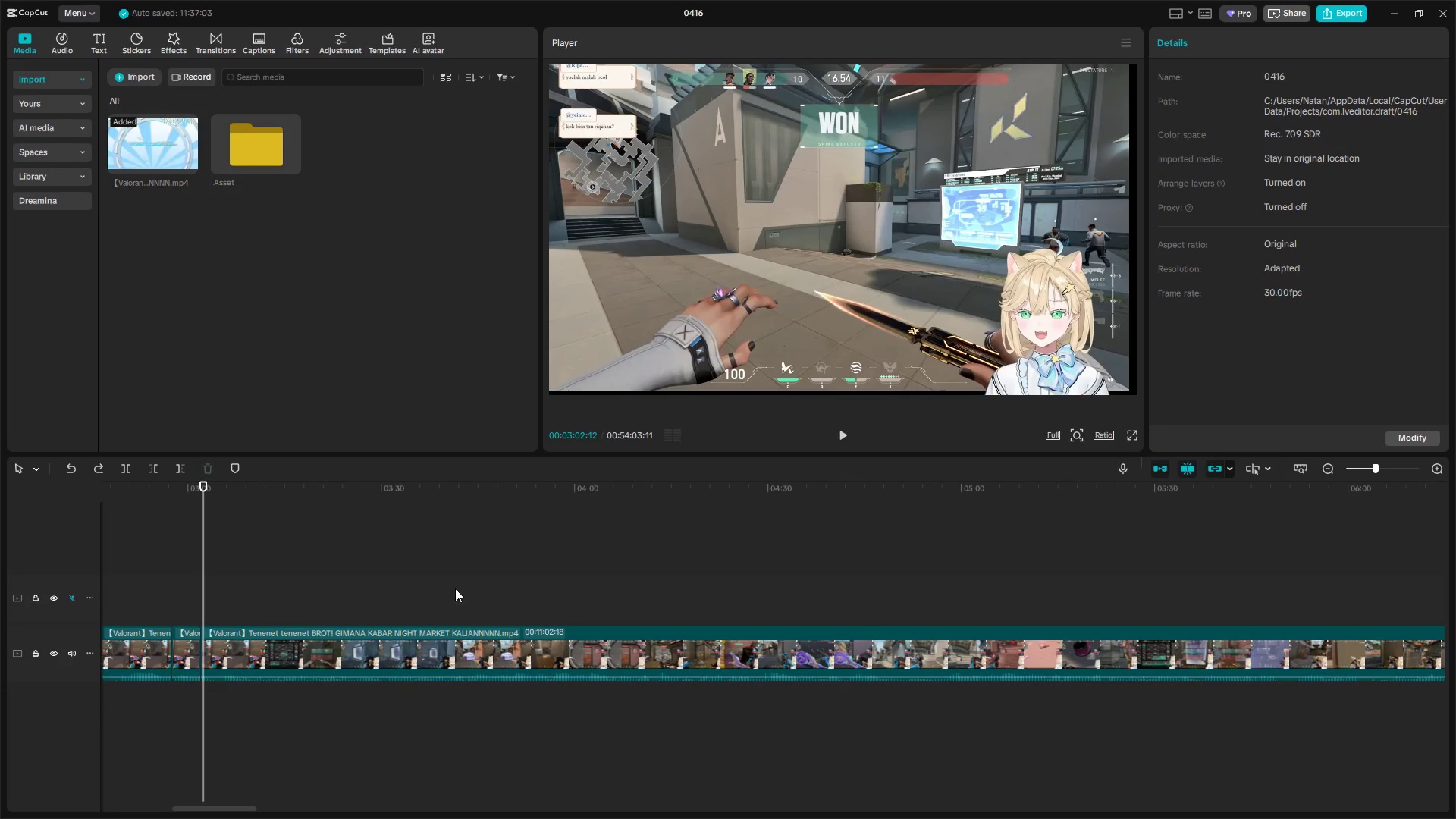 
key(Space)
 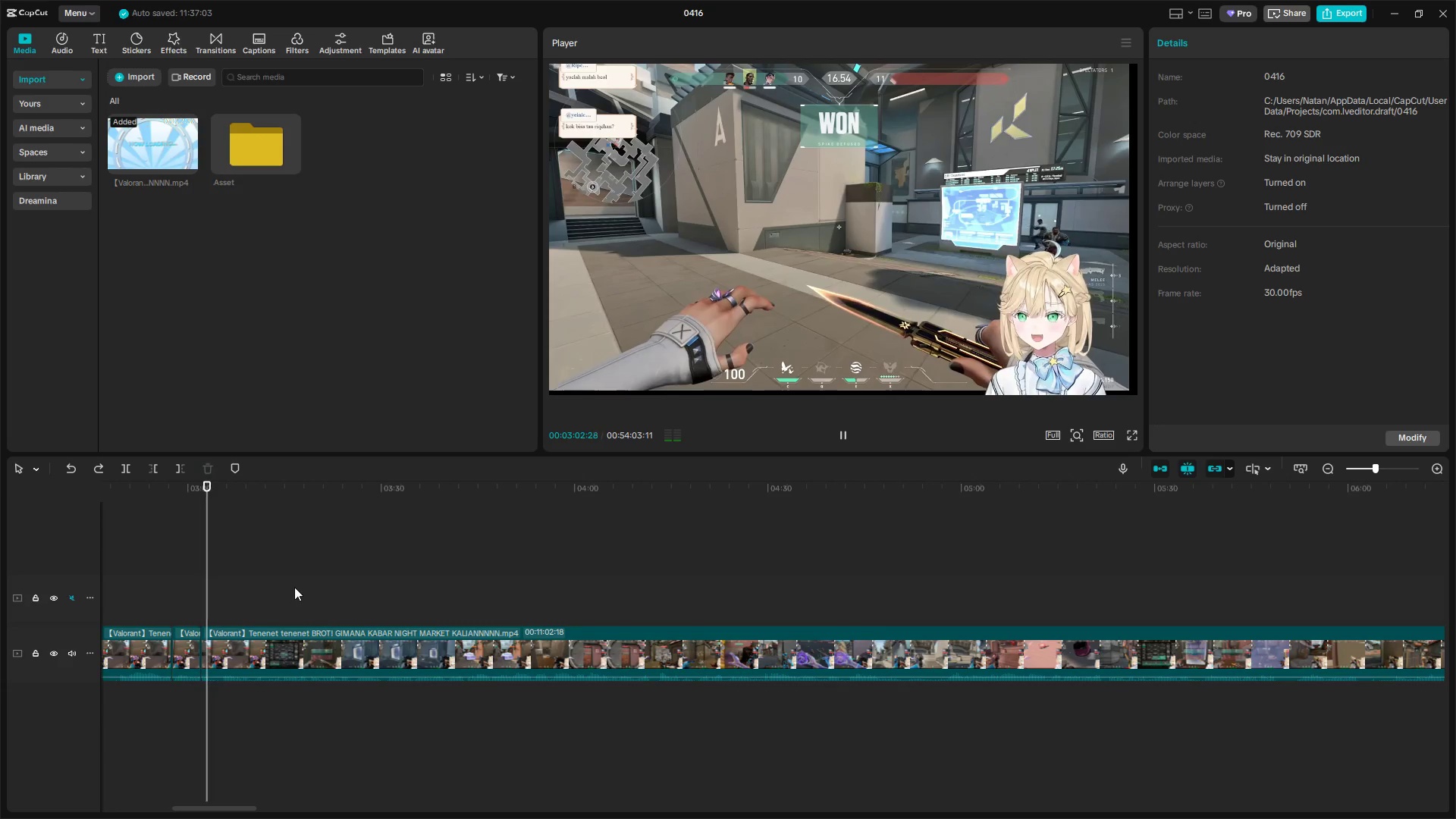 
left_click([427, 602])
 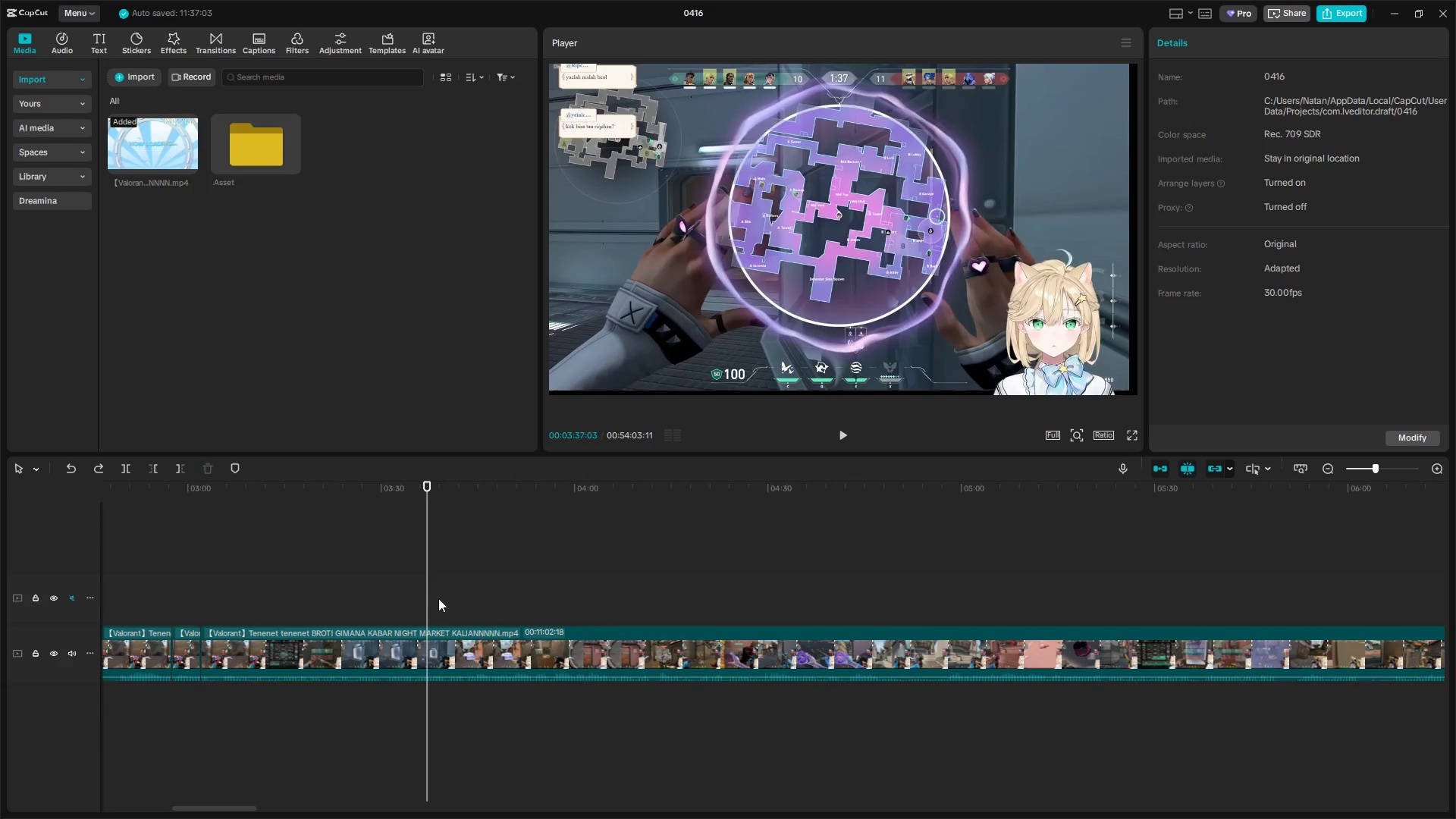 
left_click_drag(start_coordinate=[426, 598], to_coordinate=[967, 599])
 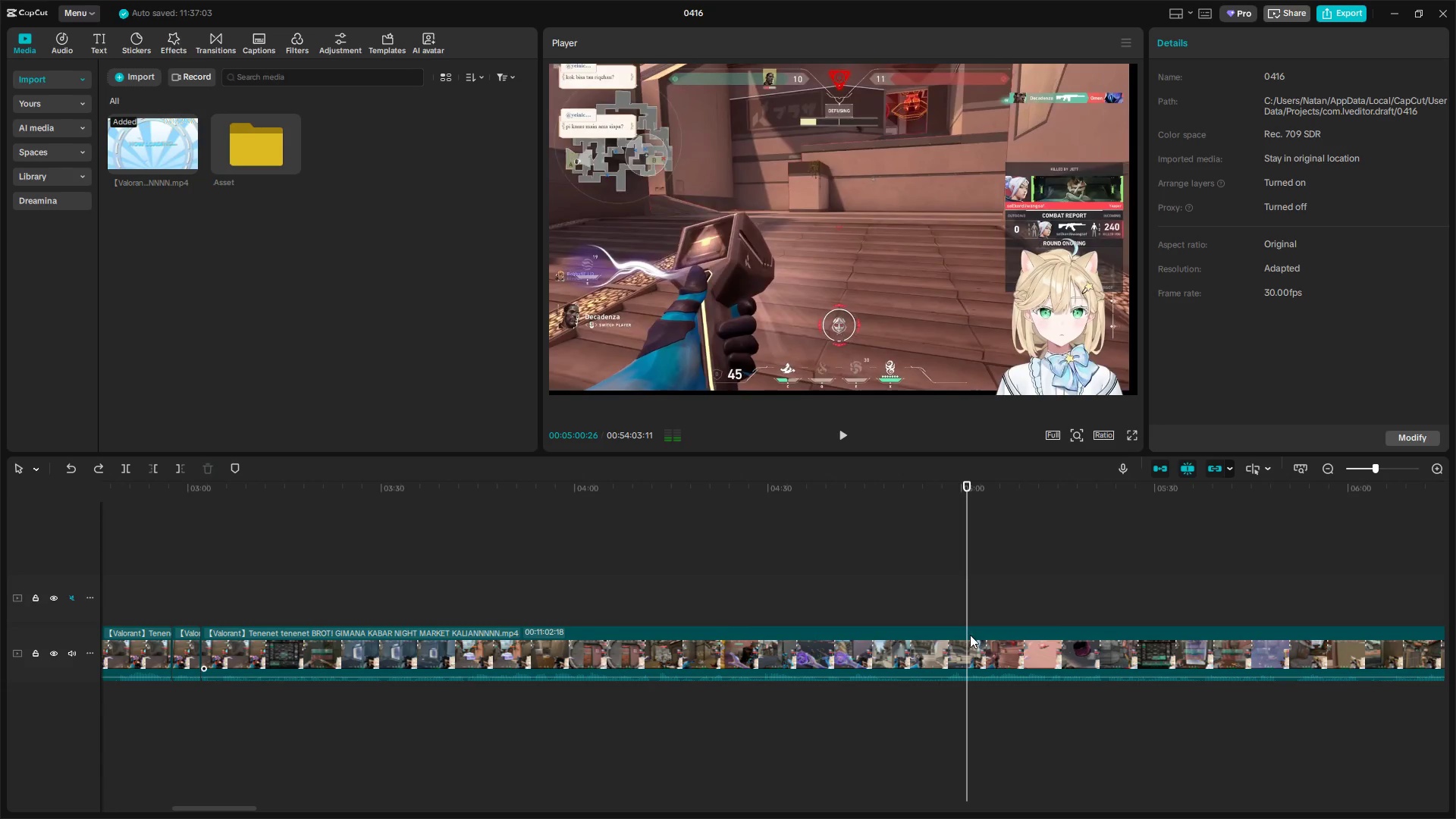 
key(Q)
 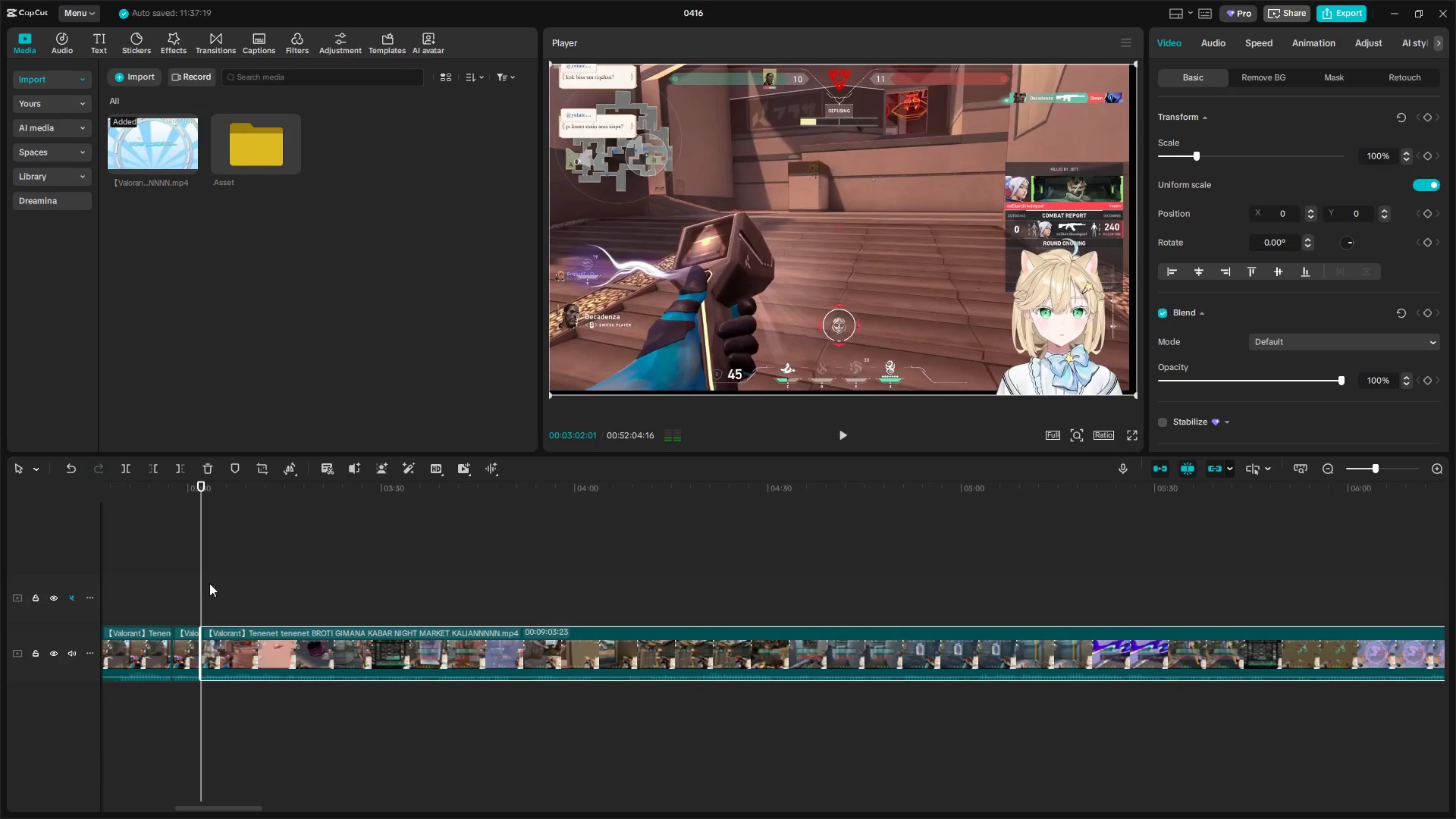 
key(Space)
 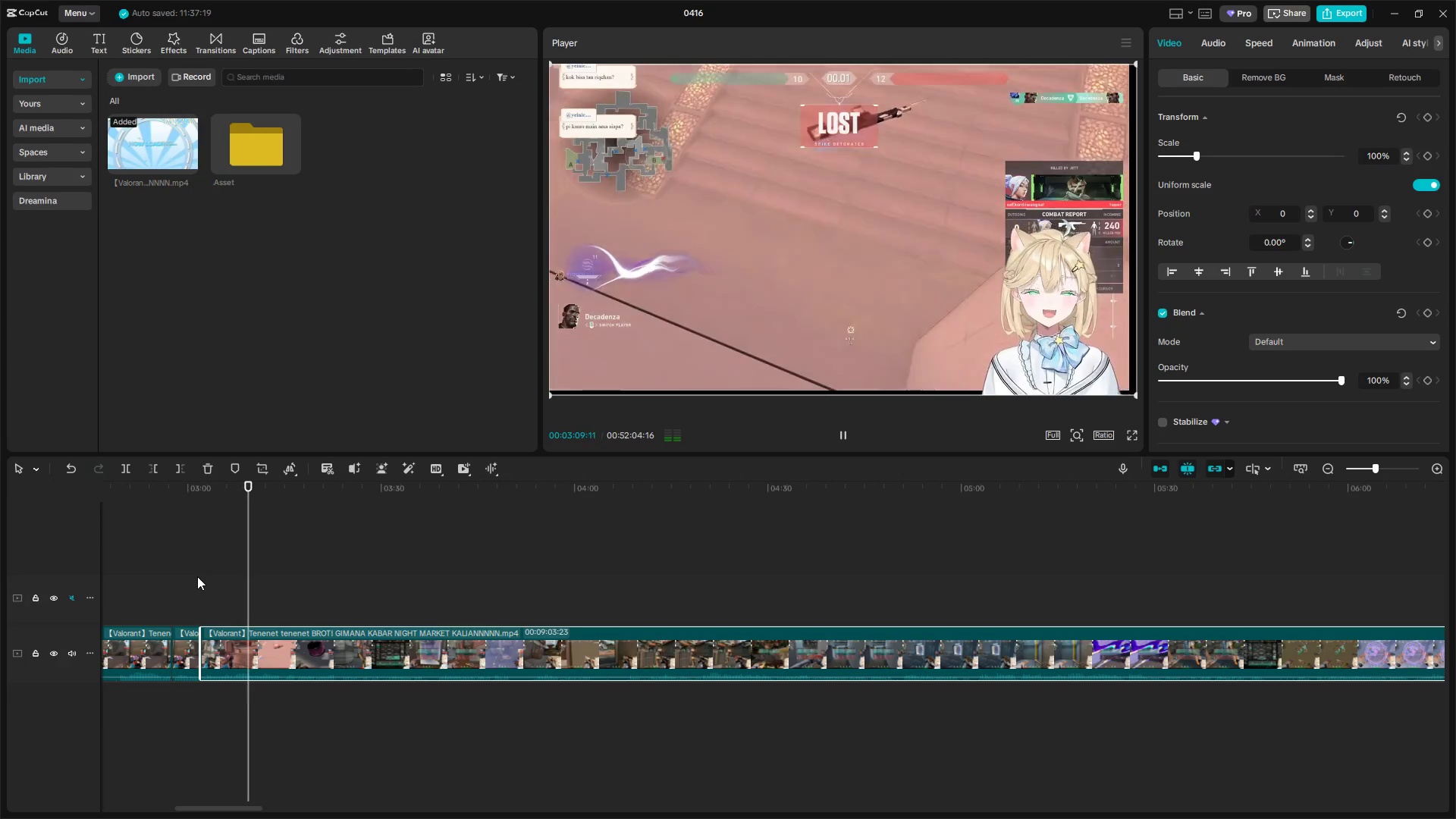 
wait(12.44)
 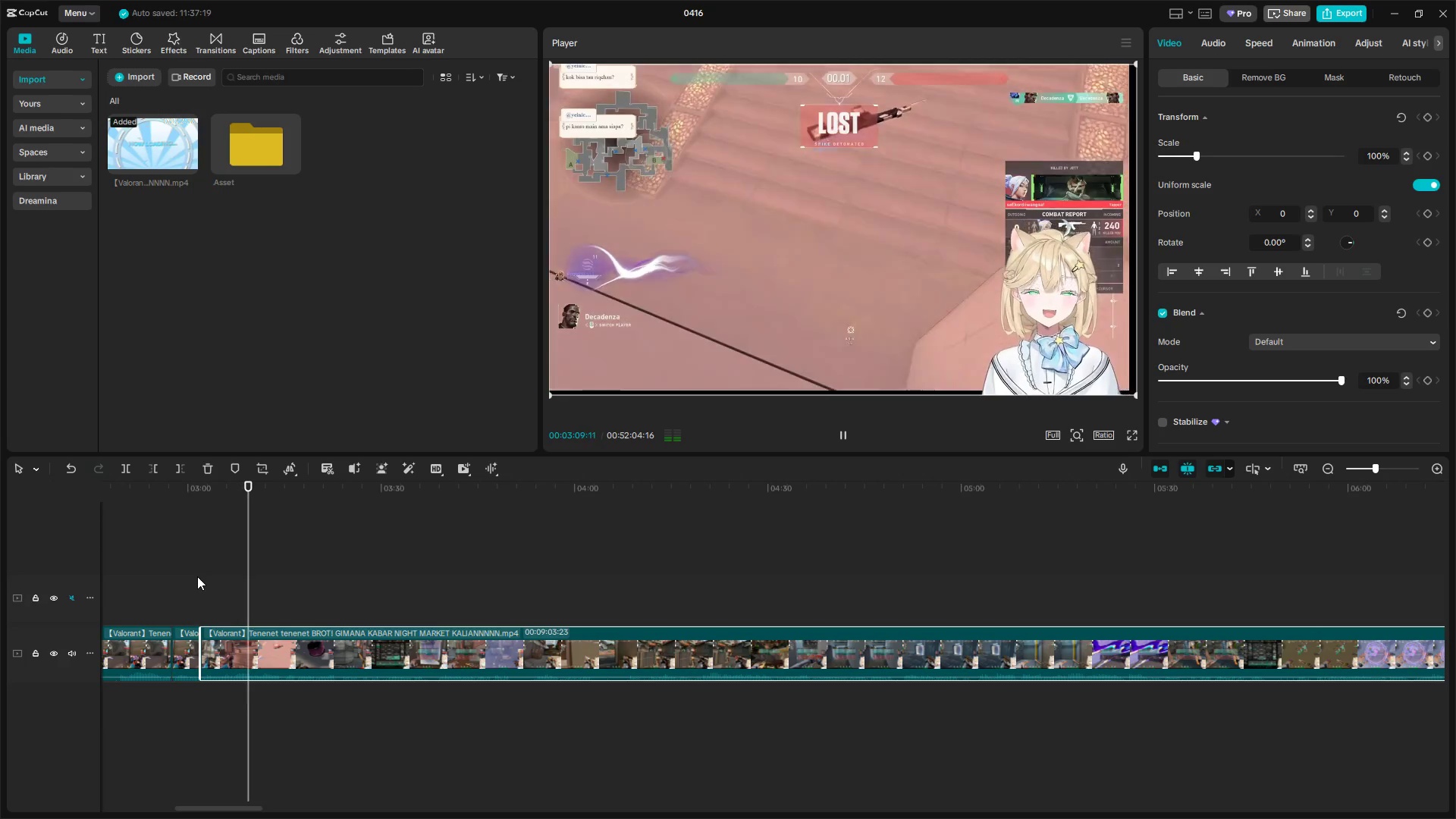 
key(Space)
 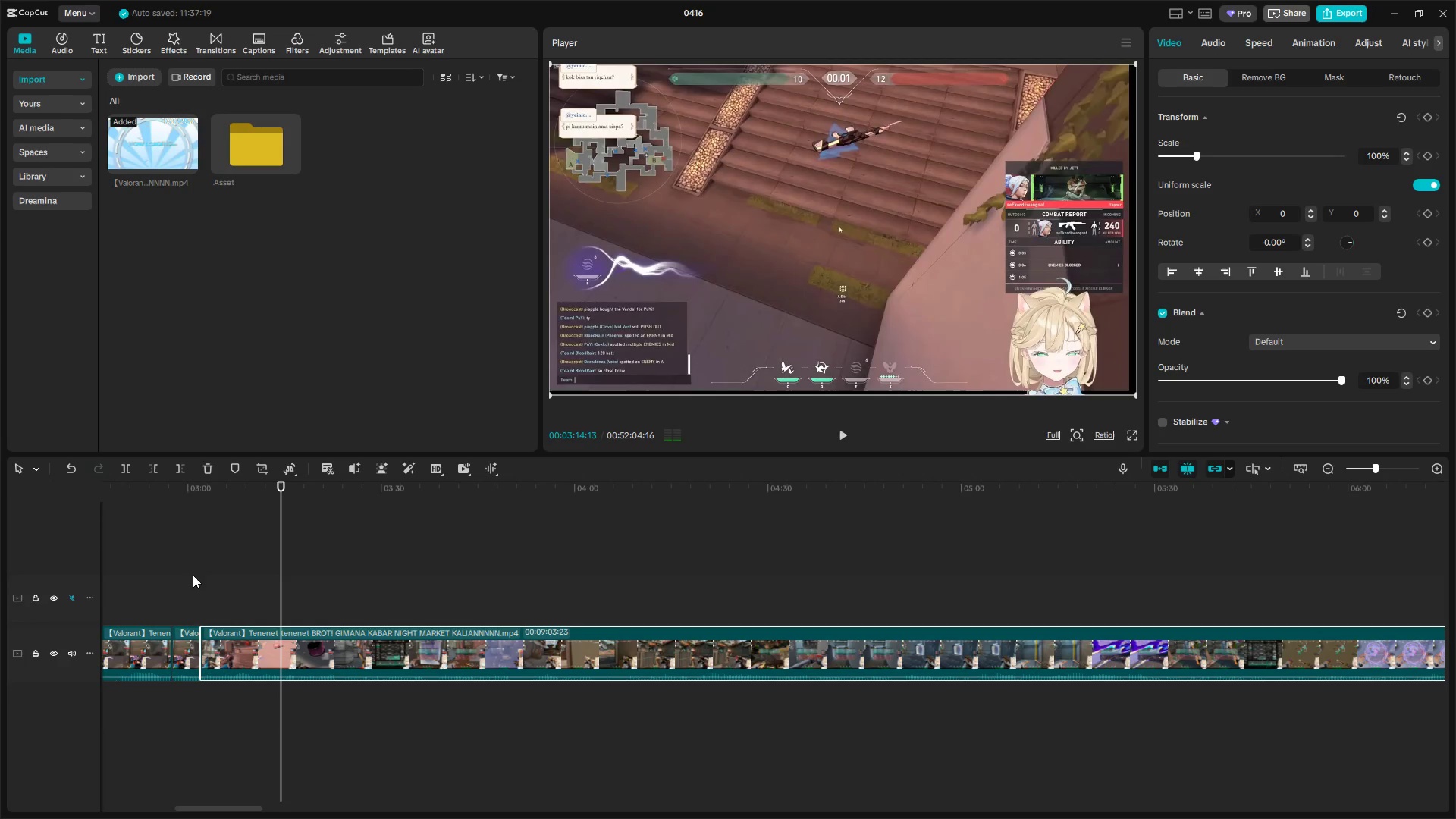 
key(Space)
 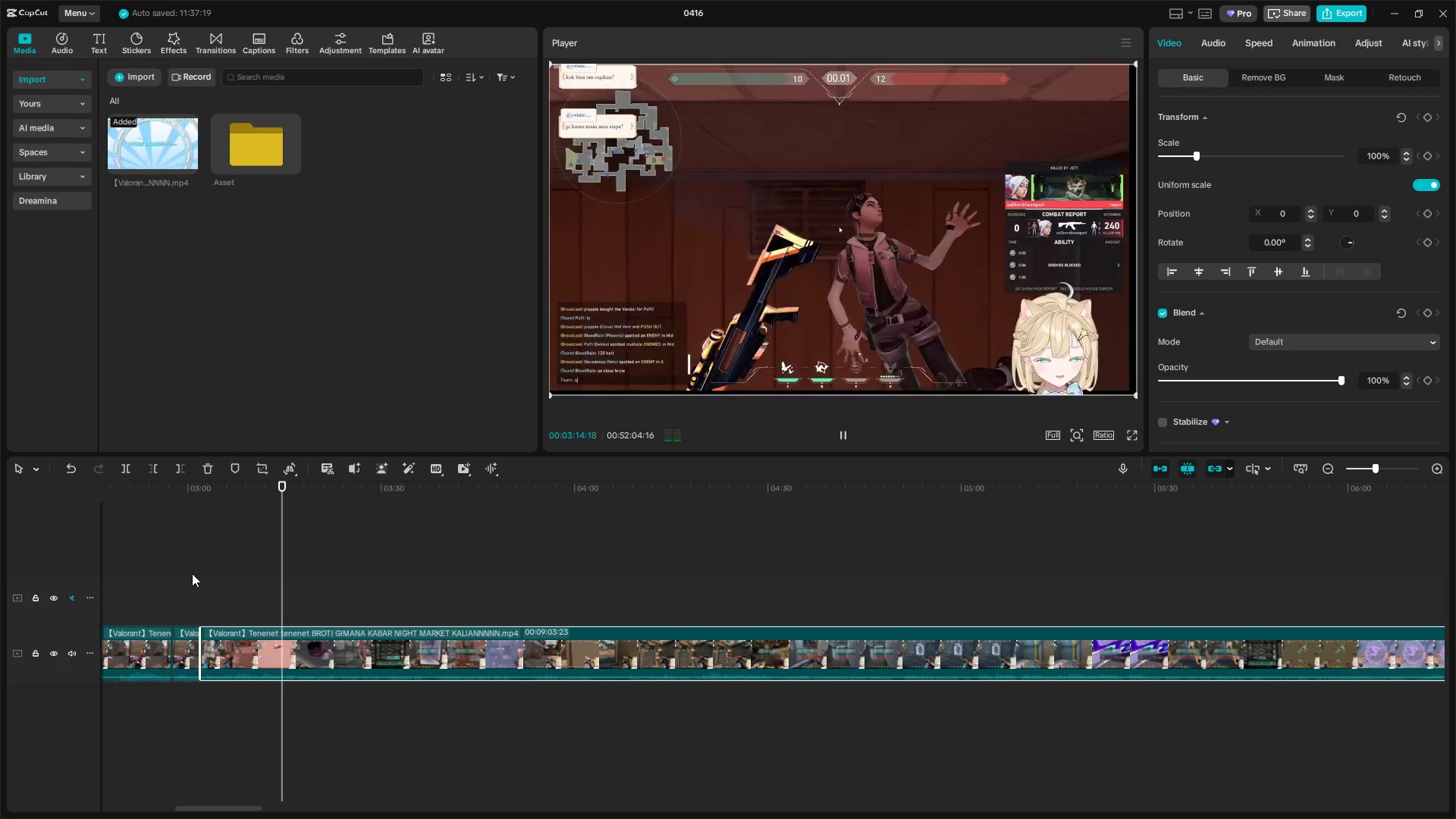 
key(Space)
 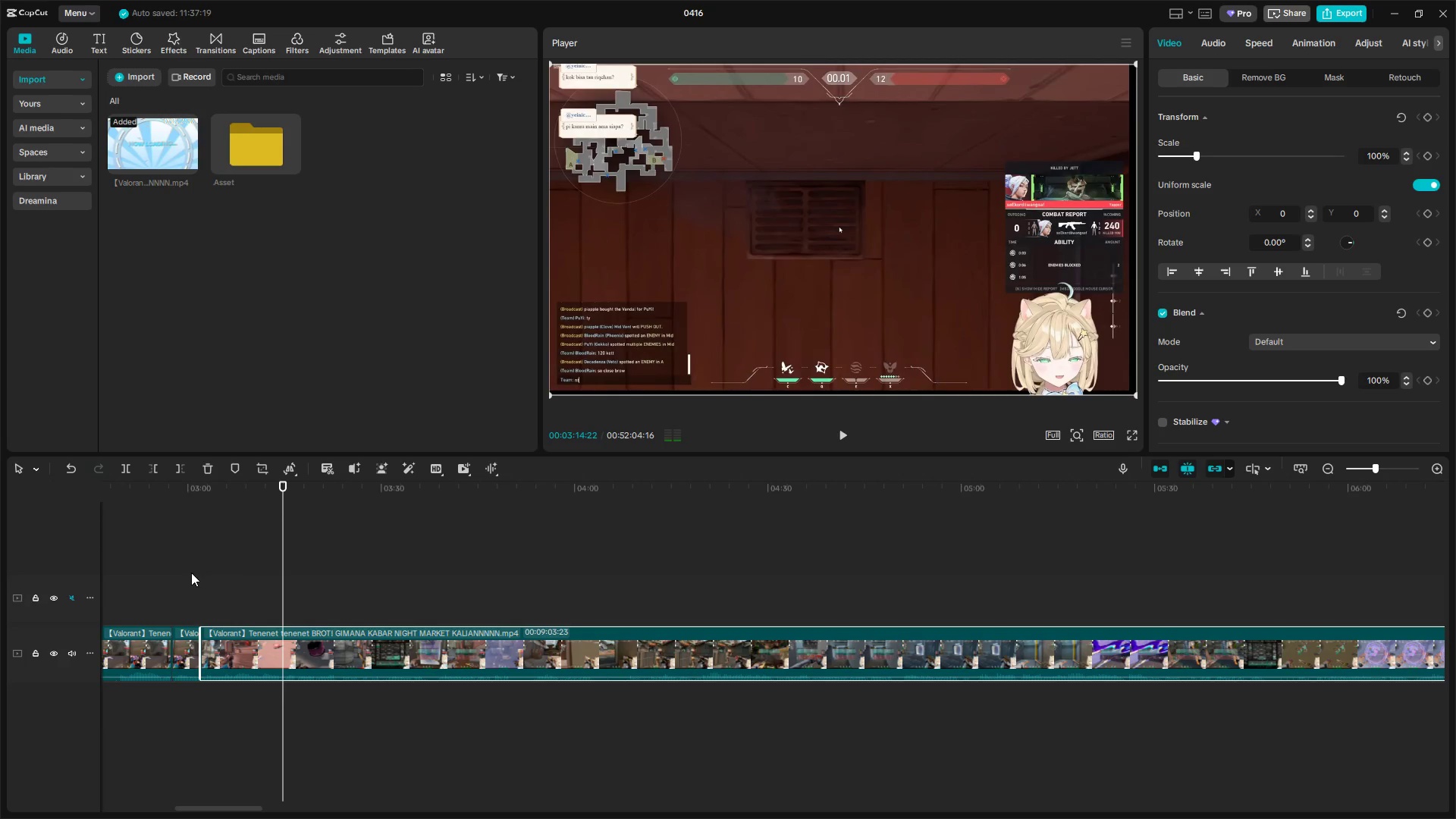 
key(Shift+E)
 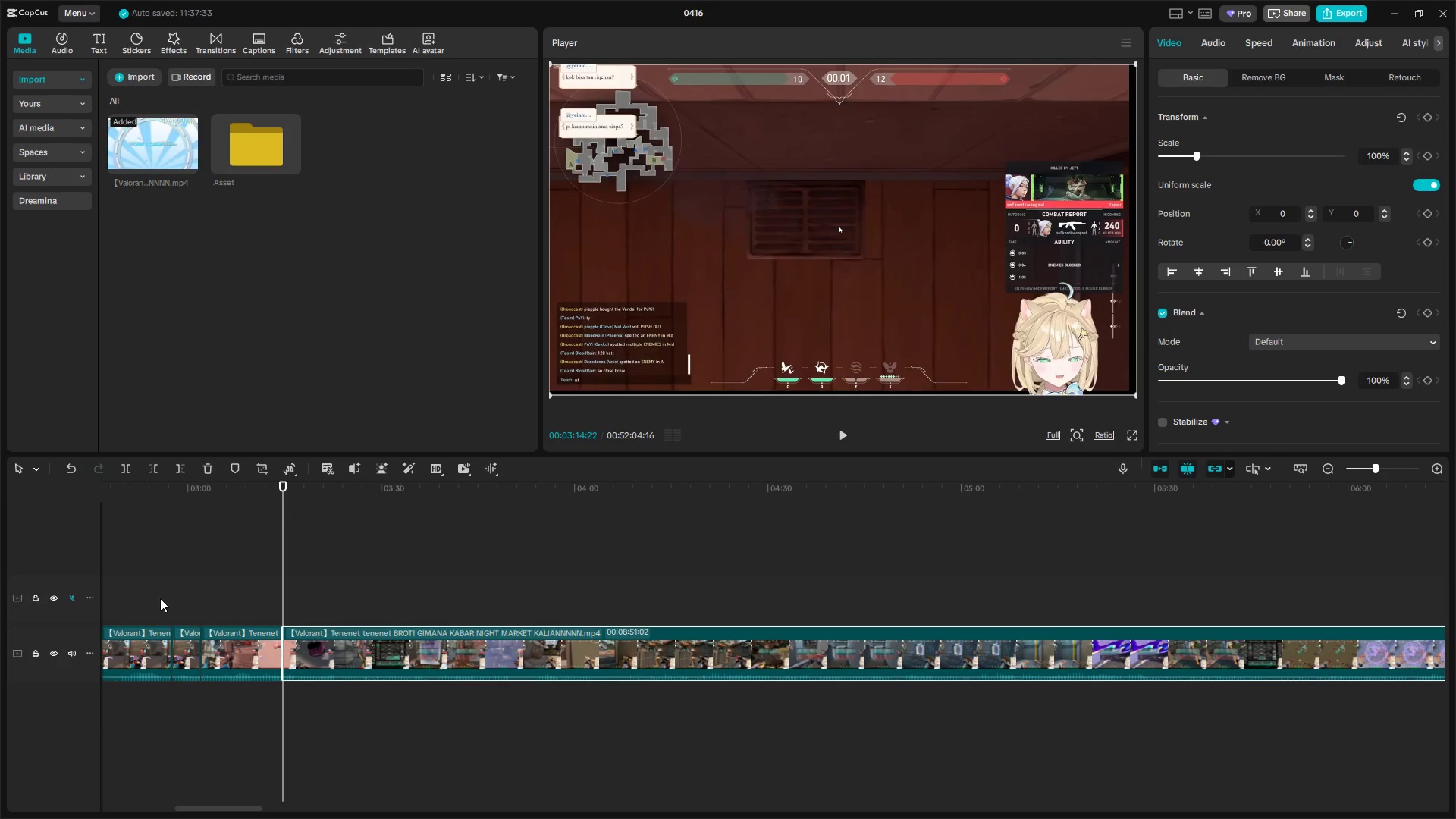 
left_click([193, 605])
 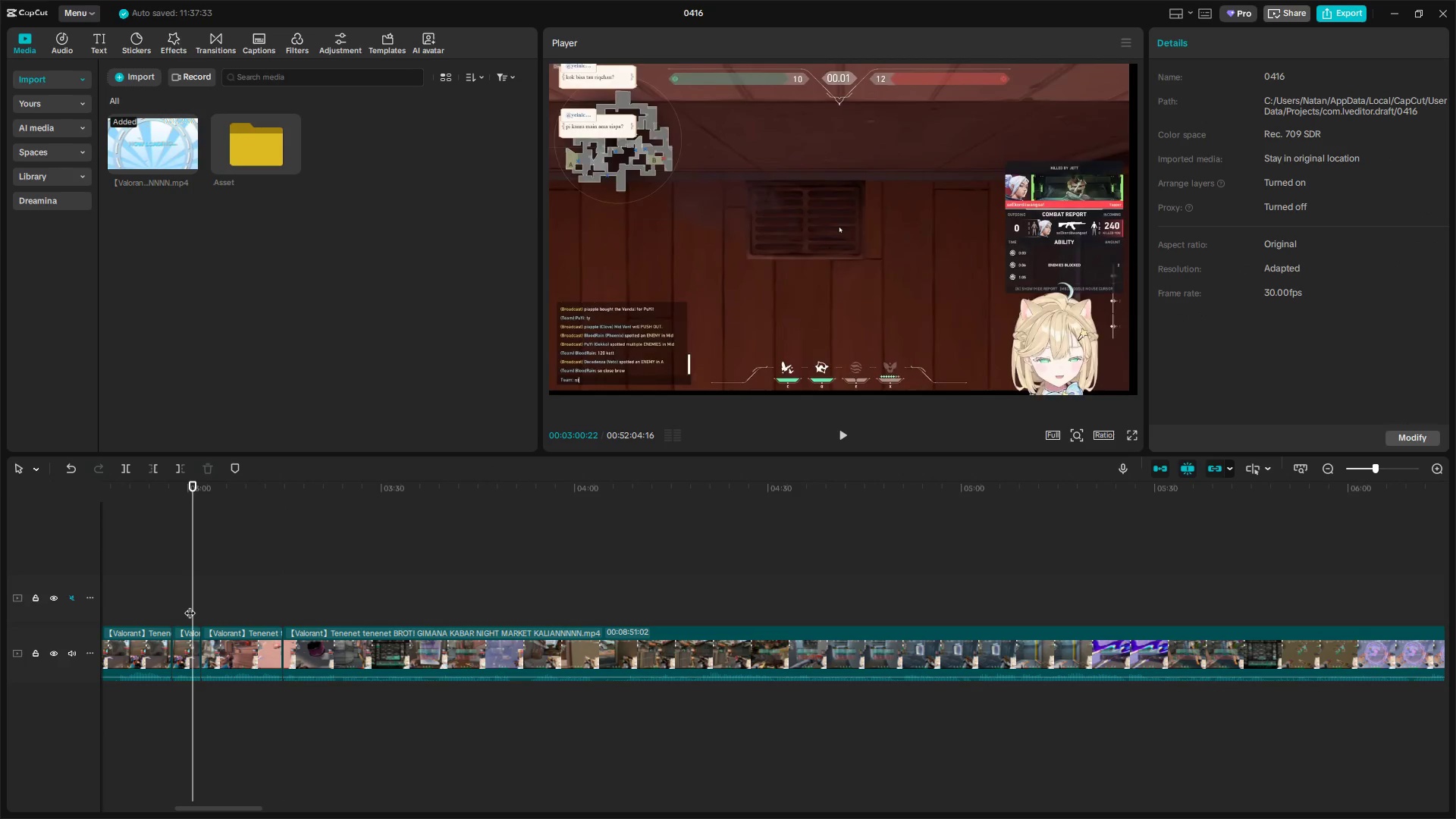 
key(Space)
 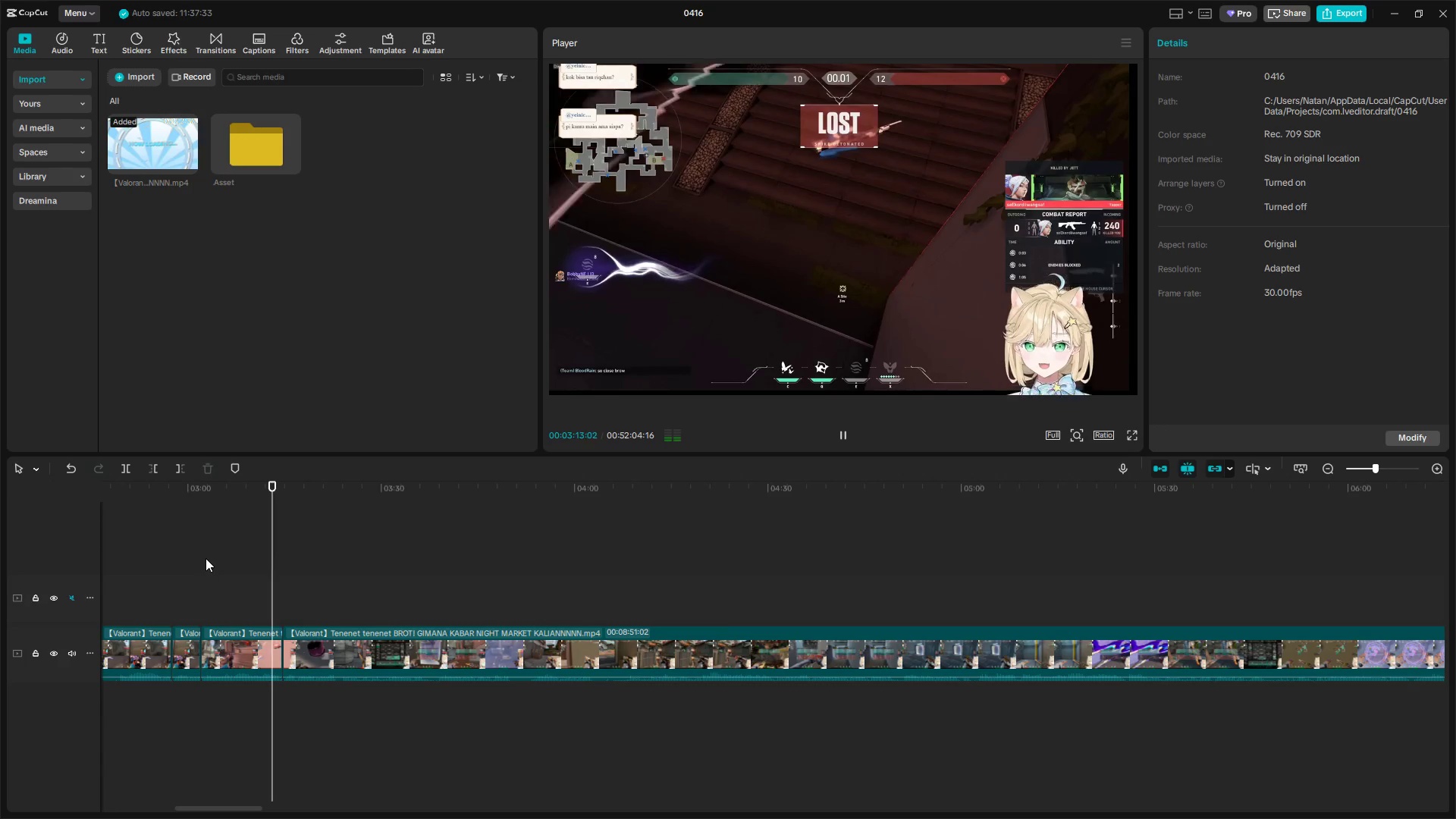 
wait(17.42)
 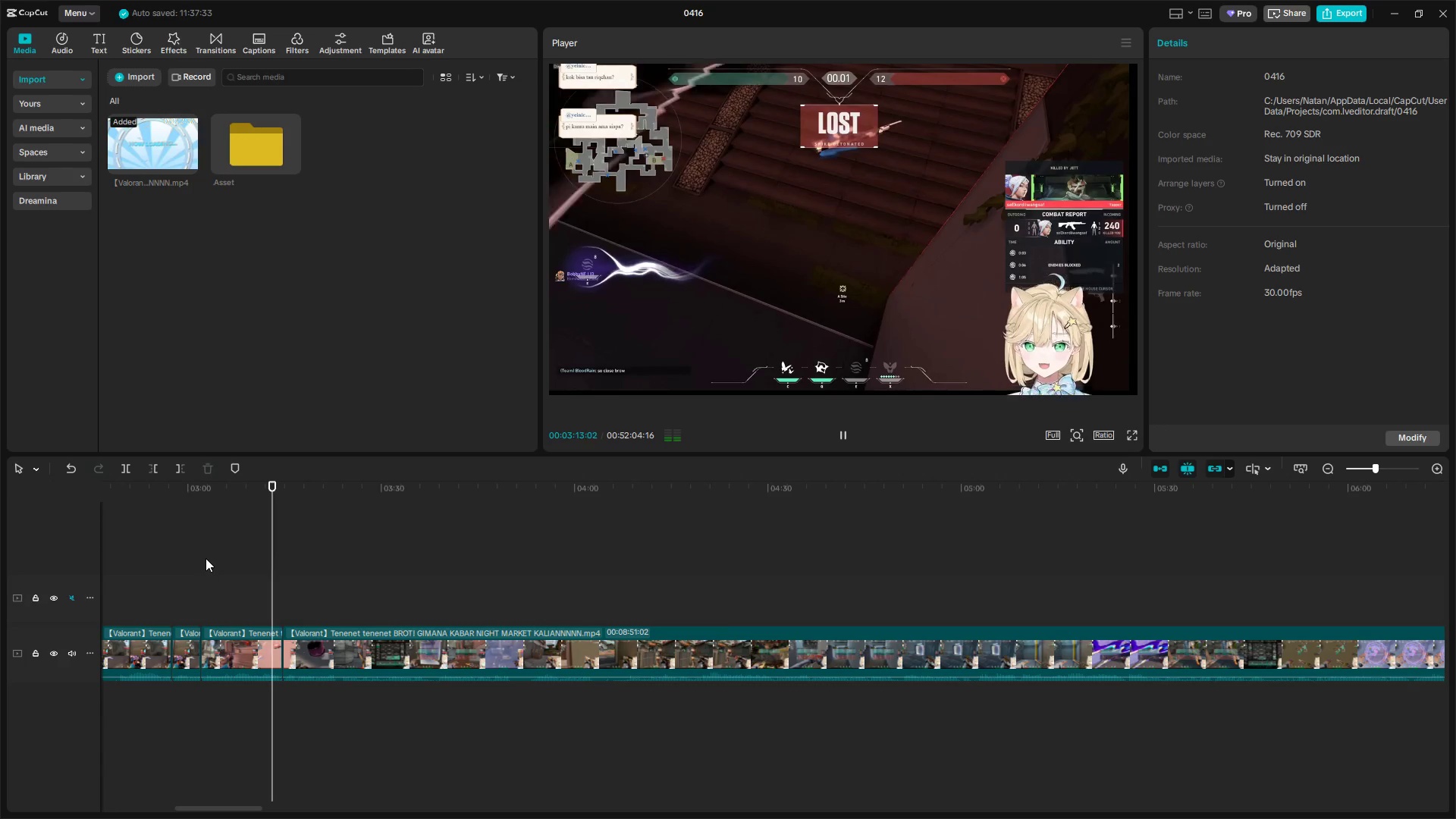 
key(Space)
 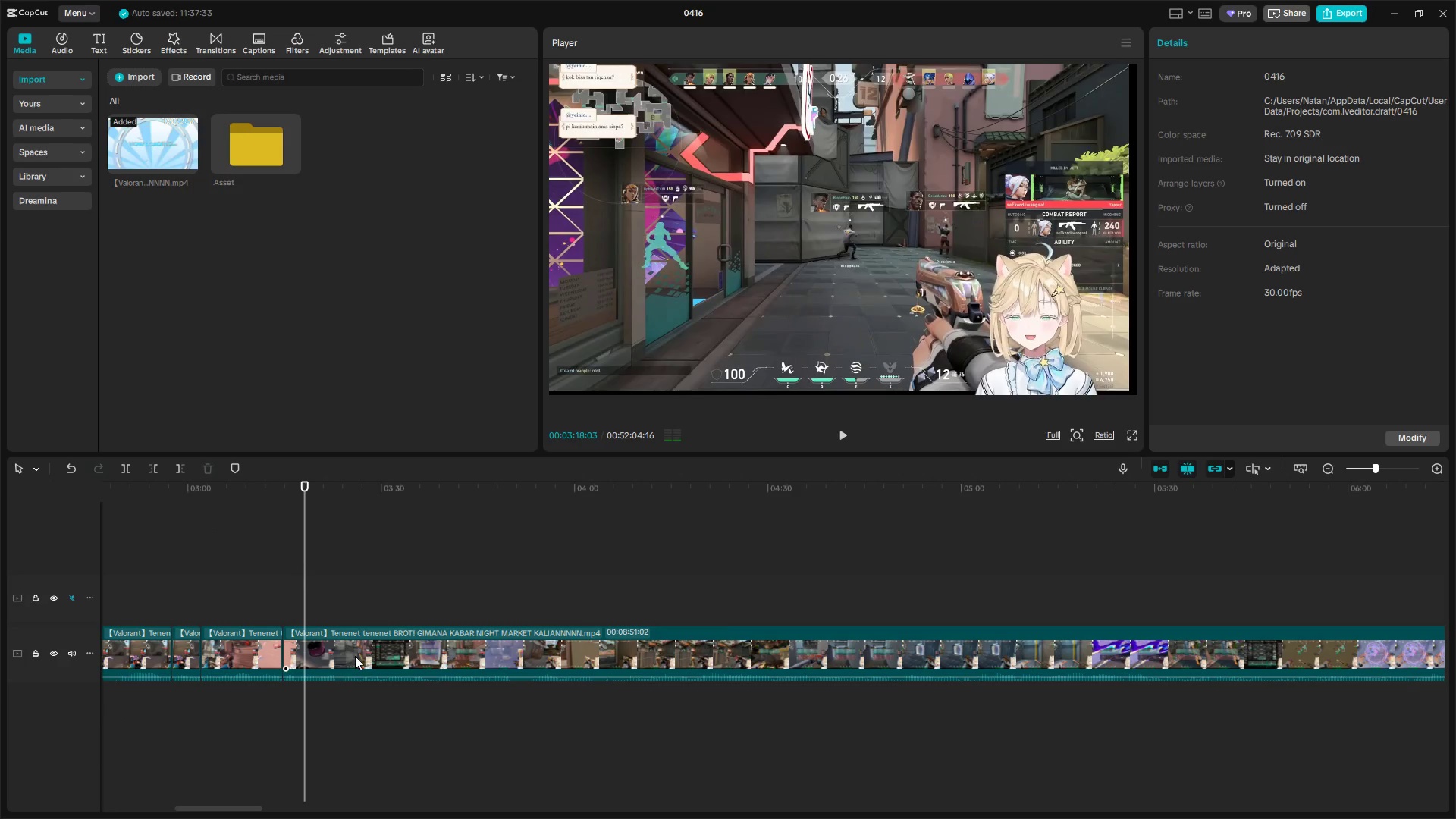 
key(Space)
 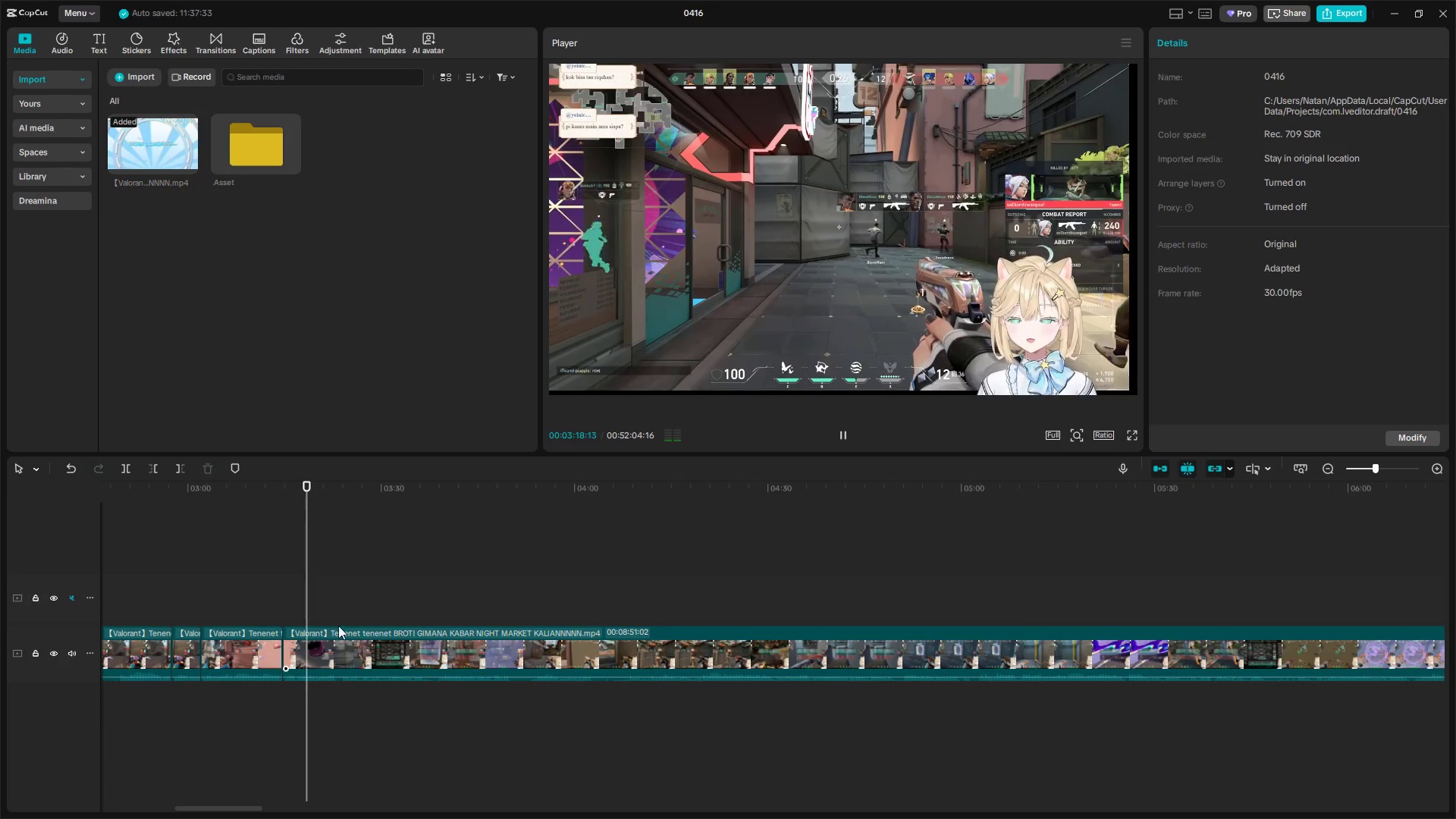 
key(Space)
 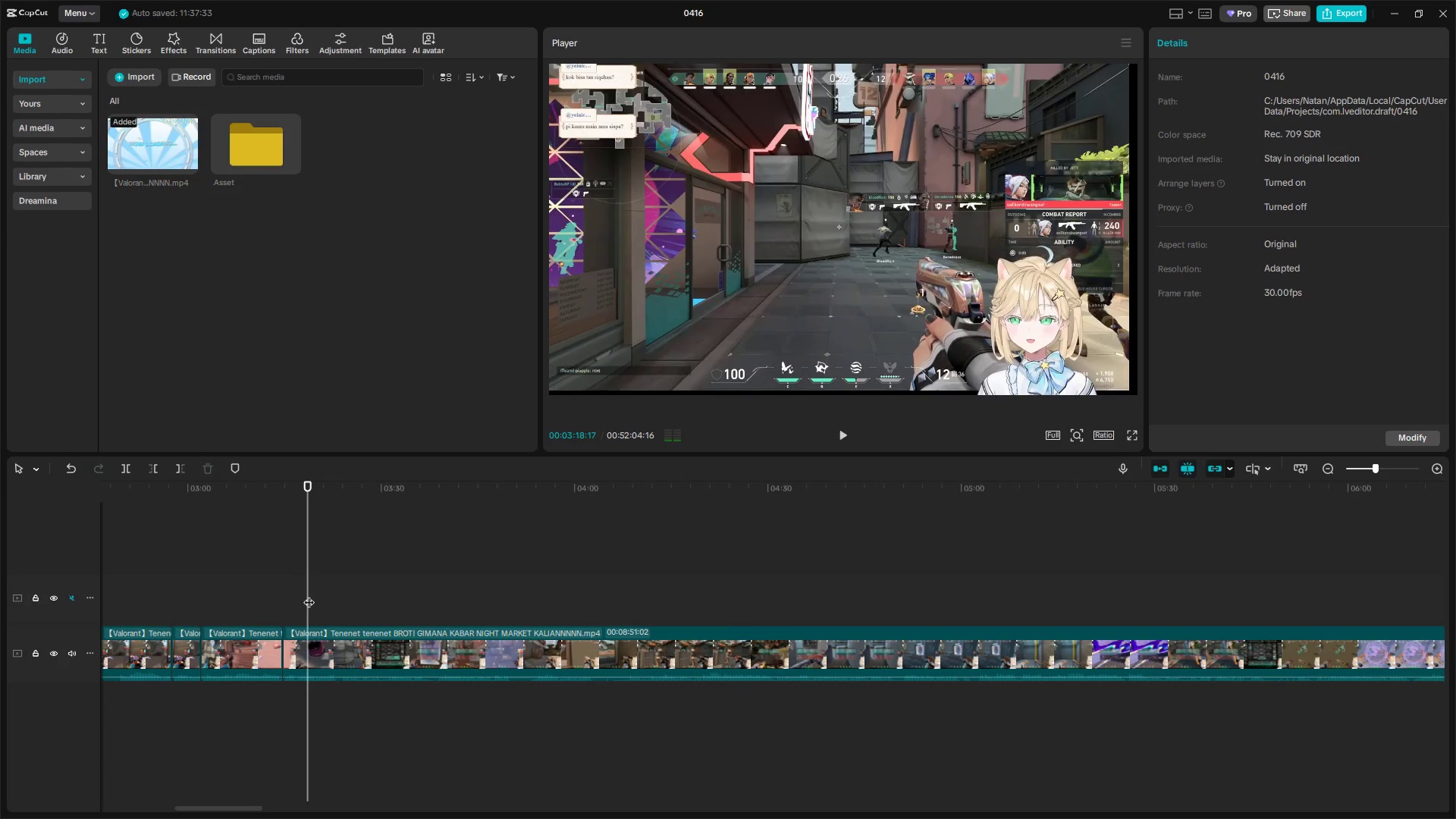 
left_click_drag(start_coordinate=[309, 595], to_coordinate=[453, 595])
 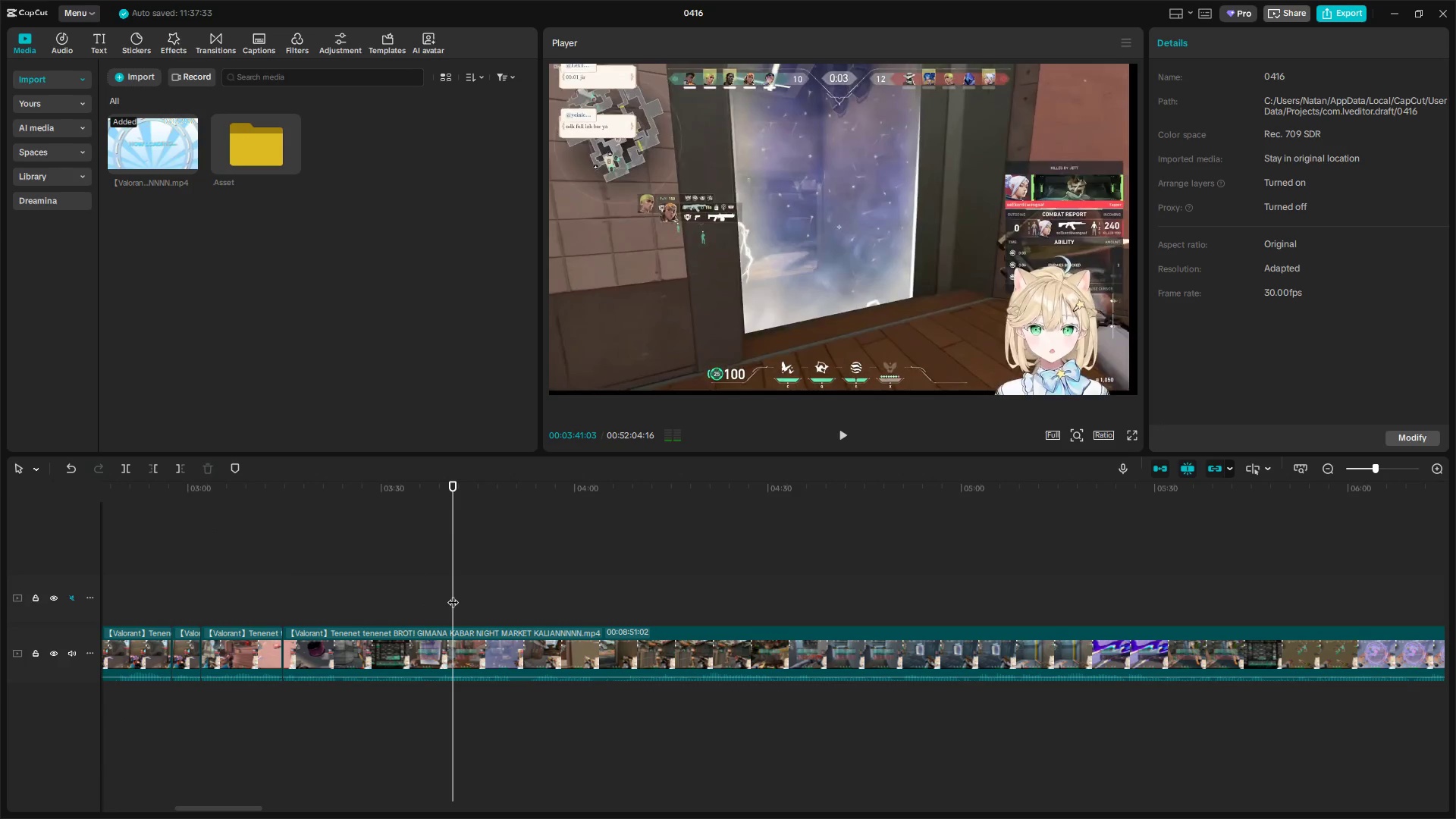 
key(Q)
 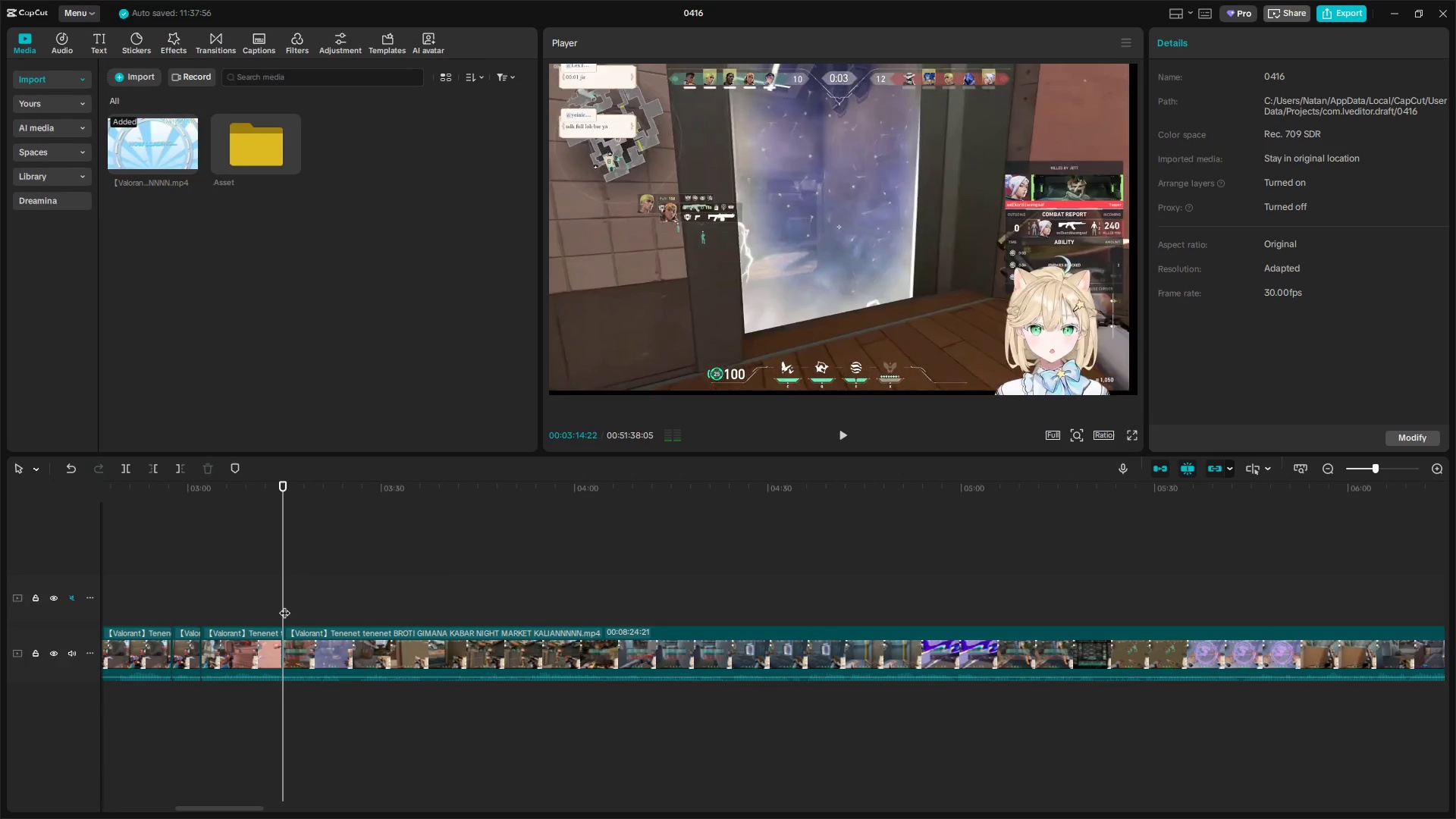 
left_click_drag(start_coordinate=[285, 605], to_coordinate=[399, 601])
 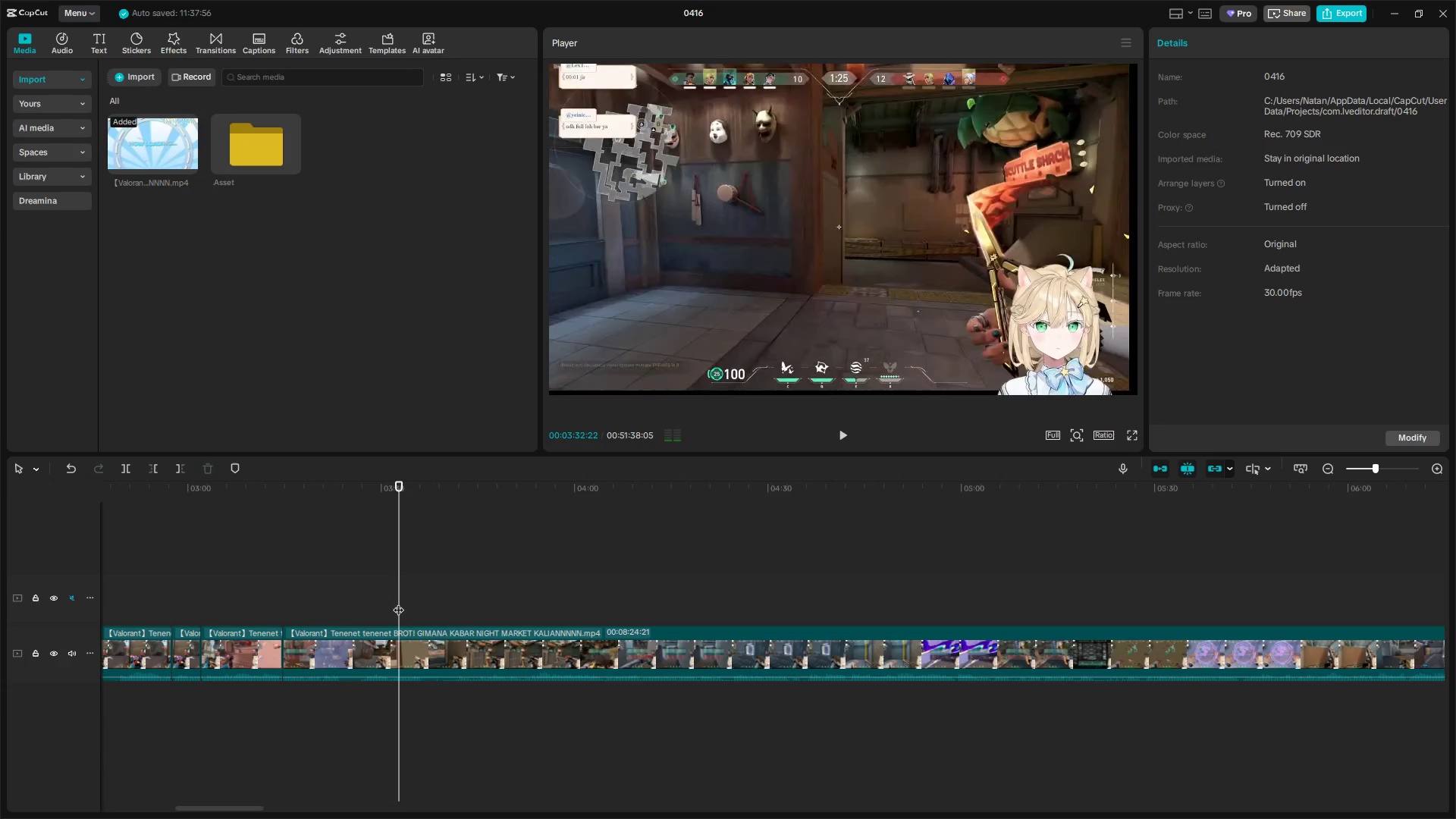 
key(Control+Z)
 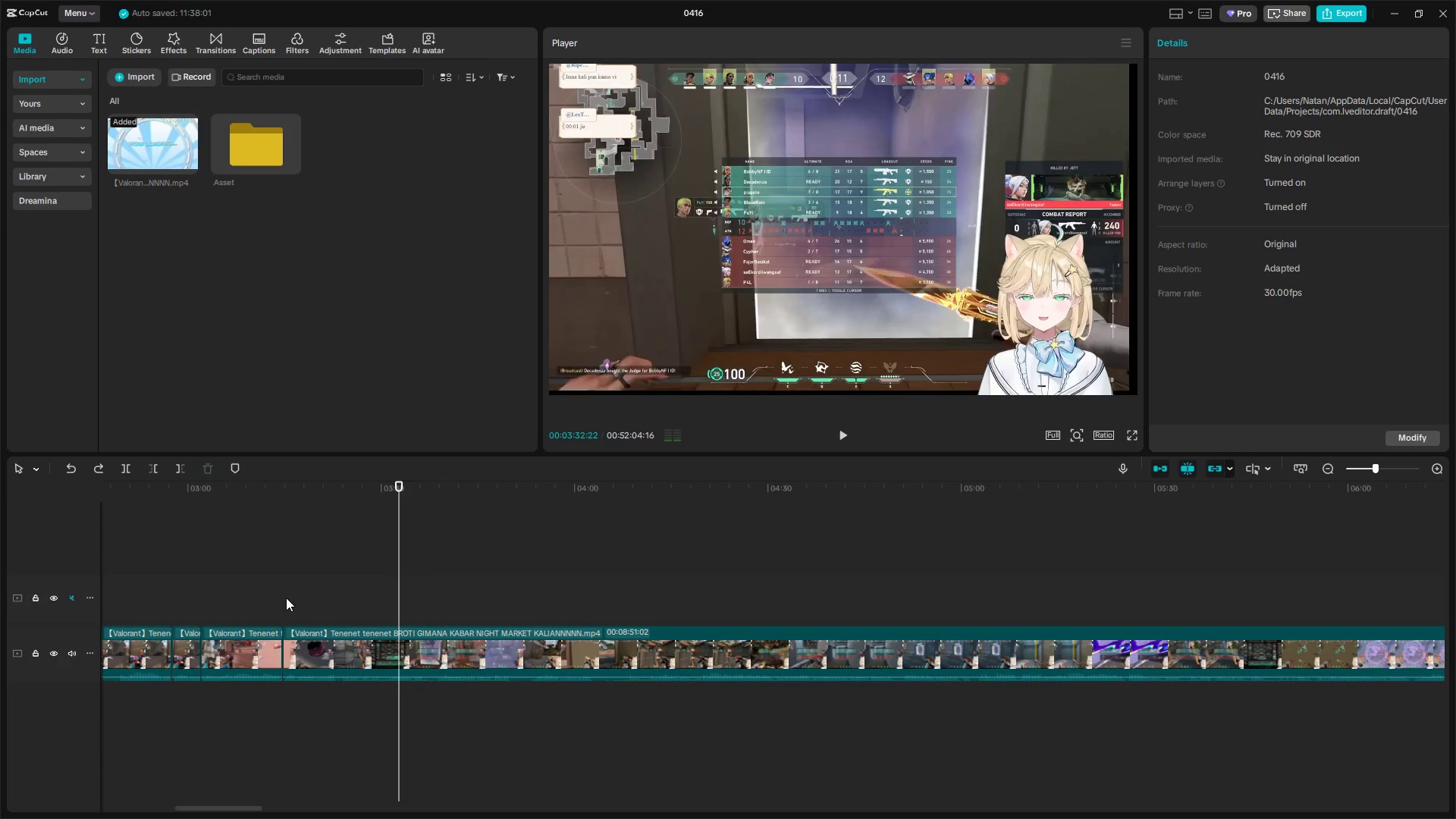 
key(Space)
 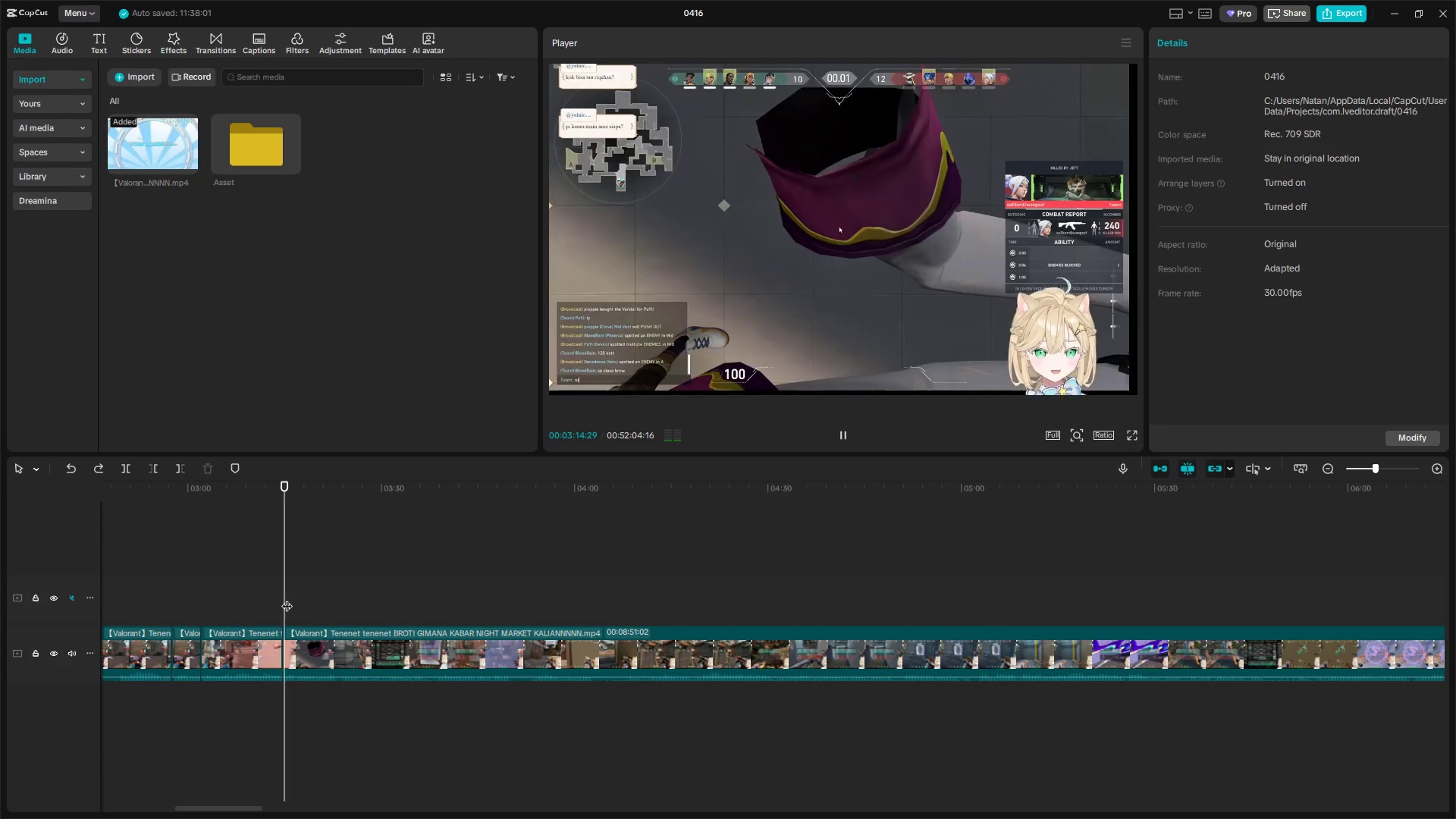 
left_click_drag(start_coordinate=[287, 598], to_coordinate=[282, 603])
 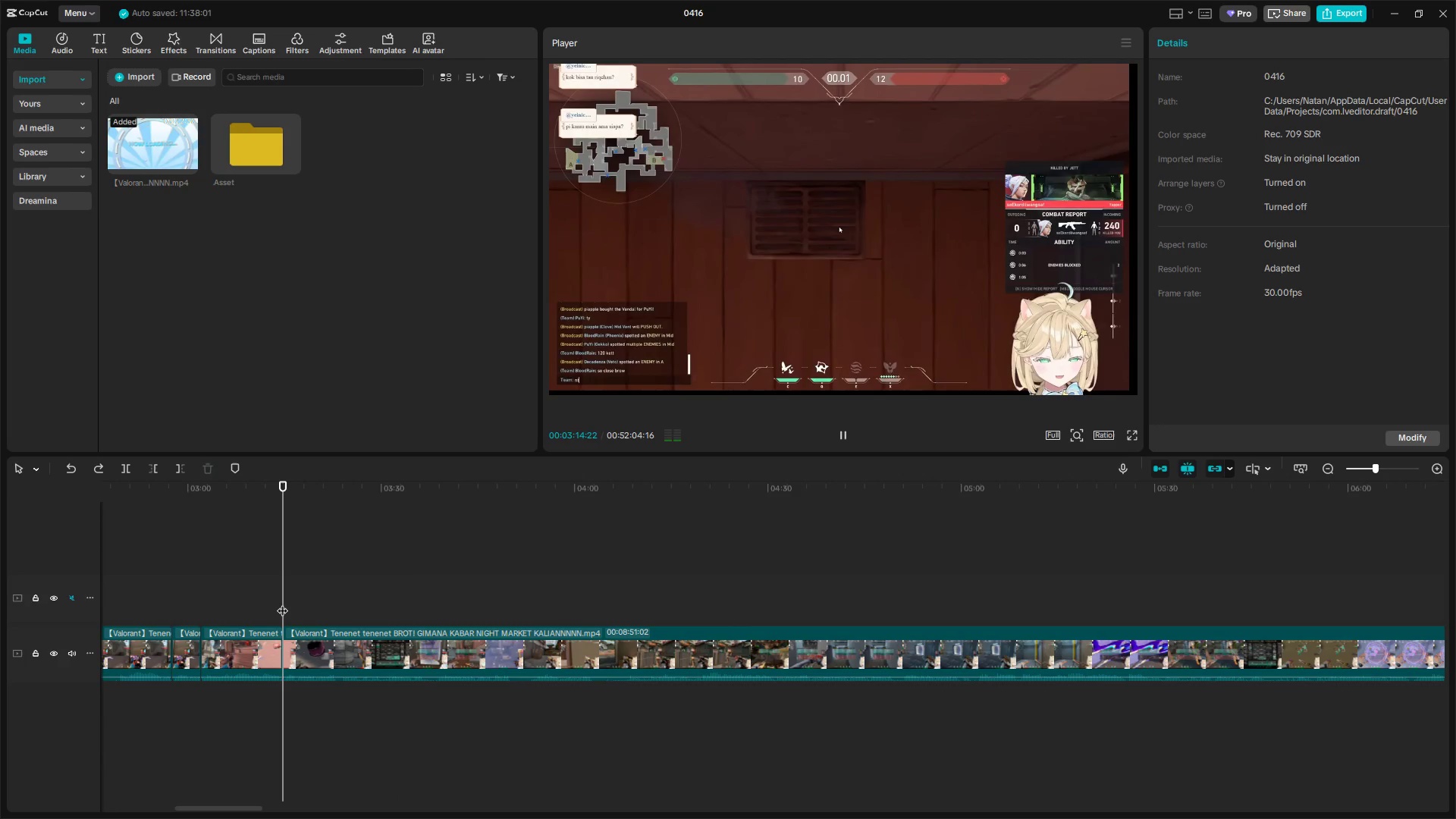 
hold_key(key=Space, duration=0.39)
 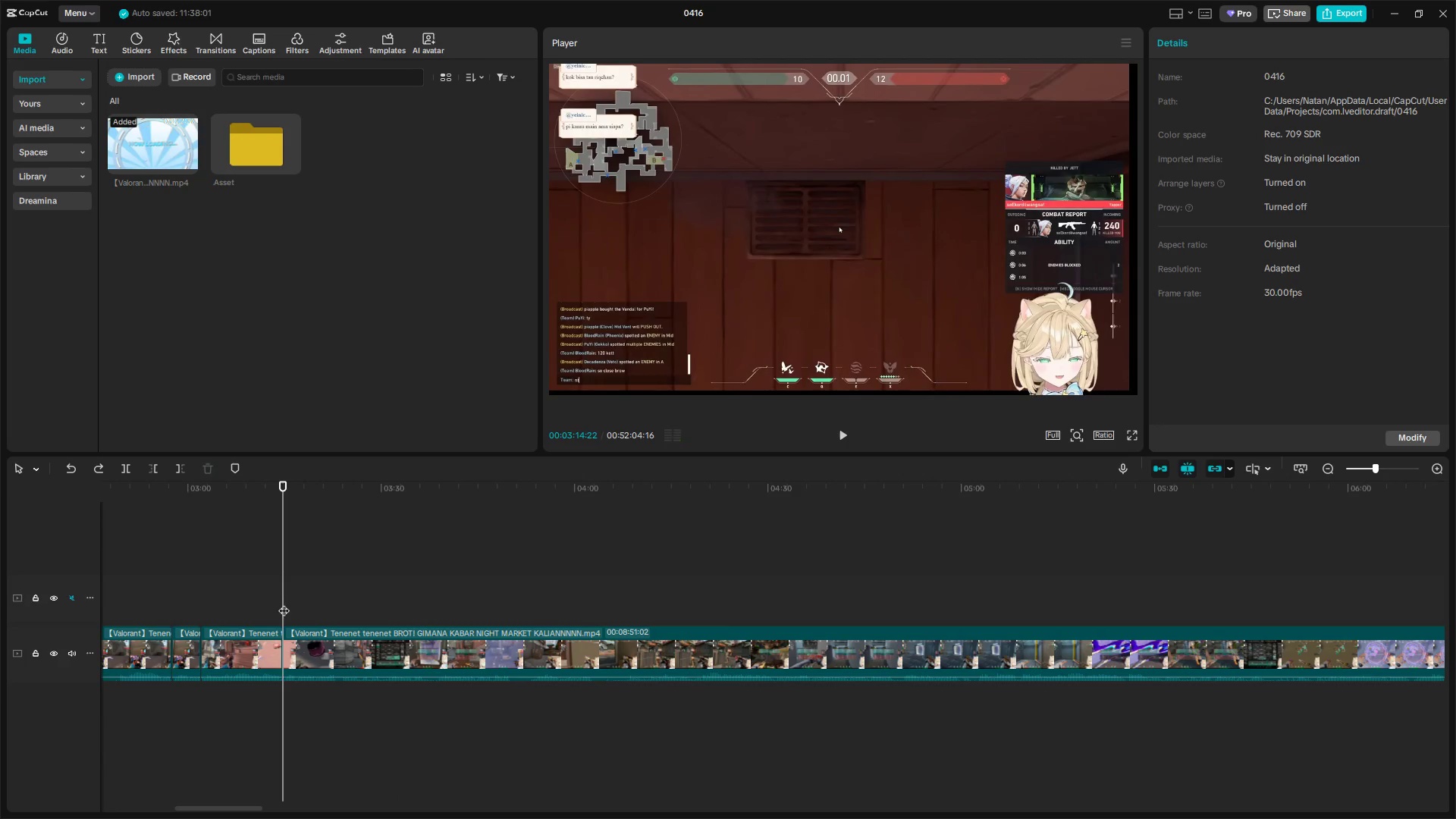 
key(Space)
 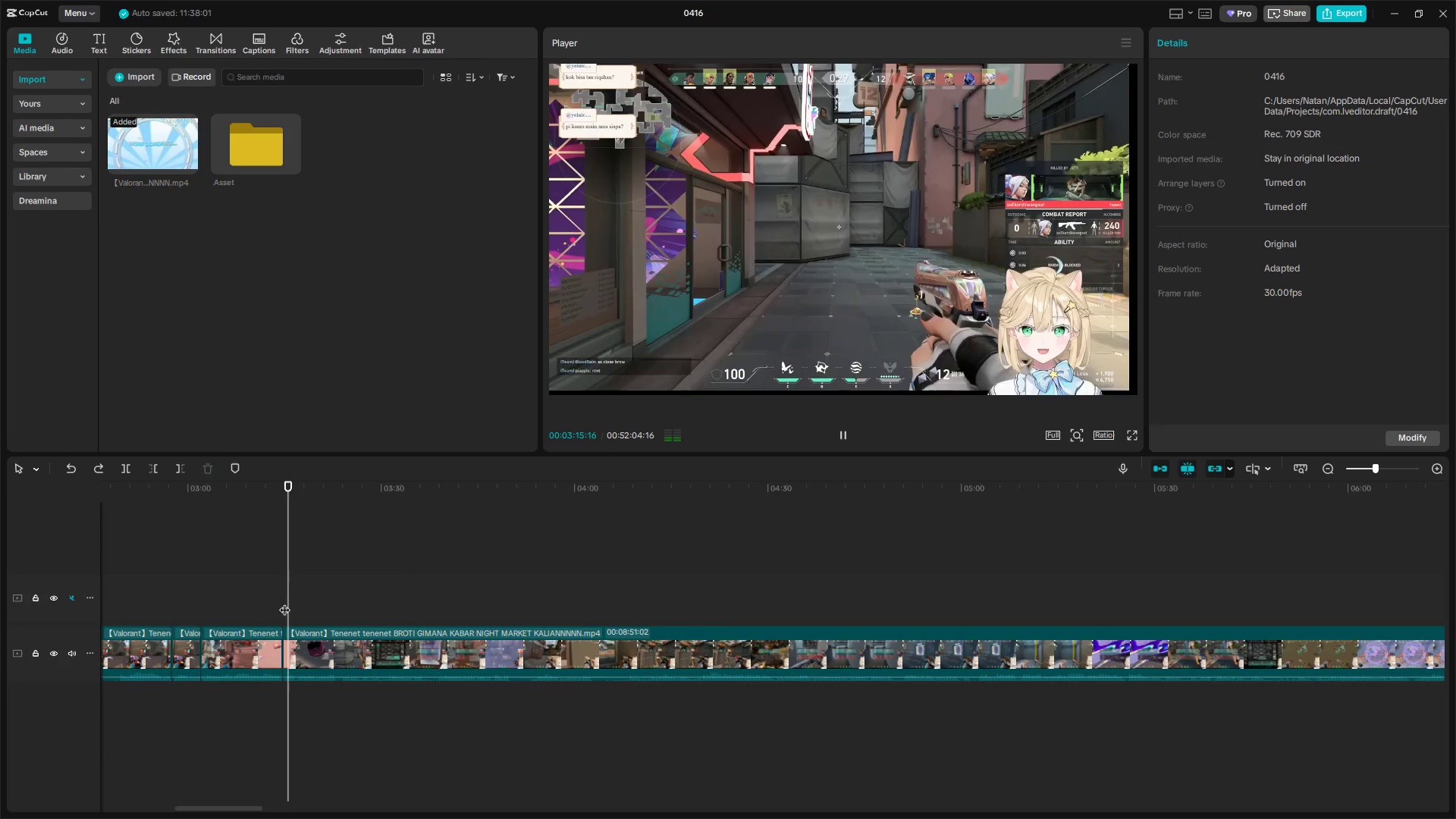 
key(Control+Z)
 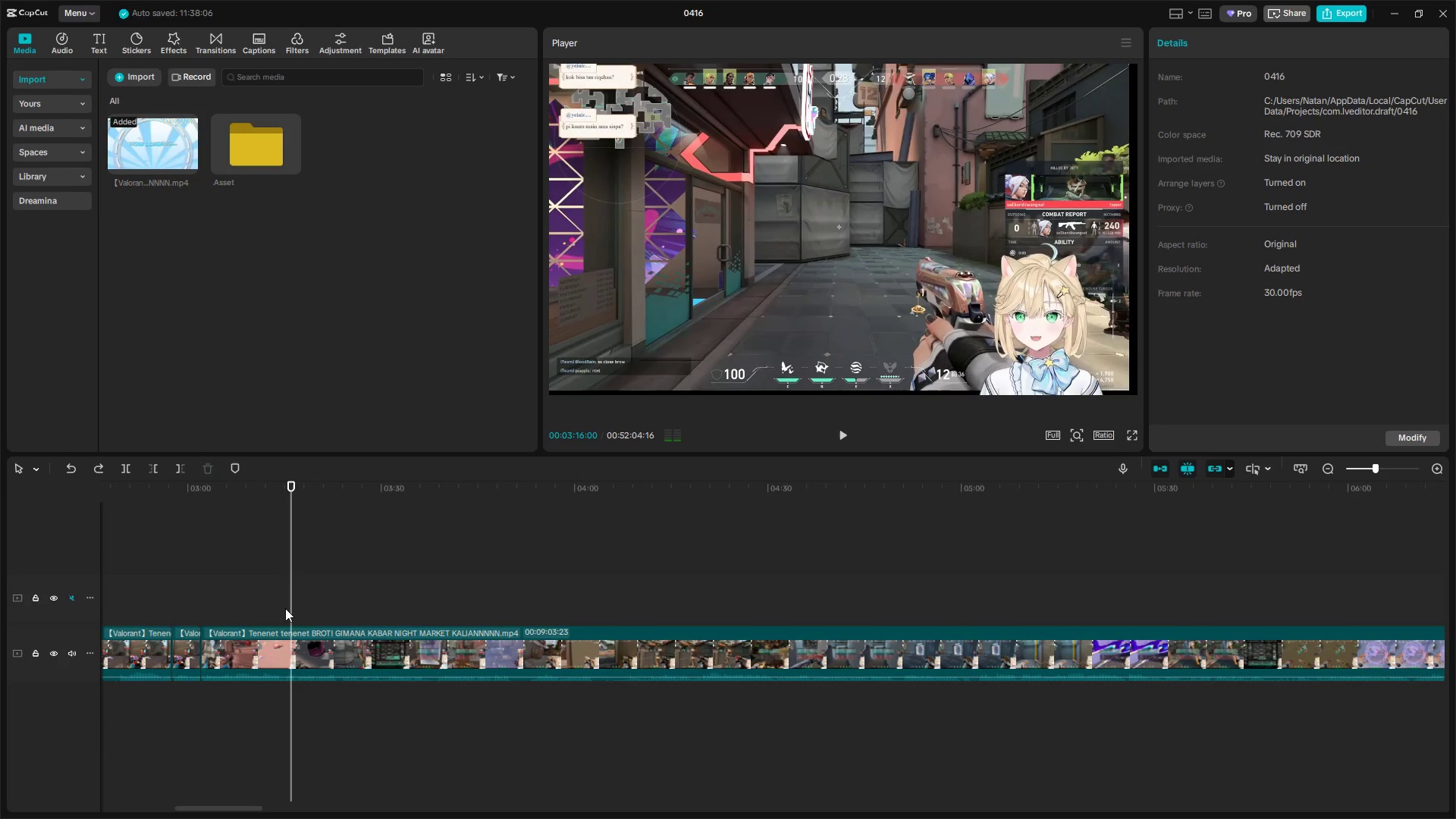 
key(Space)
 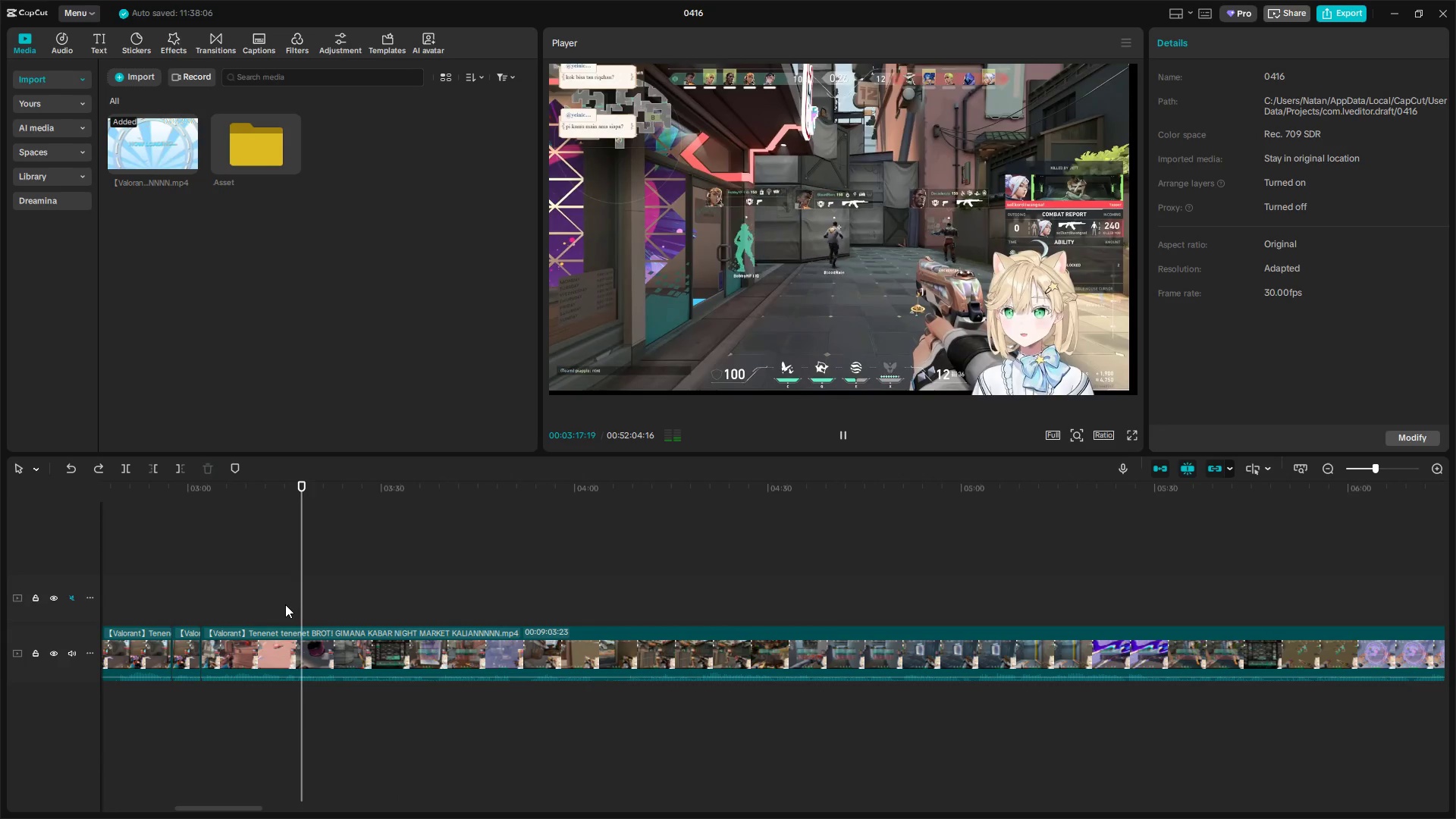 
key(Space)
 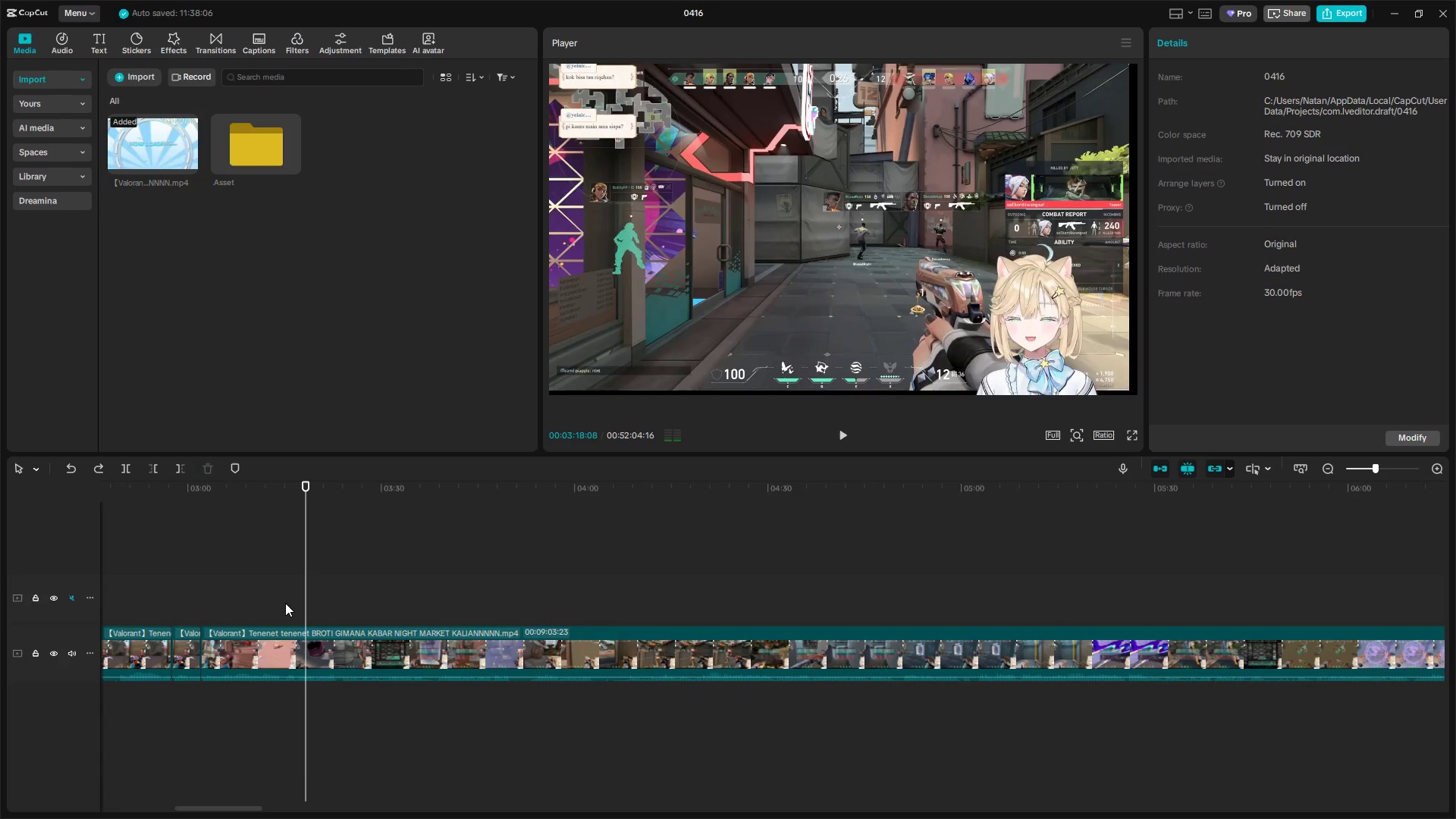 
key(Space)
 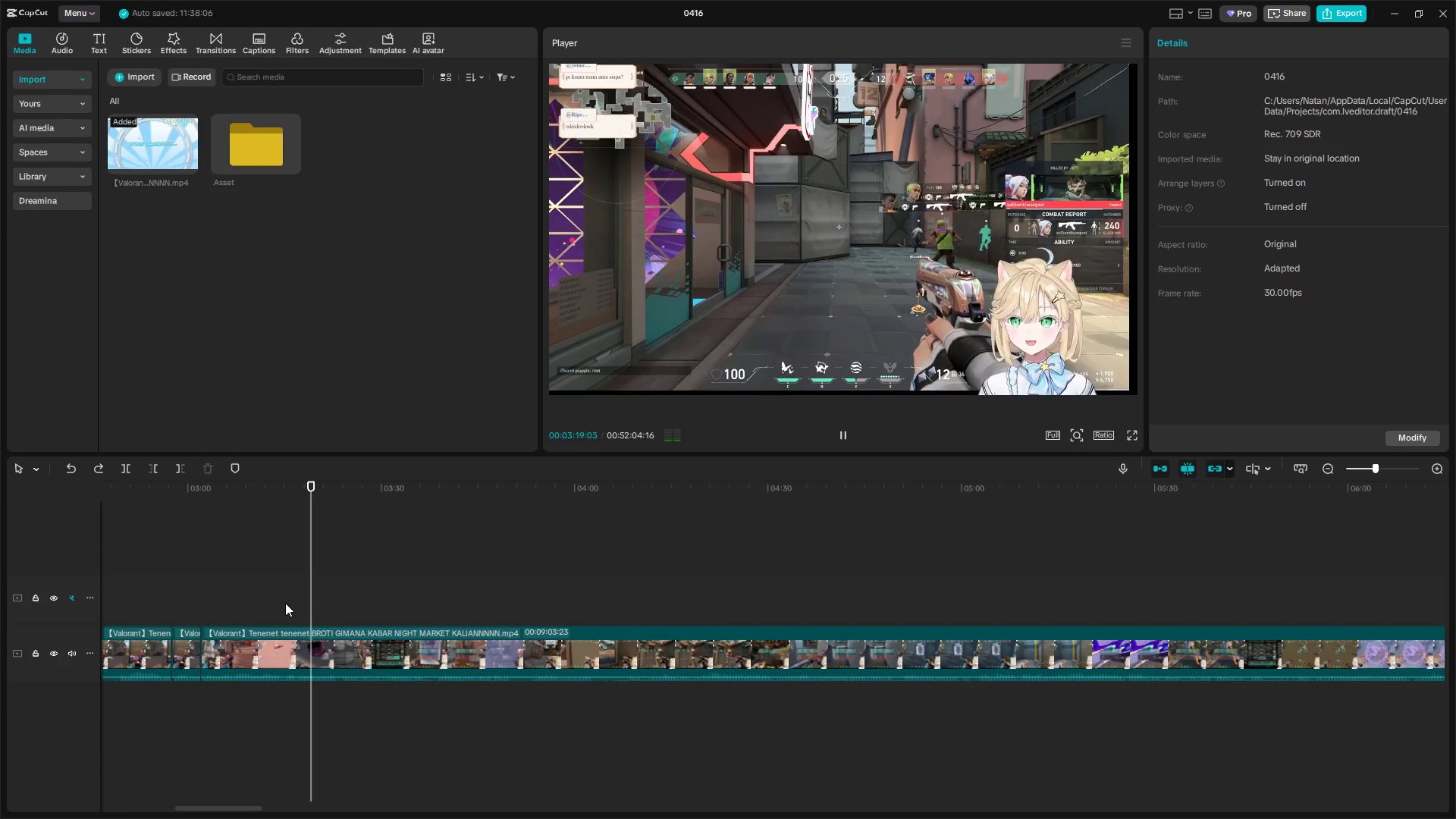 
key(Space)
 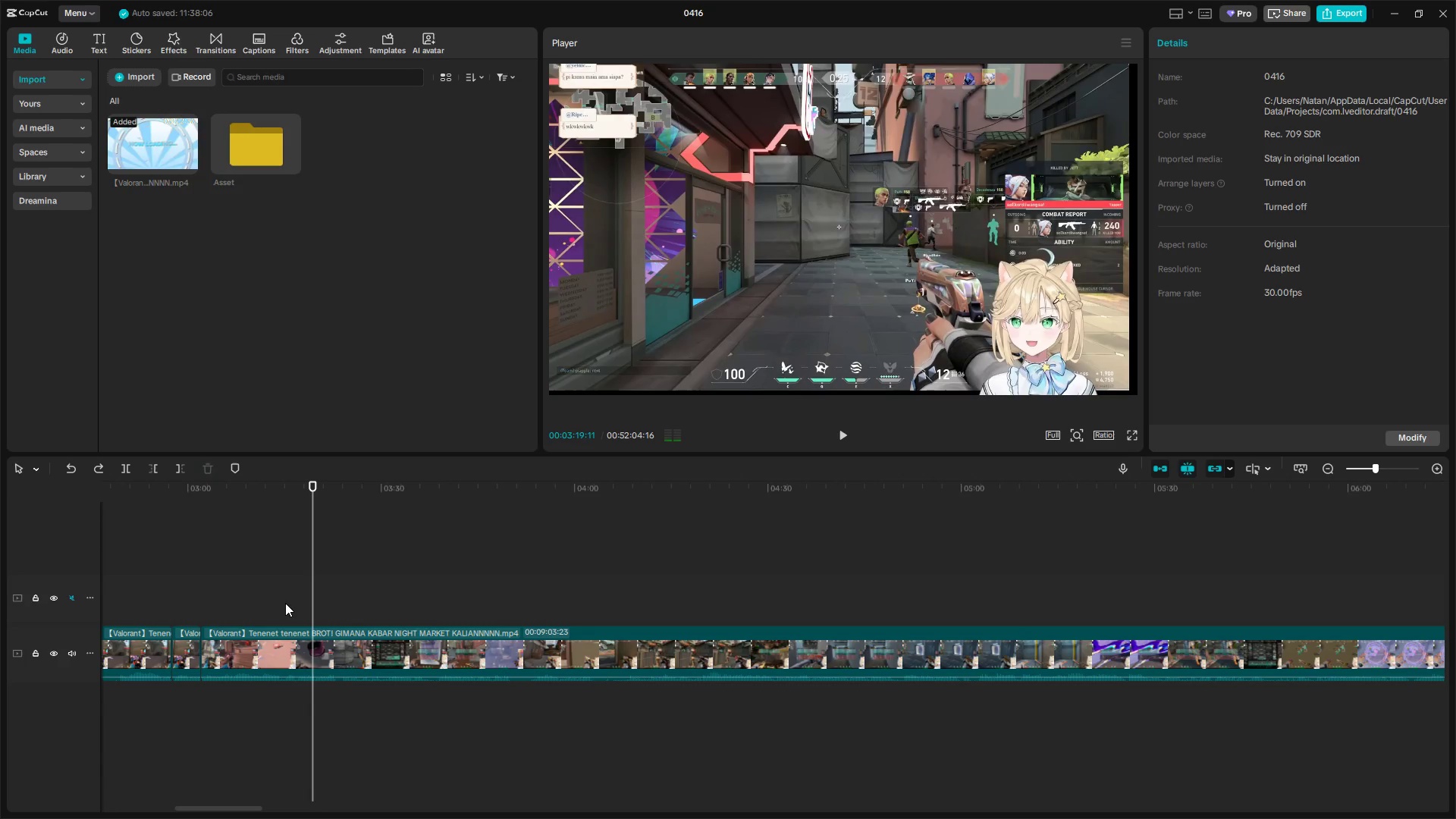 
key(Shift+E)
 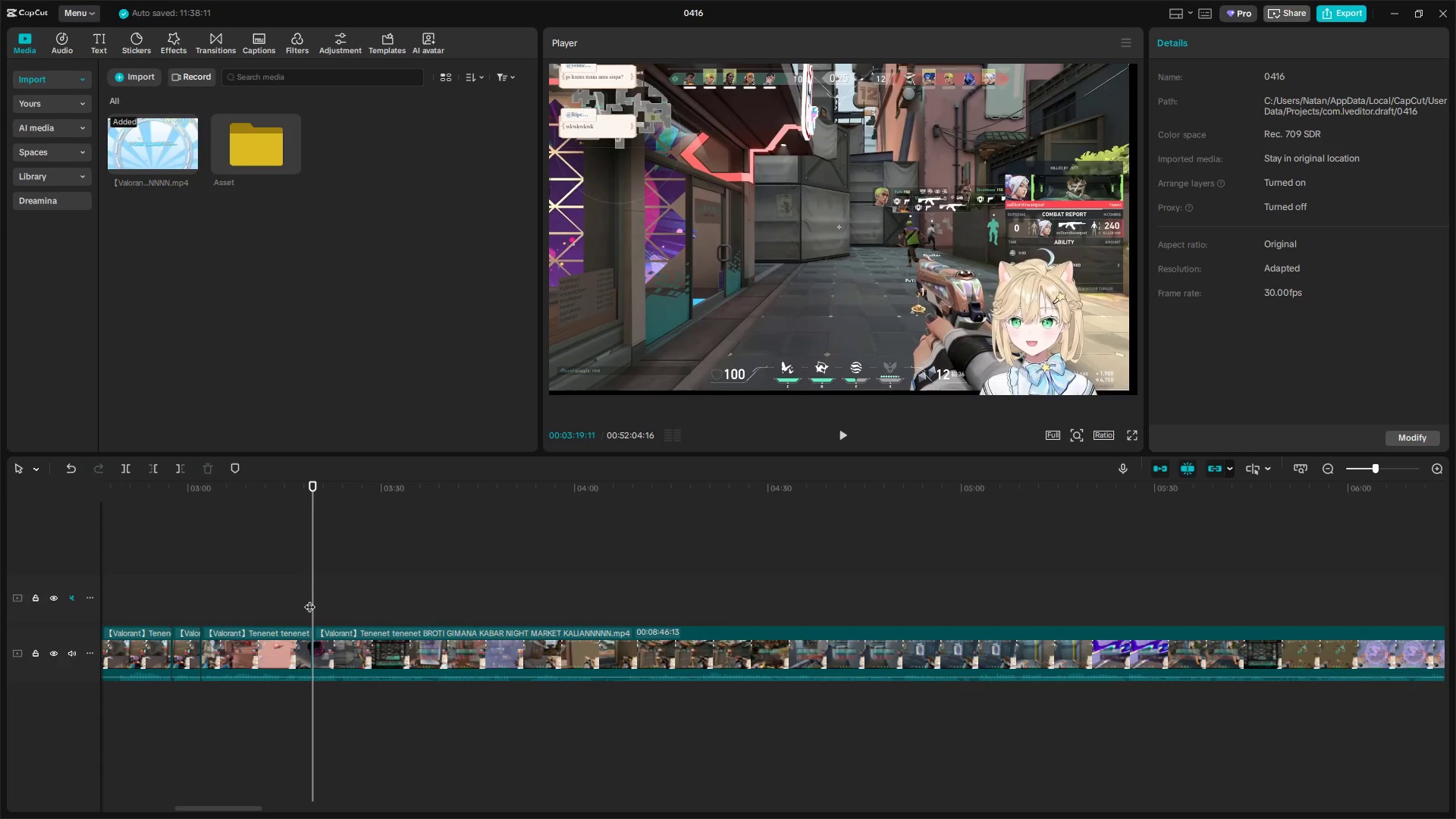 
left_click([340, 643])
 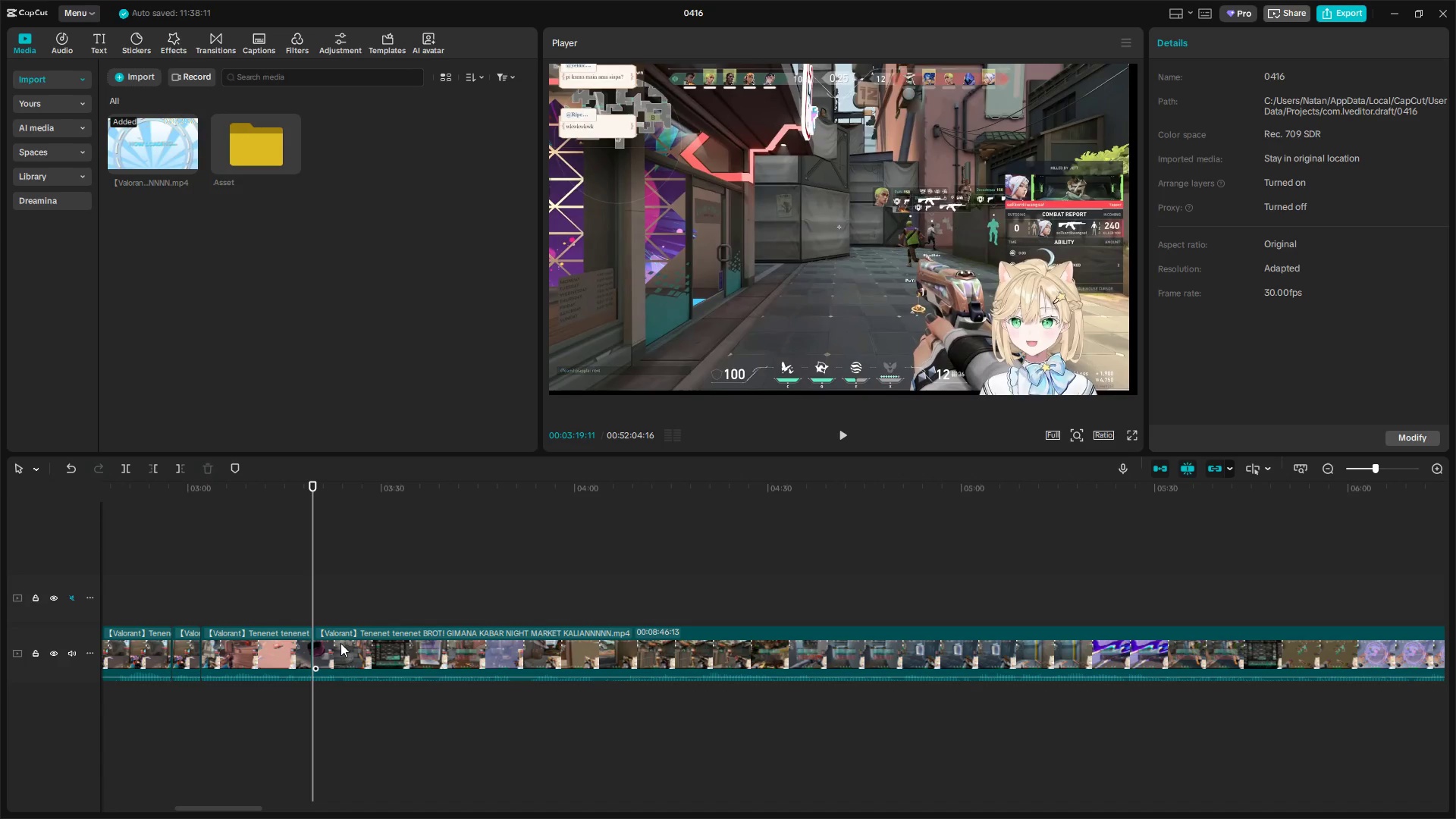 
key(Shift+ShiftLeft)
 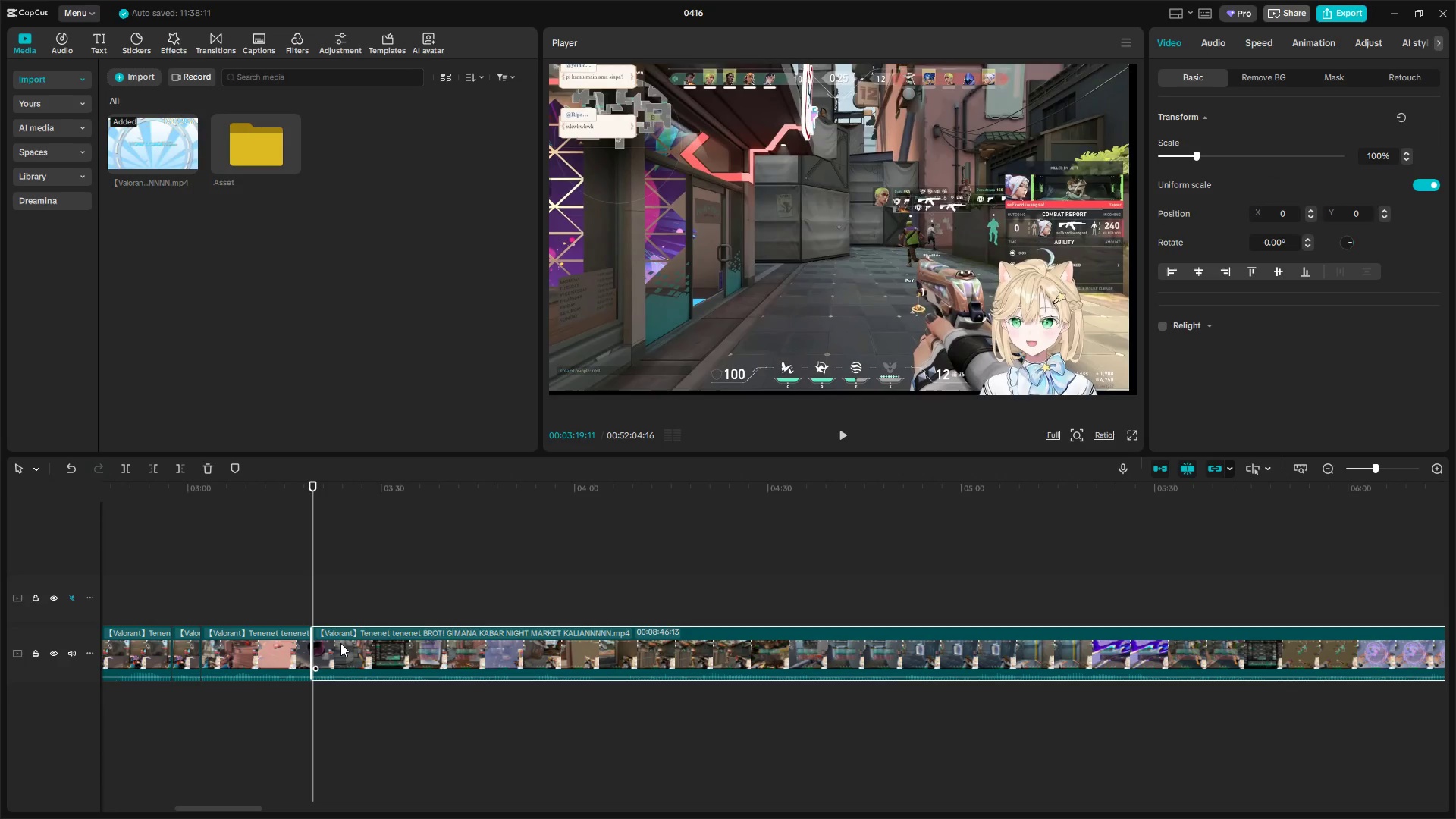 
key(Shift+E)
 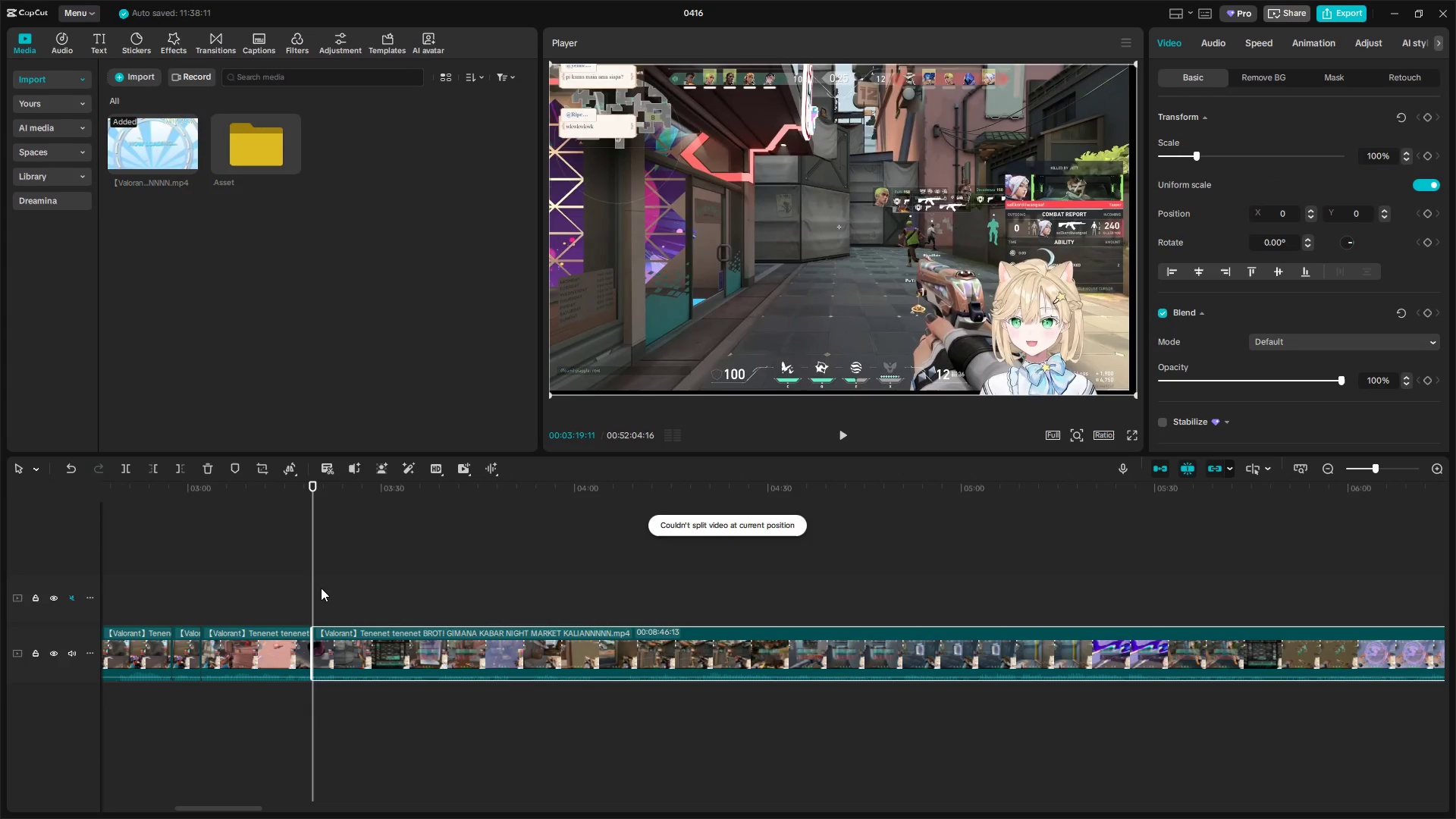 
left_click_drag(start_coordinate=[308, 585], to_coordinate=[697, 584])
 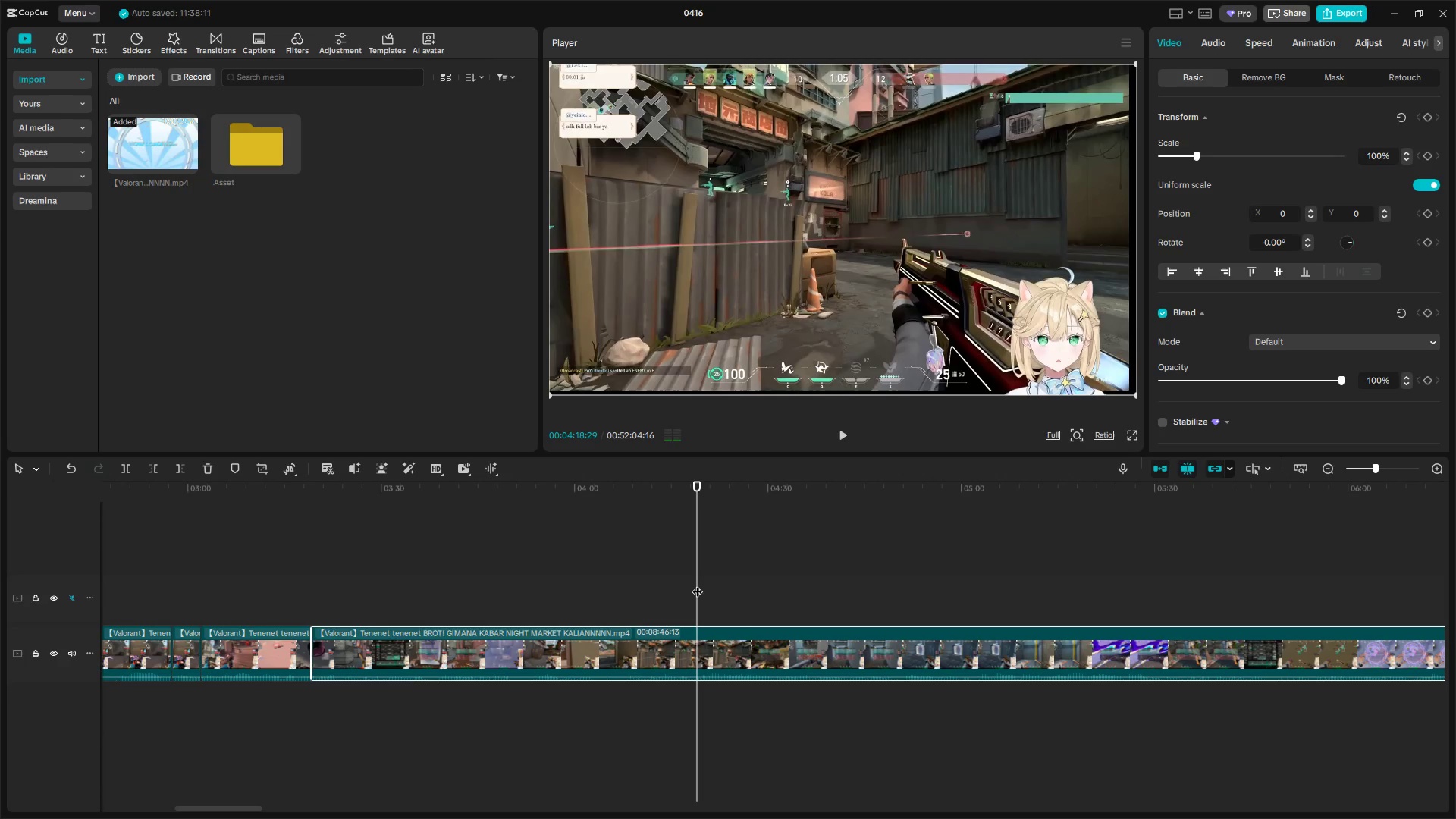 
key(Q)
 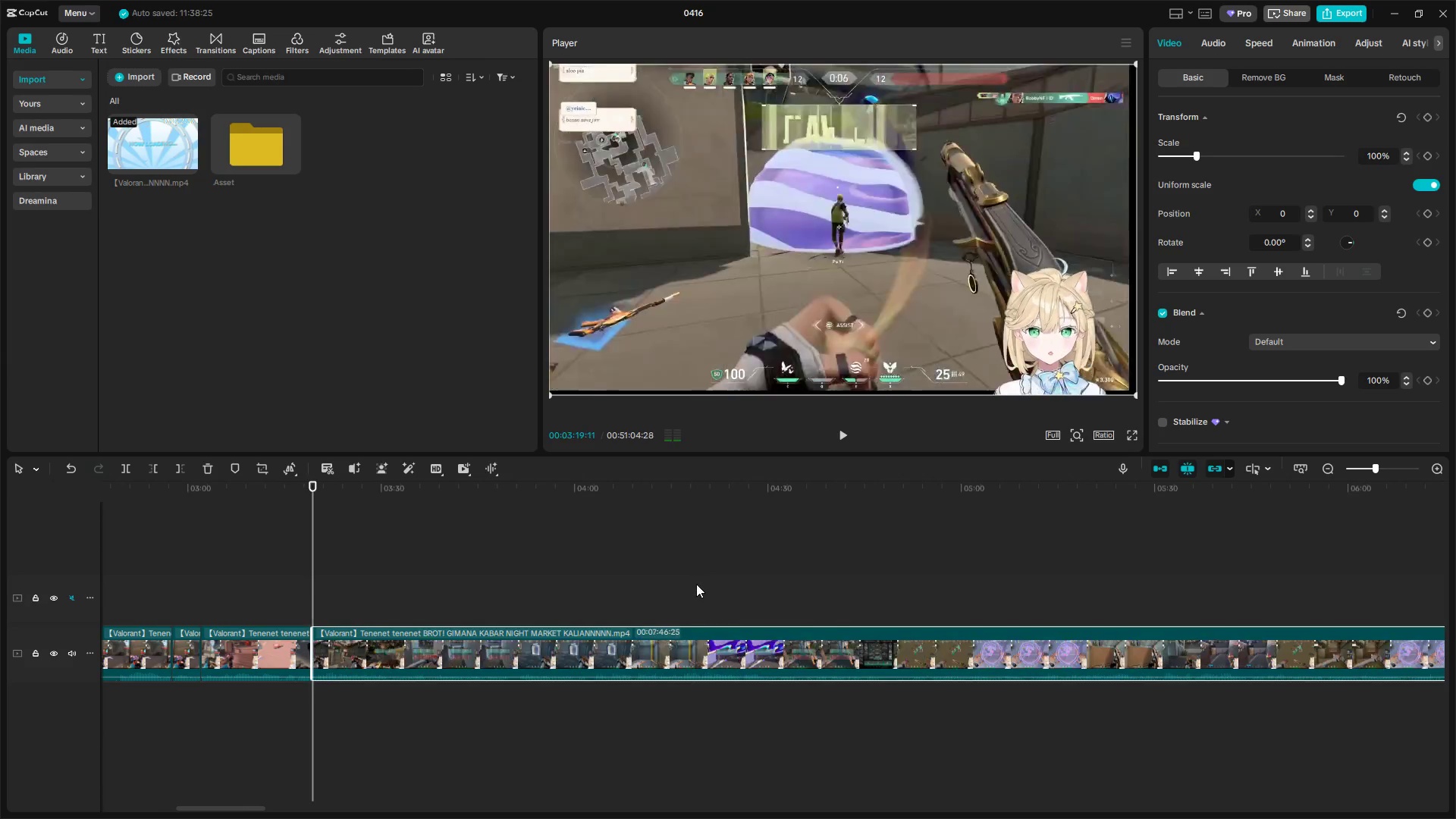 
key(Space)
 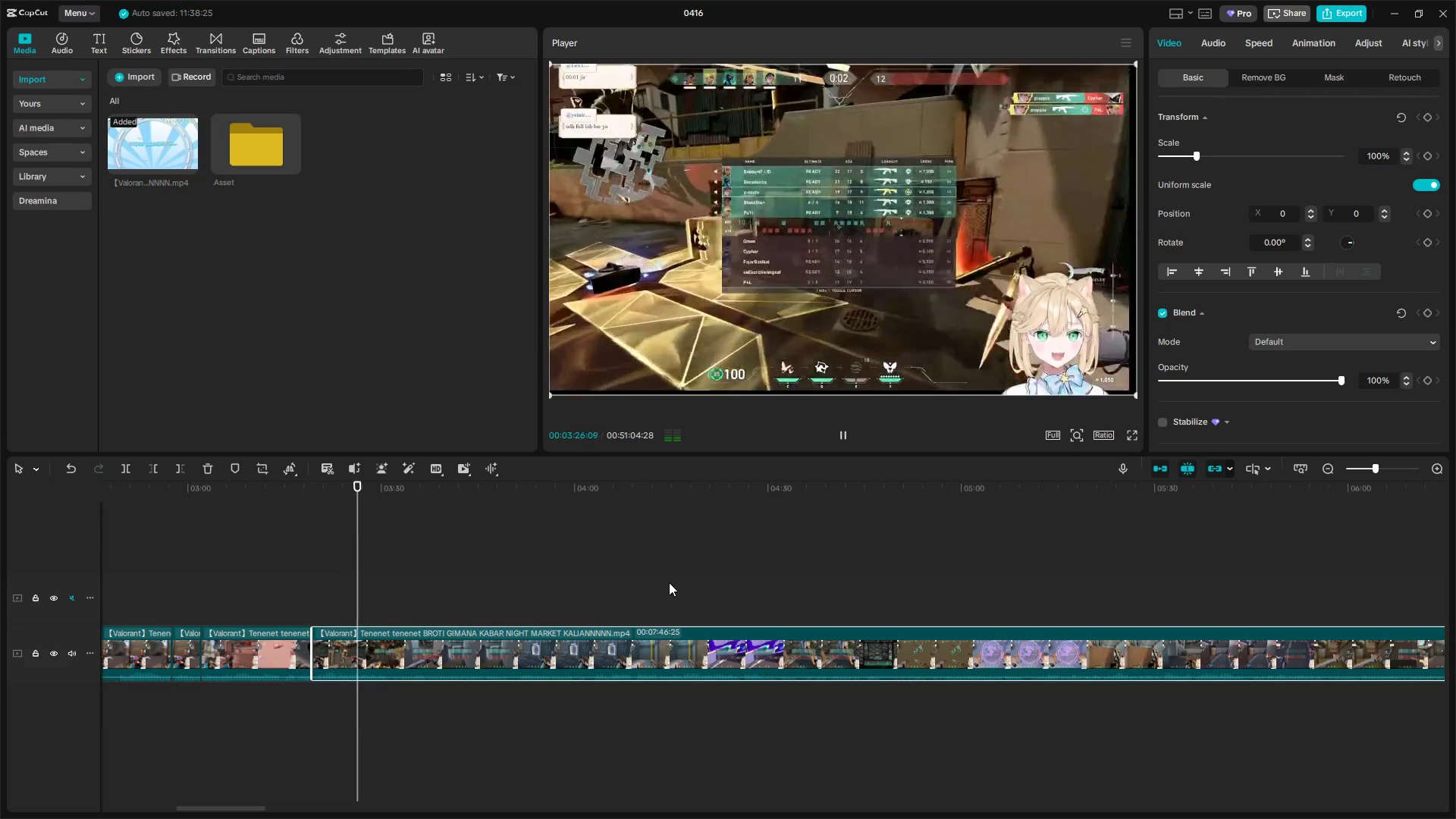 
wait(12.03)
 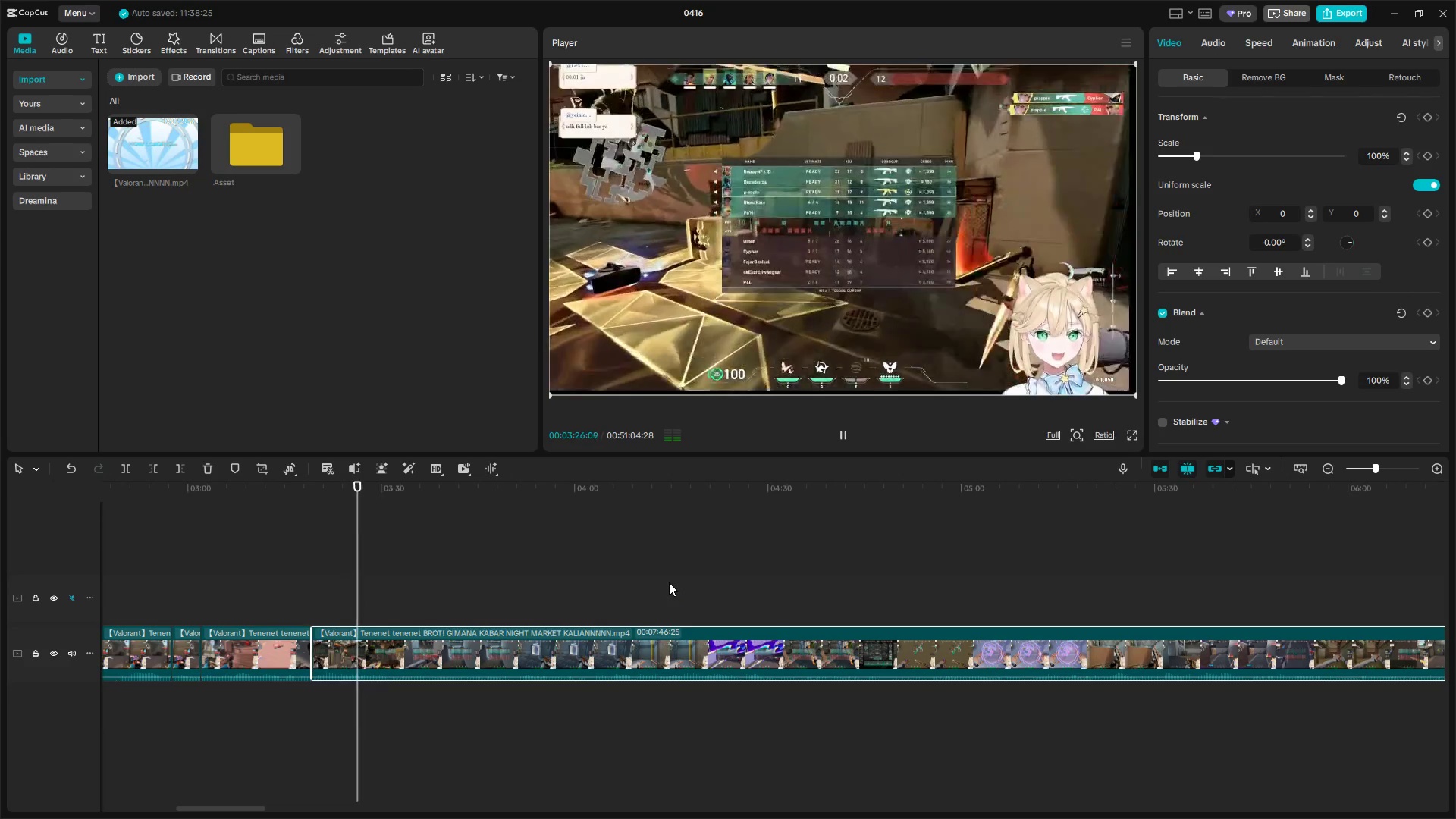 
key(Space)
 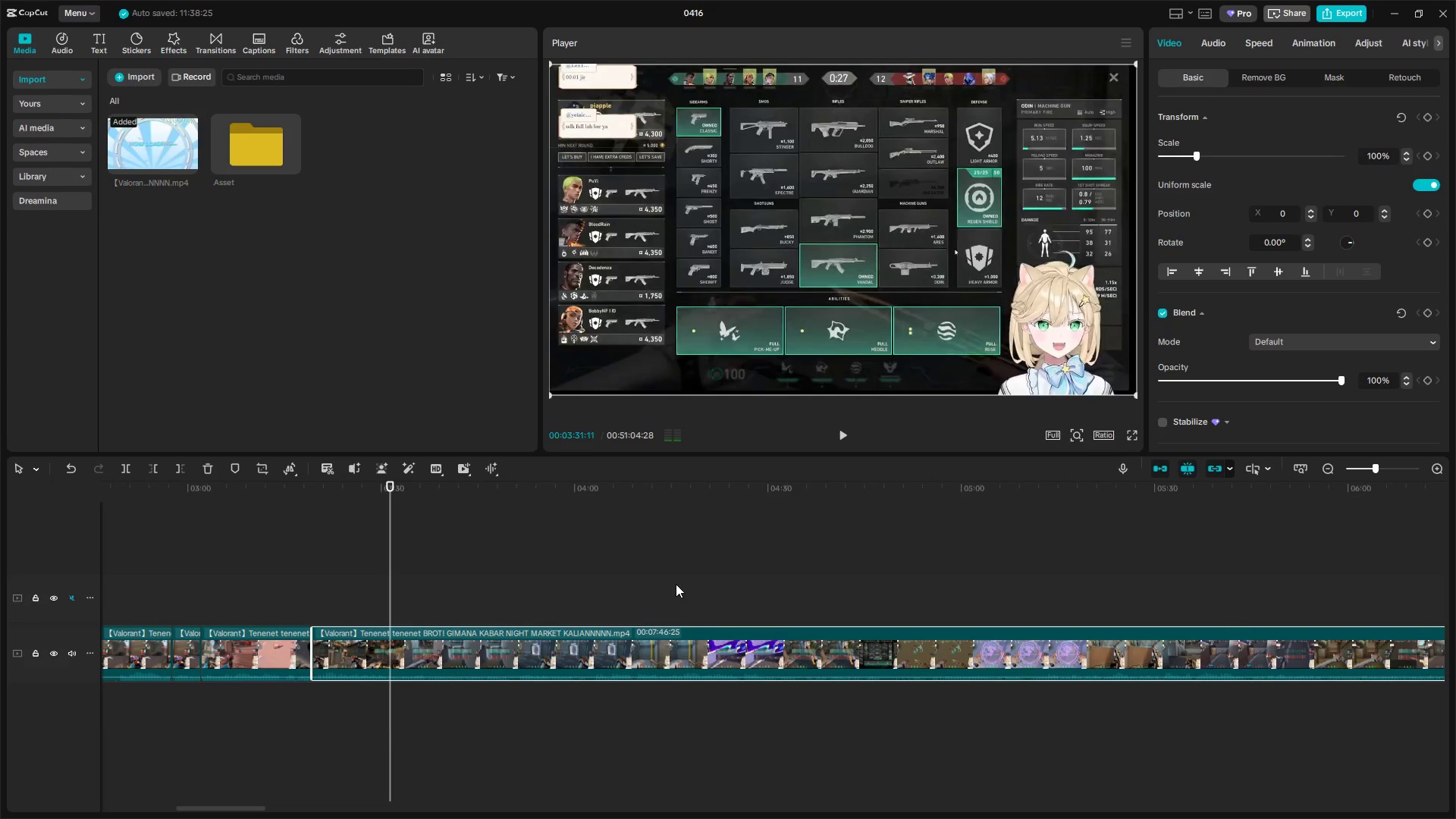 
key(Shift+E)
 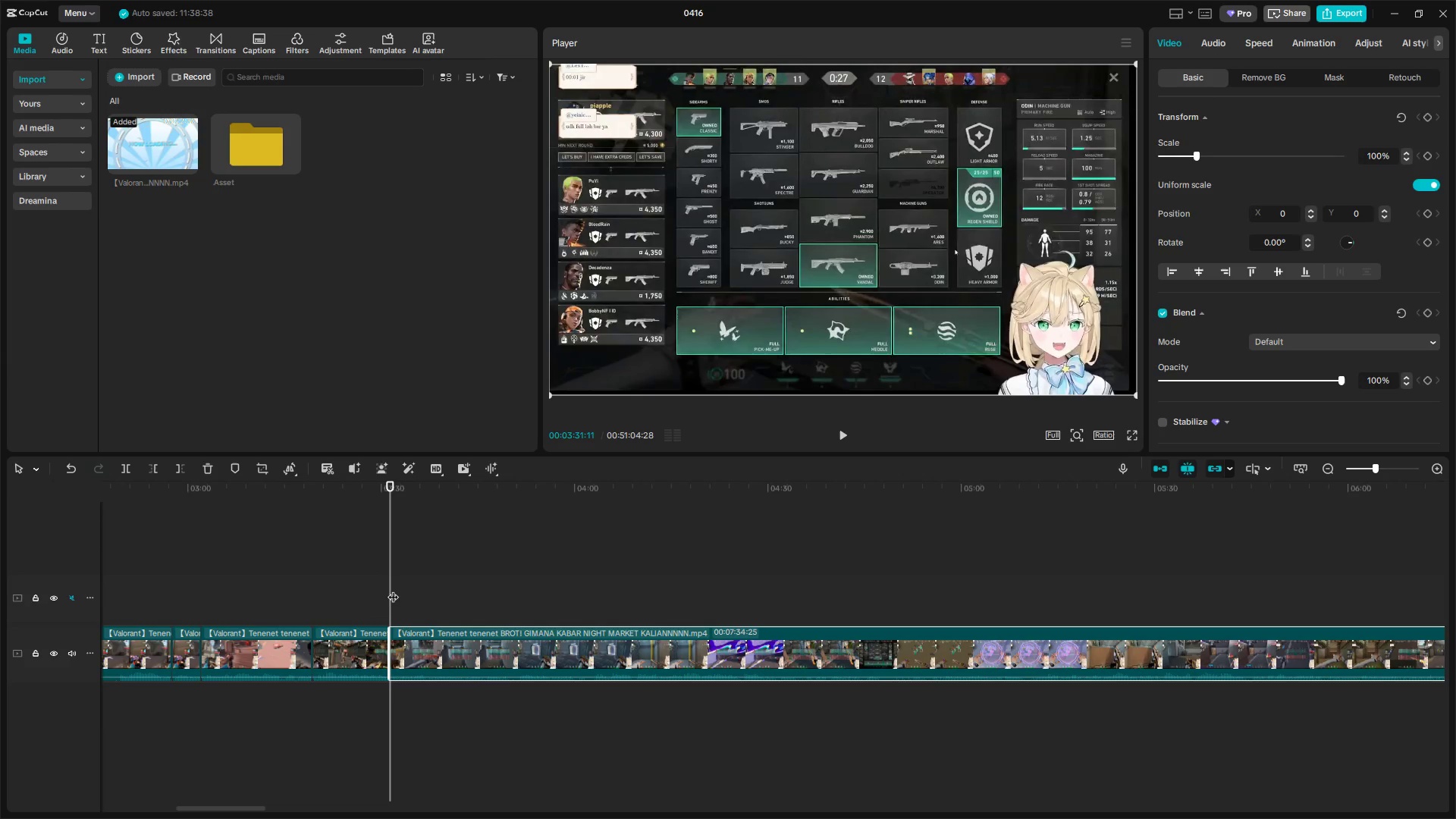 
left_click_drag(start_coordinate=[388, 590], to_coordinate=[689, 588])
 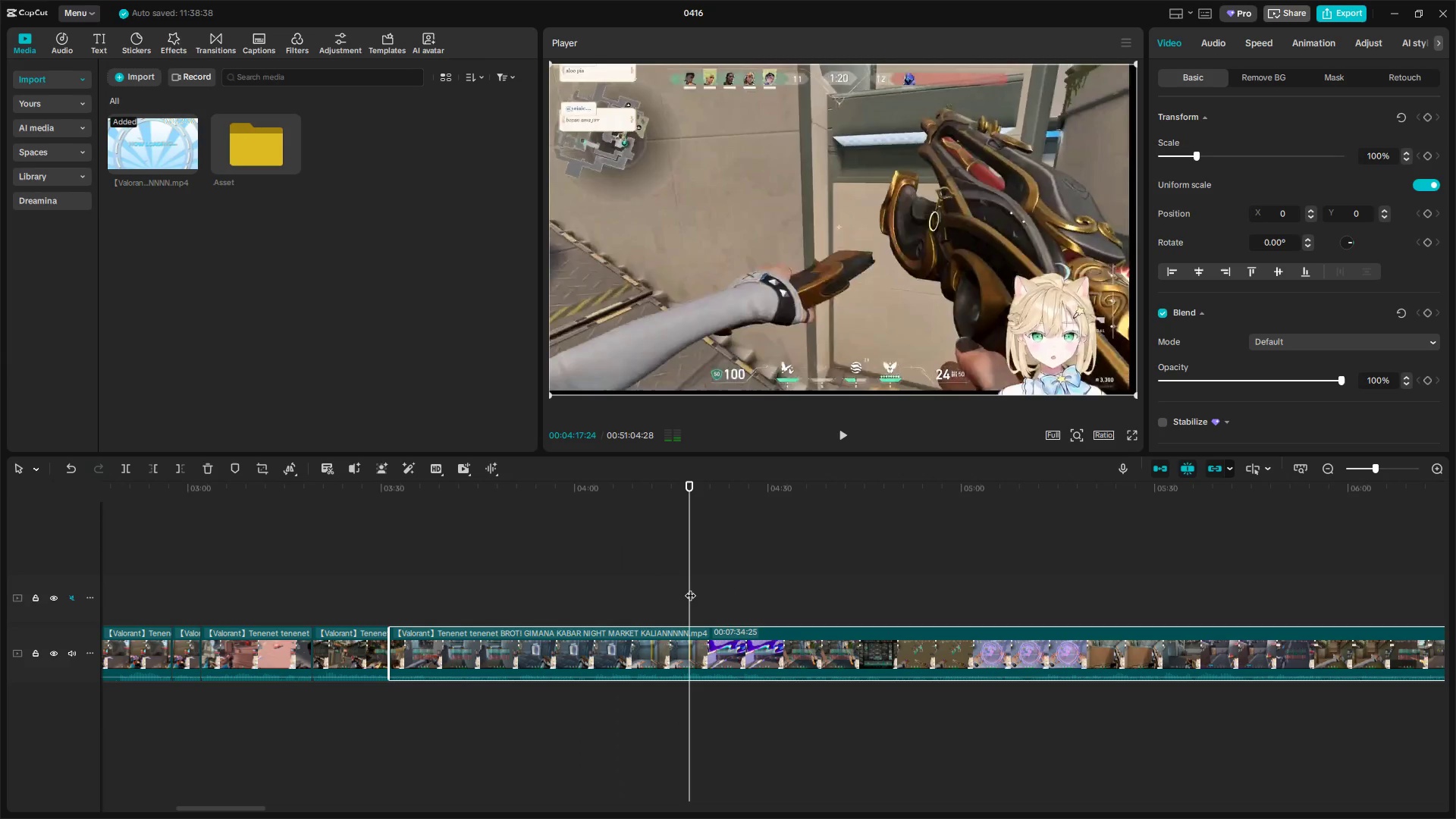 
key(Q)
 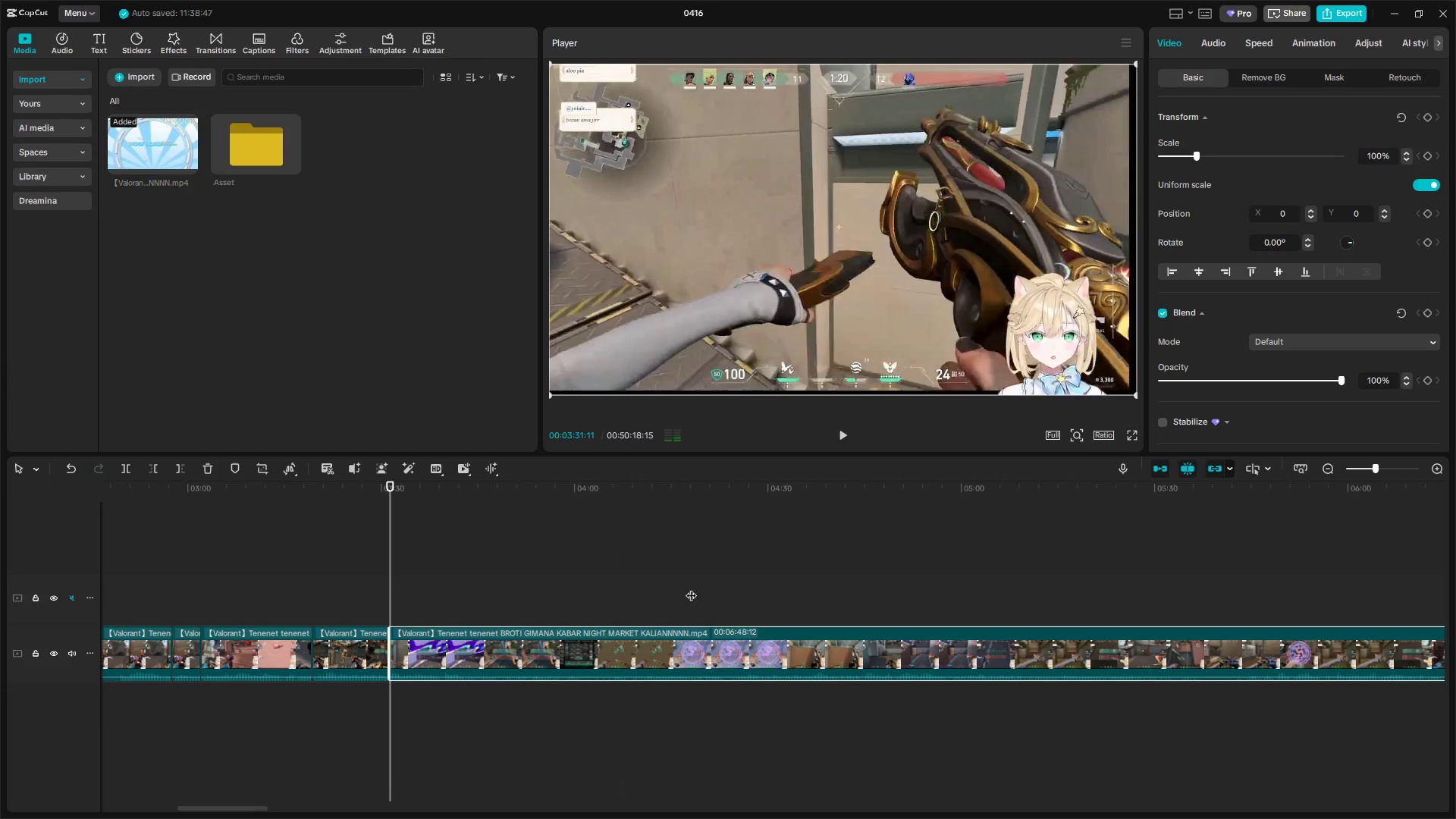 
key(Space)
 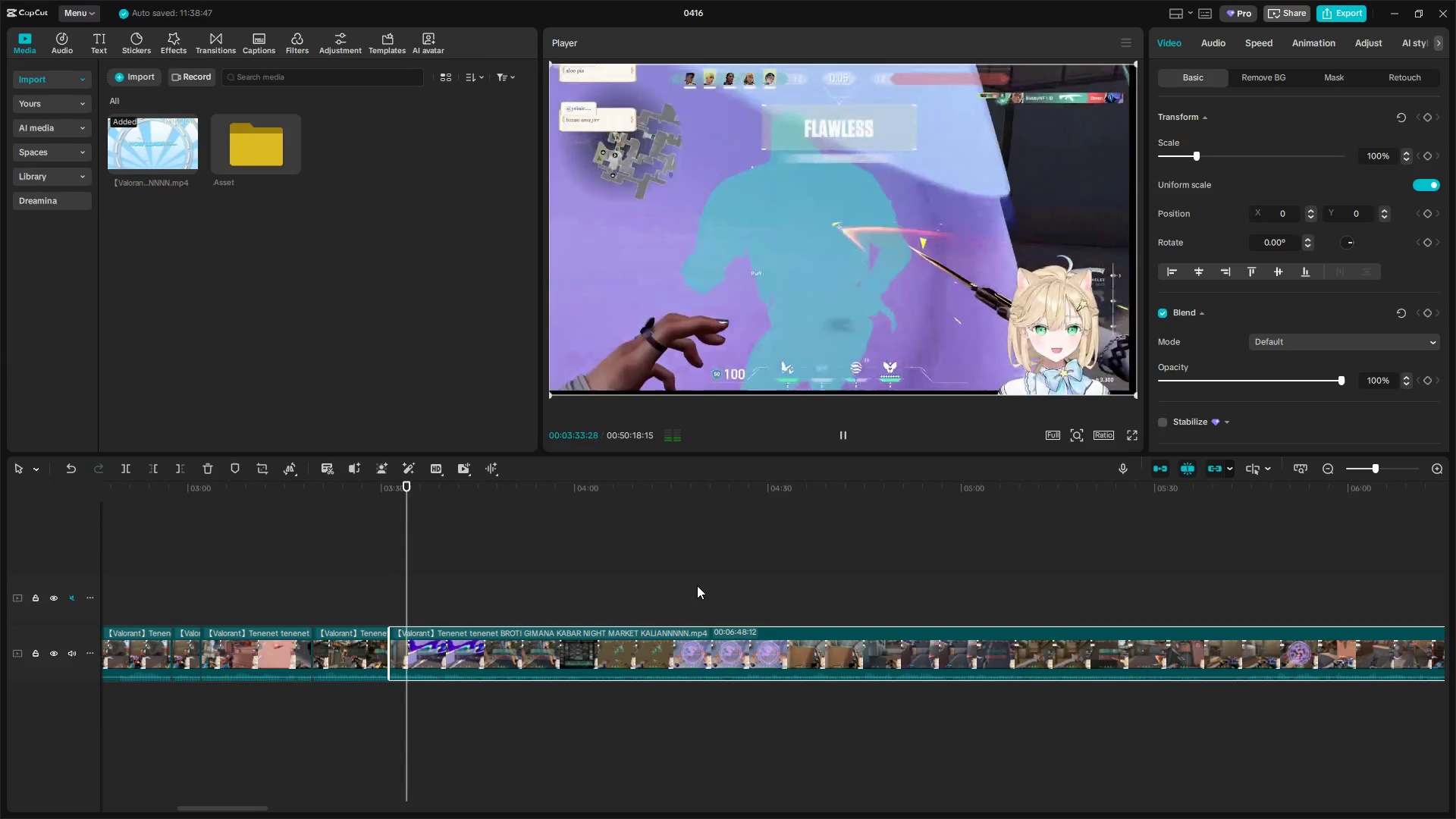 
key(Space)
 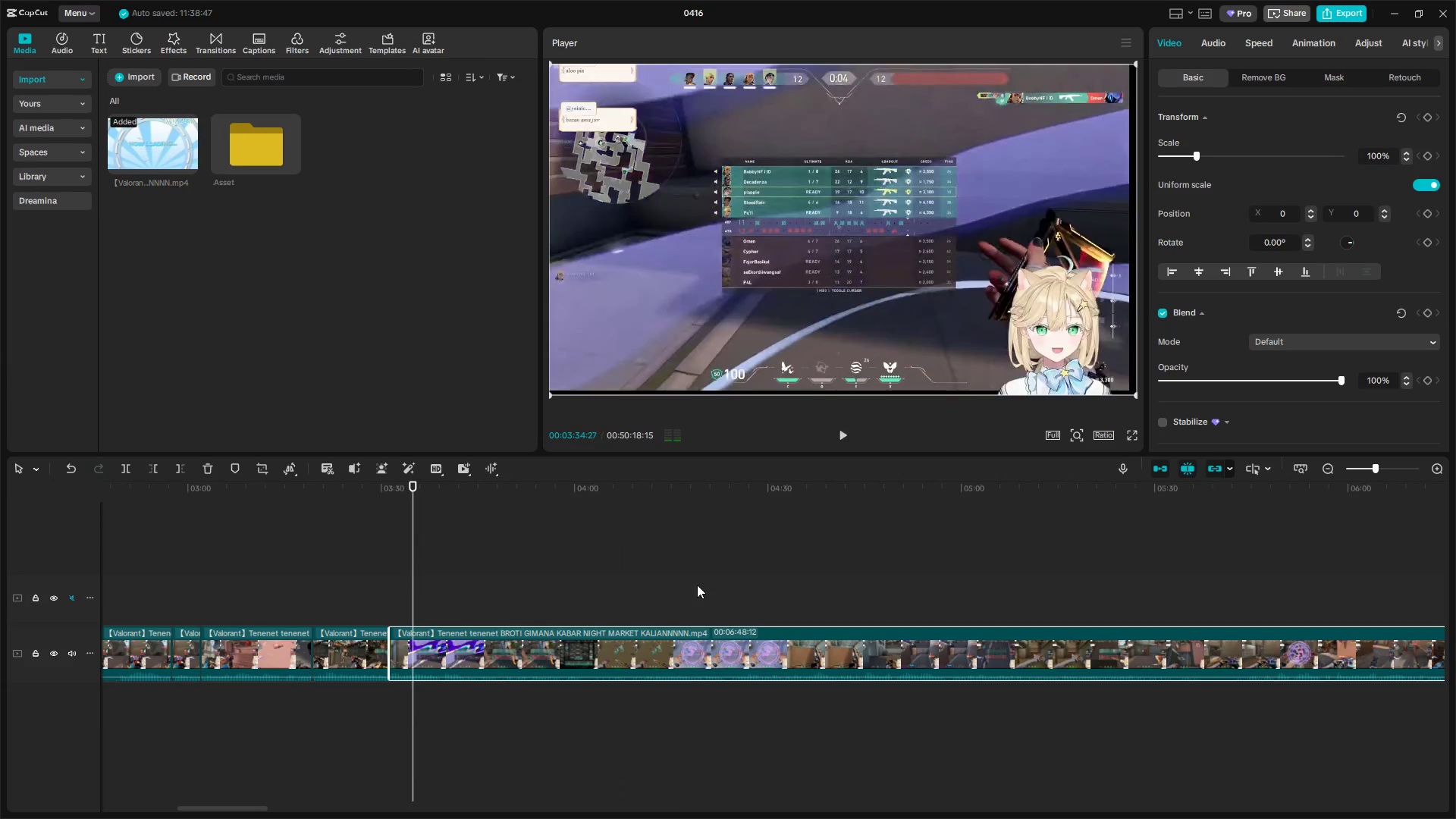 
key(Space)
 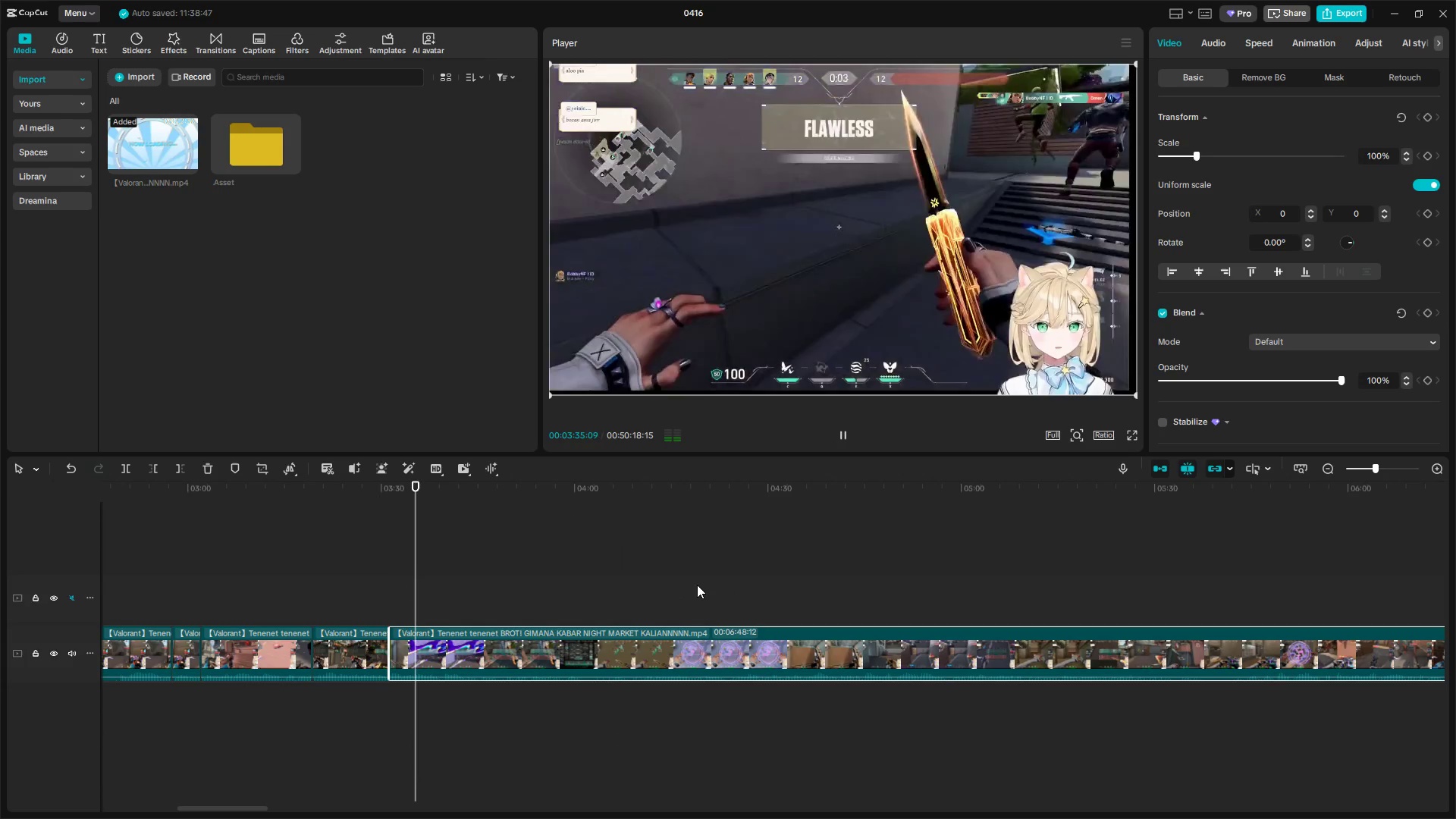 
key(Space)
 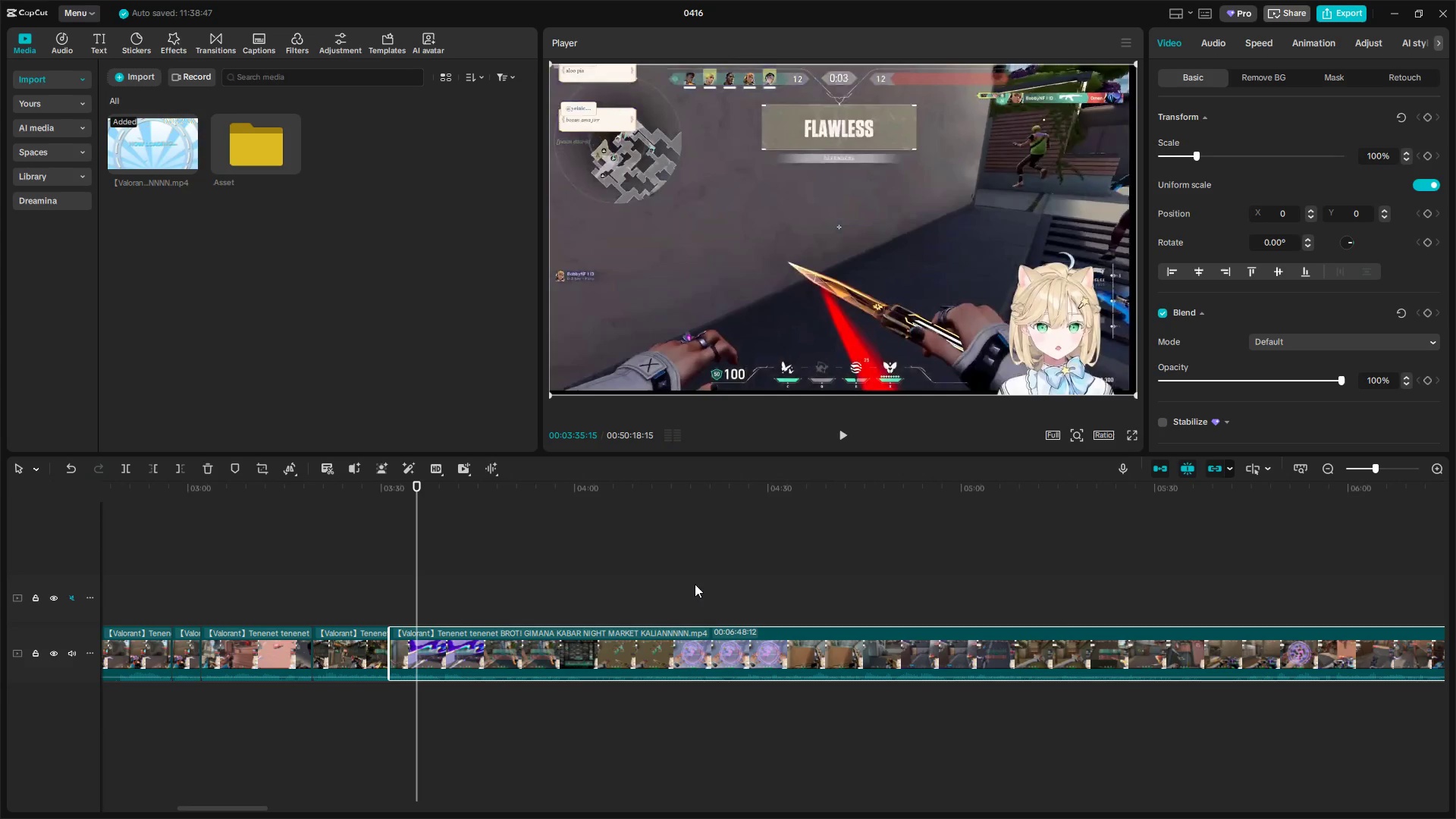 
key(Space)
 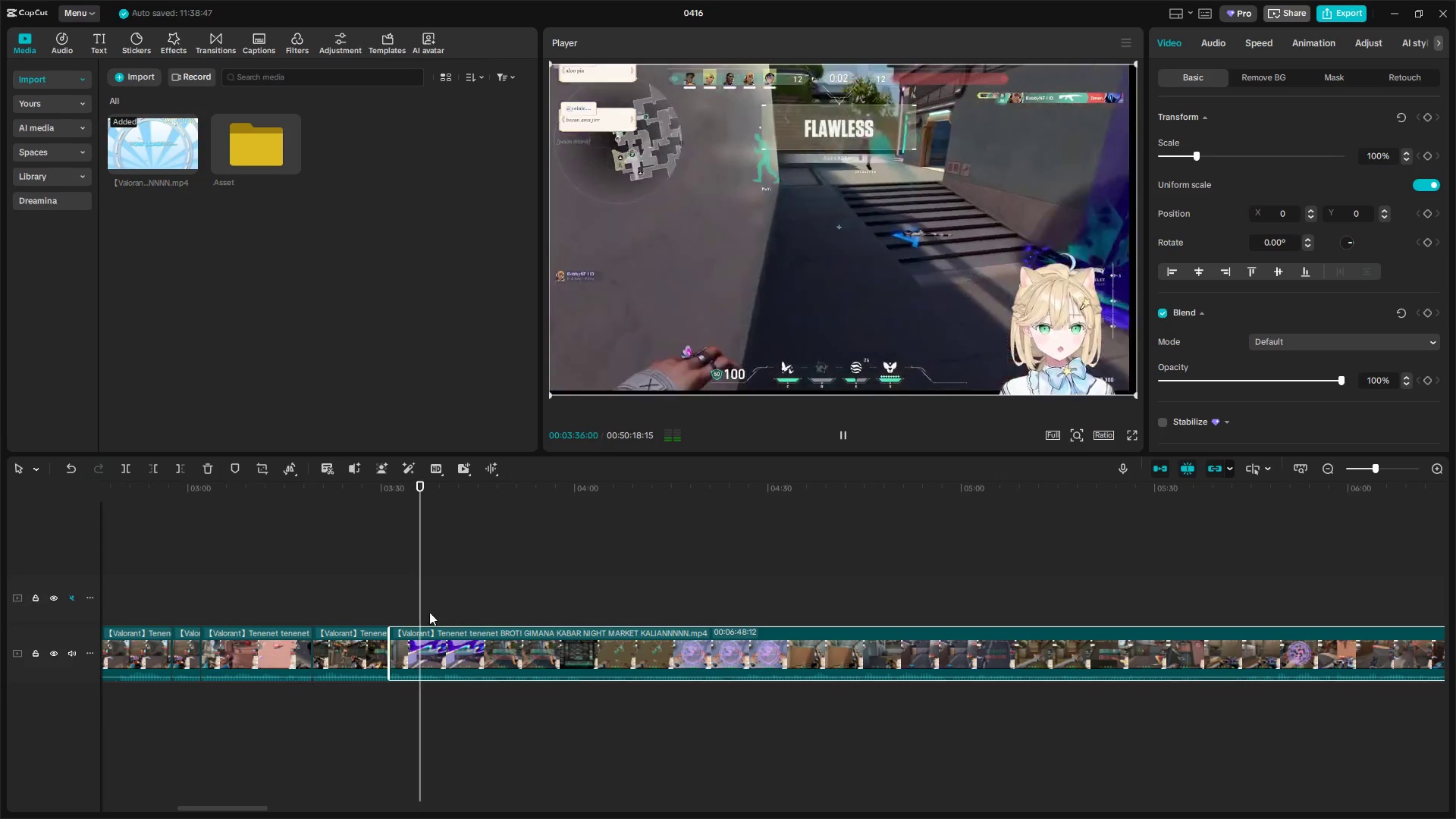 
left_click([395, 610])
 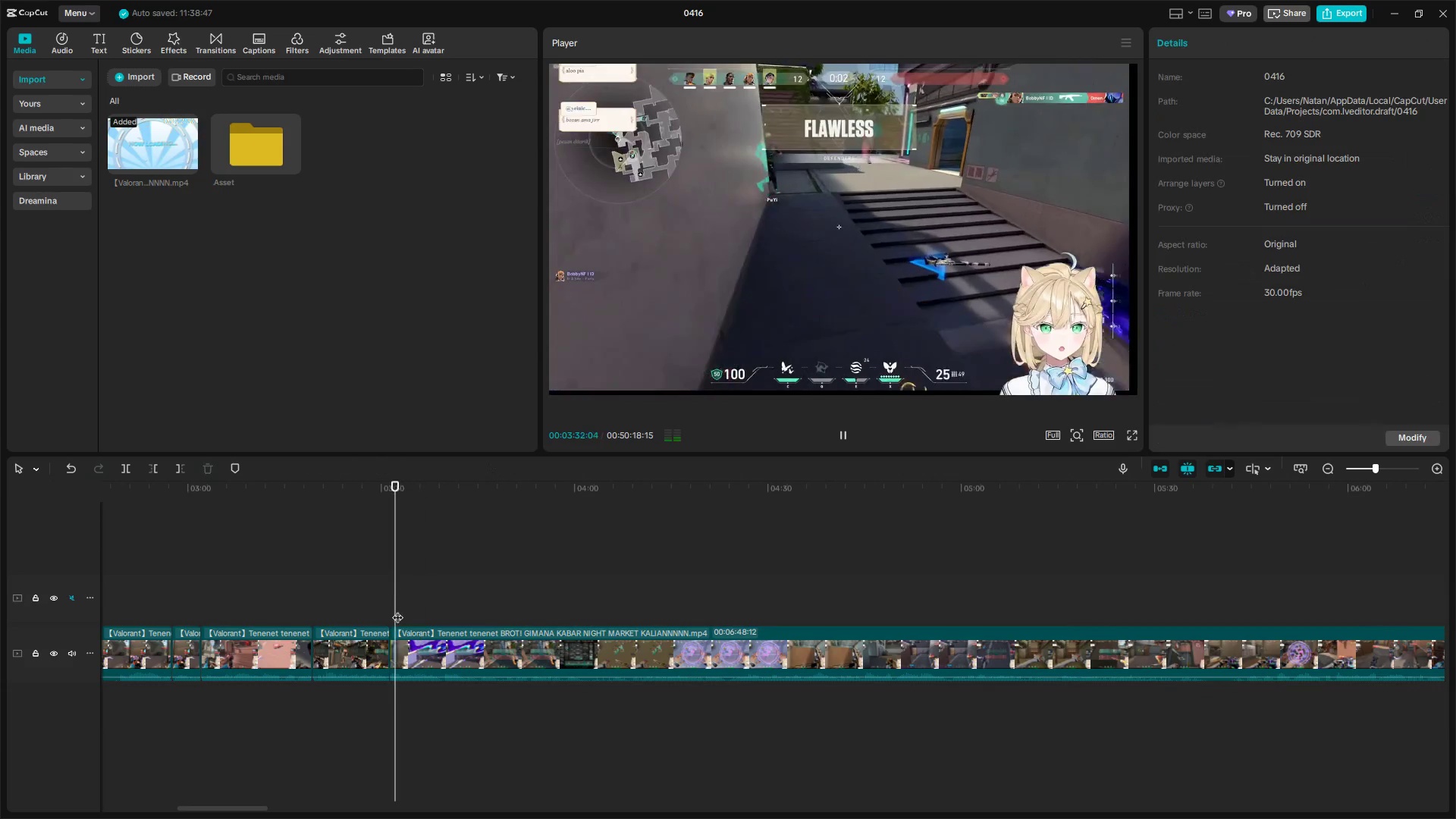 
key(Space)
 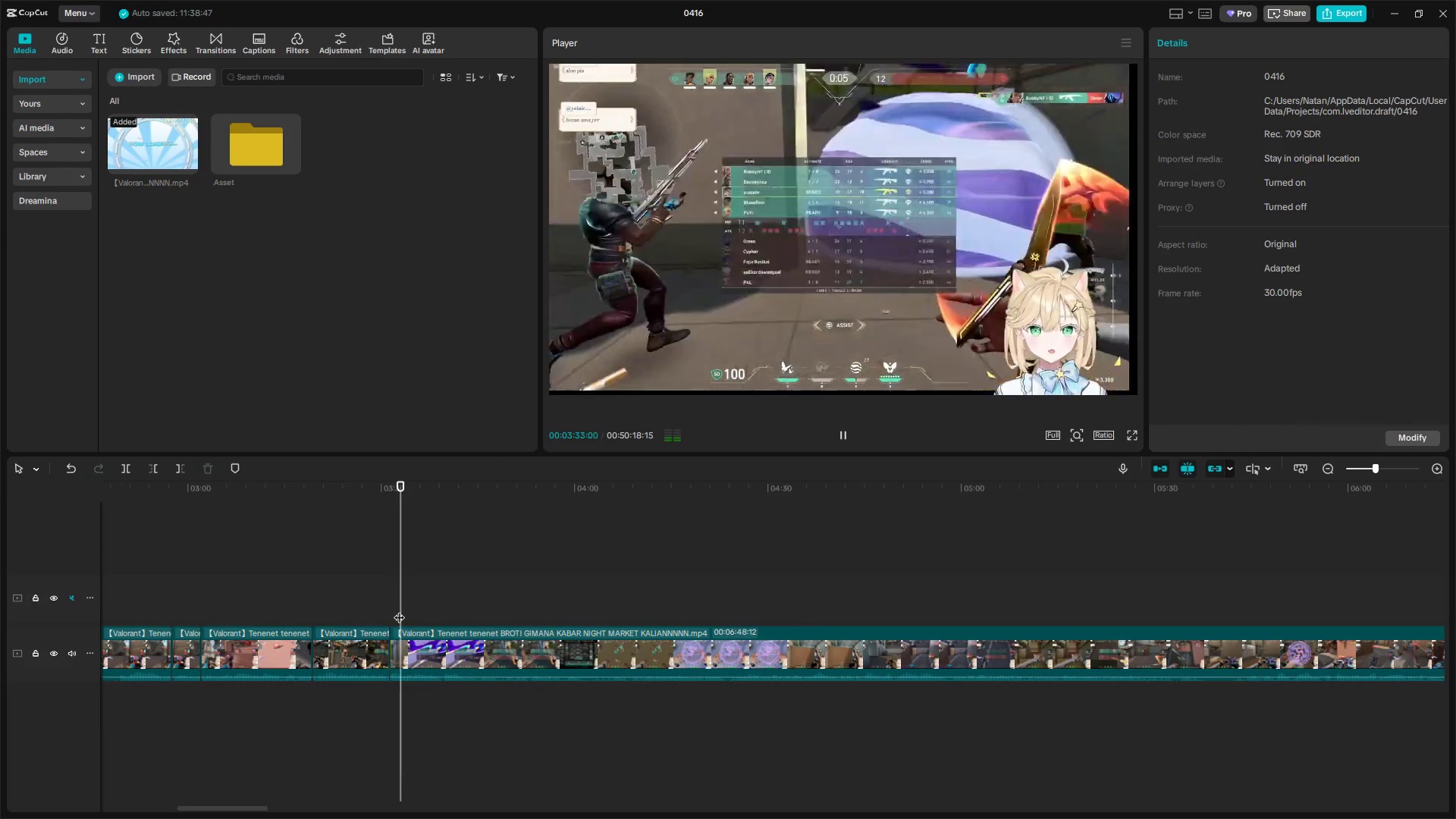 
key(Space)
 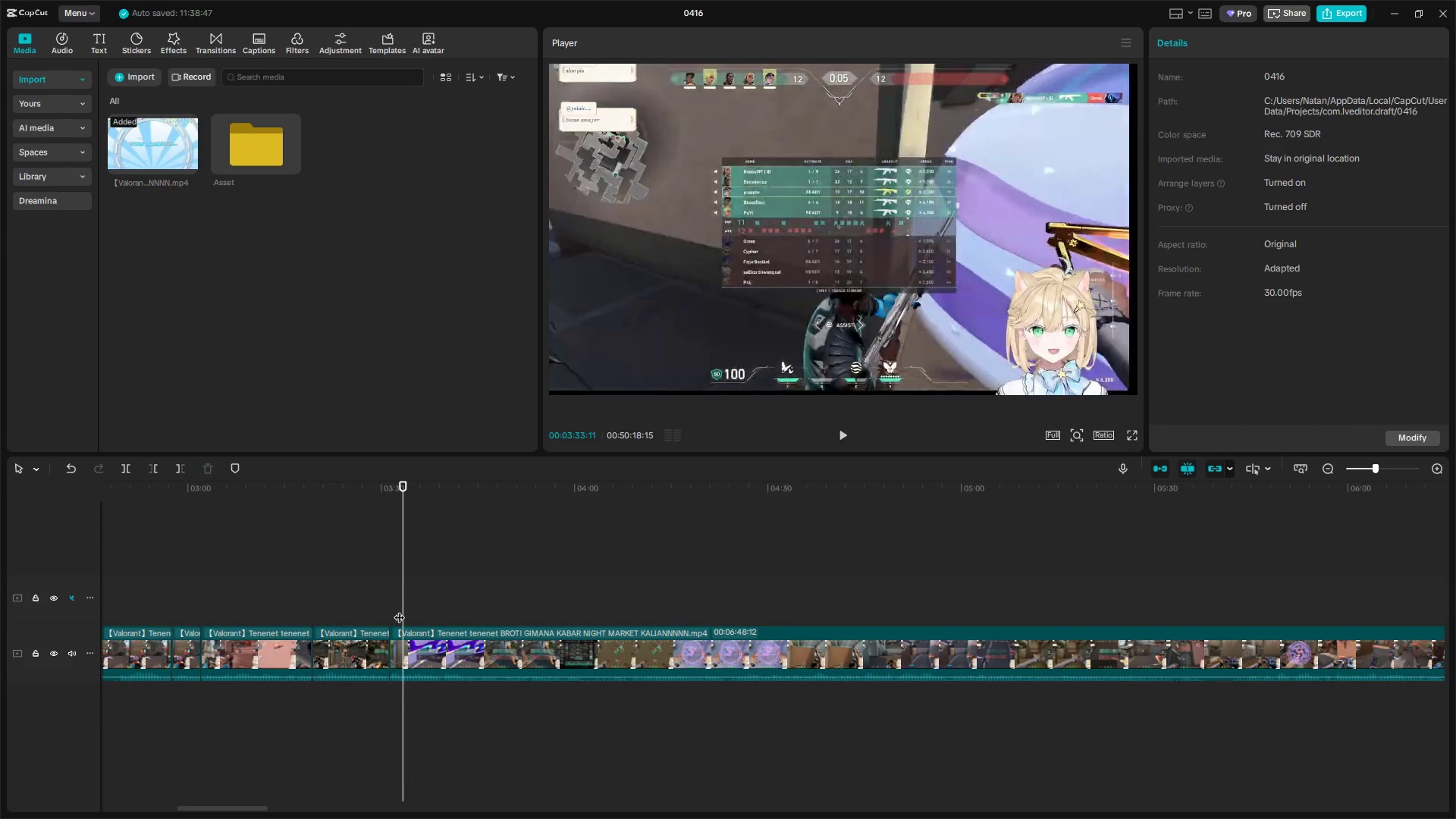 
key(Space)
 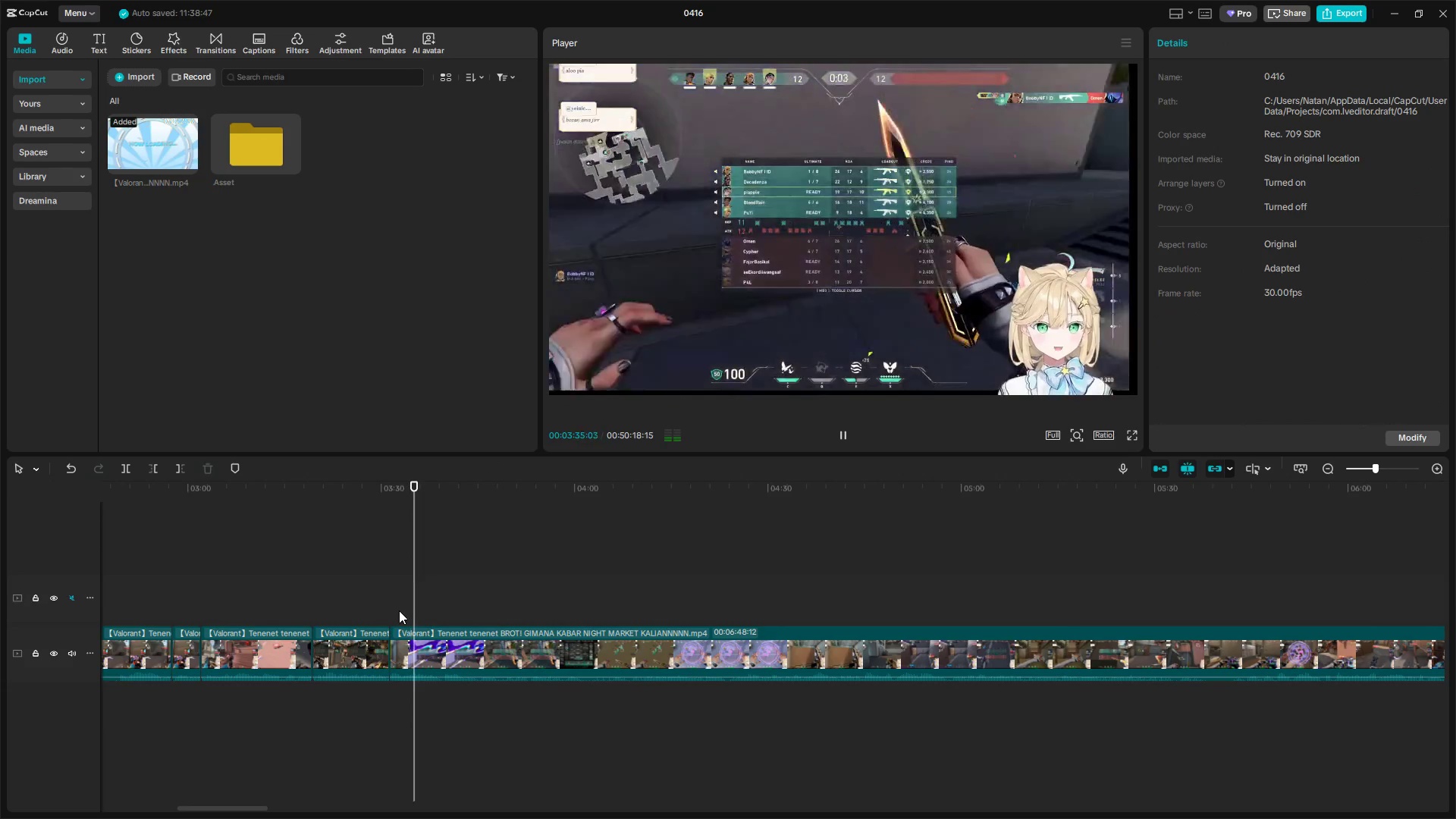 
key(Space)
 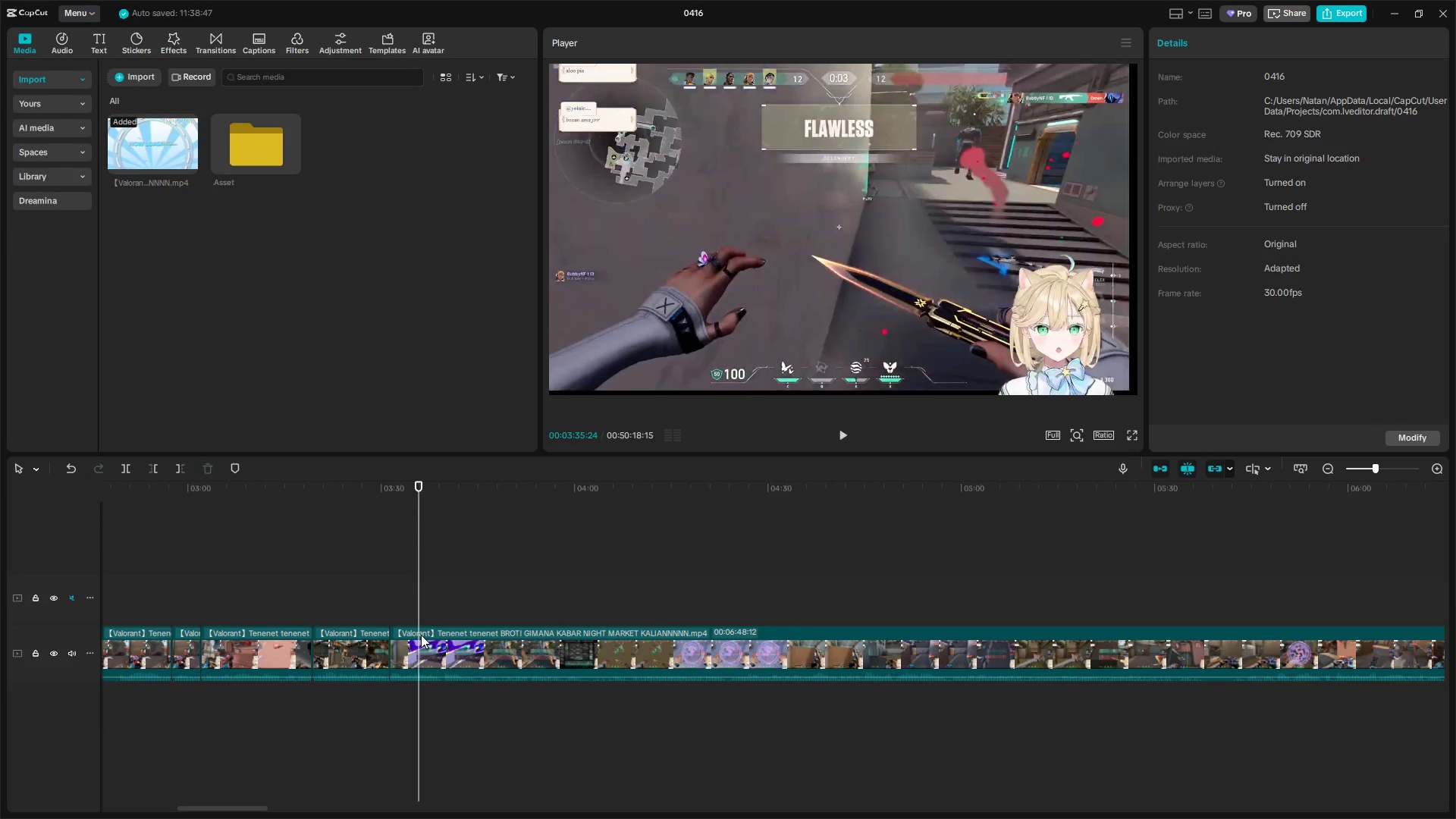 
left_click([422, 641])
 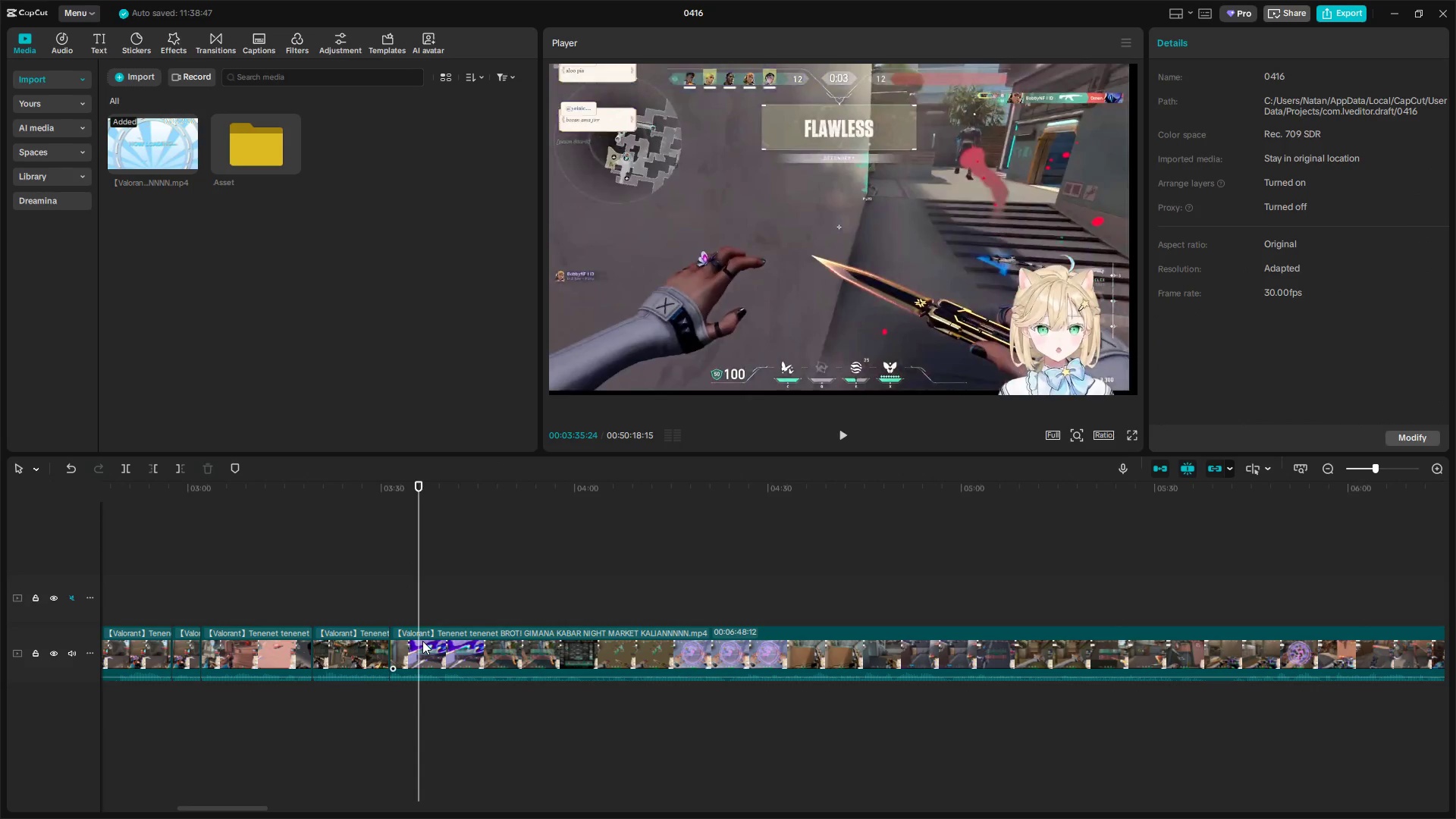 
key(Shift+E)
 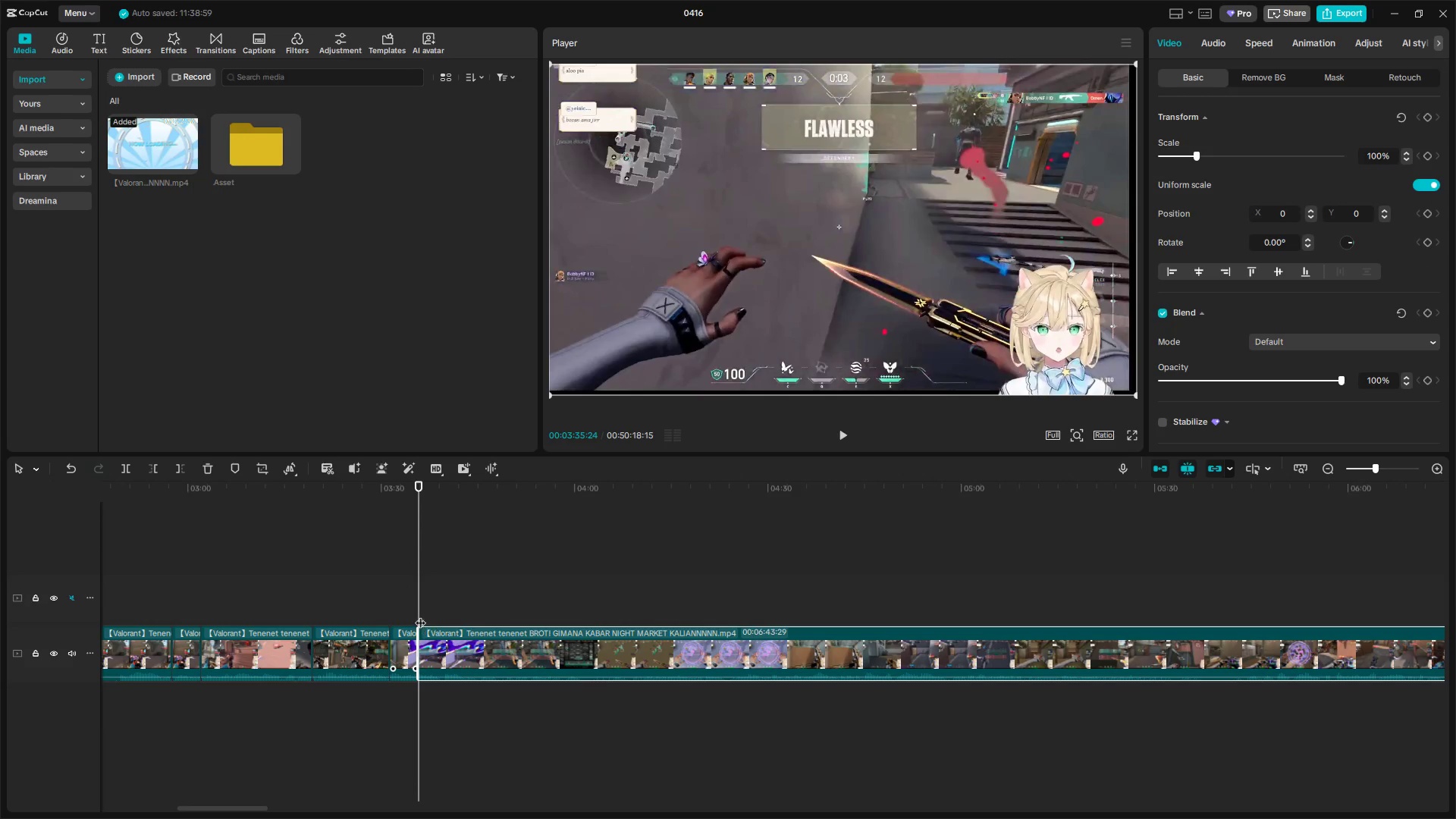 
key(Space)
 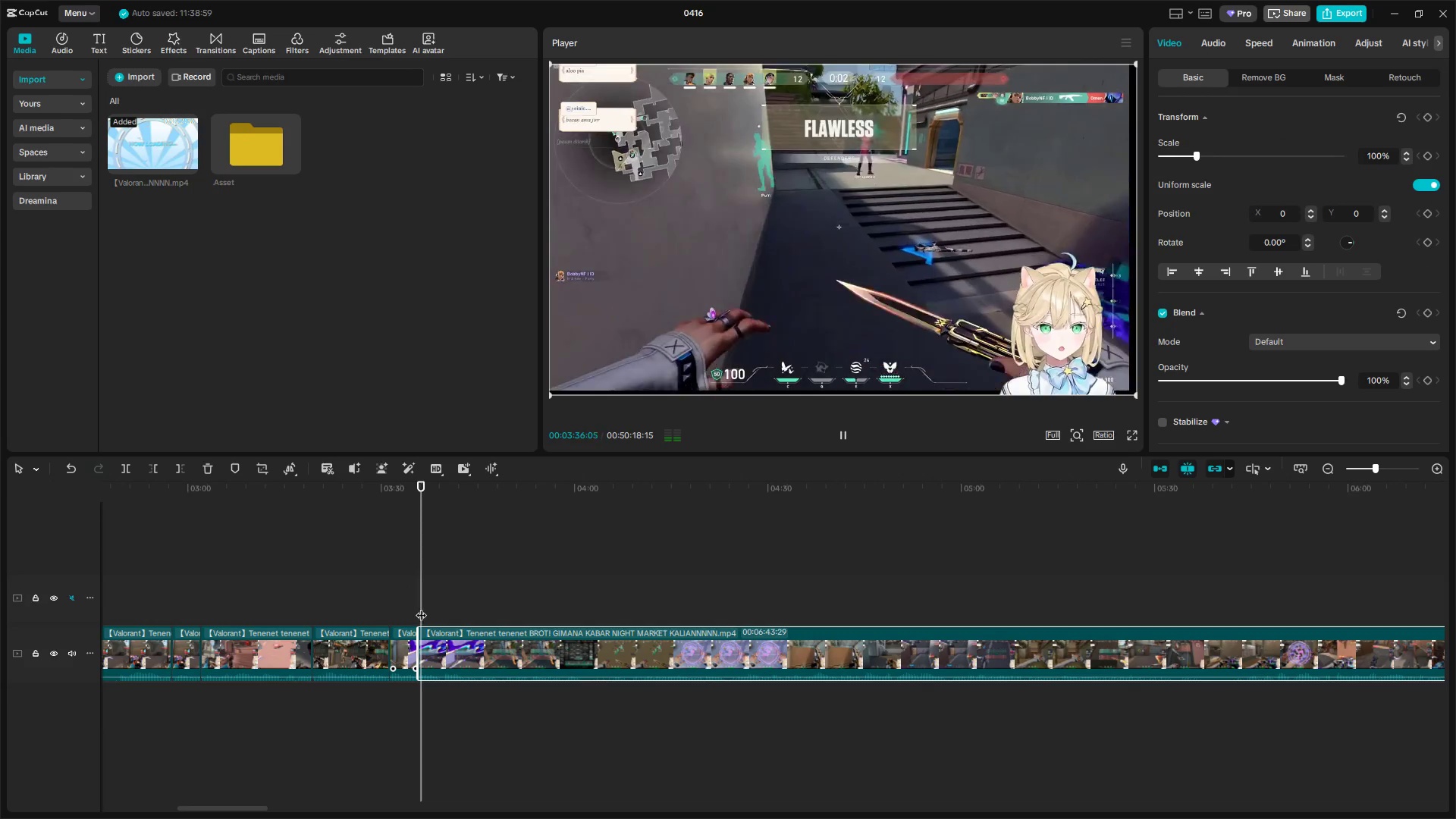 
left_click_drag(start_coordinate=[428, 607], to_coordinate=[445, 607])
 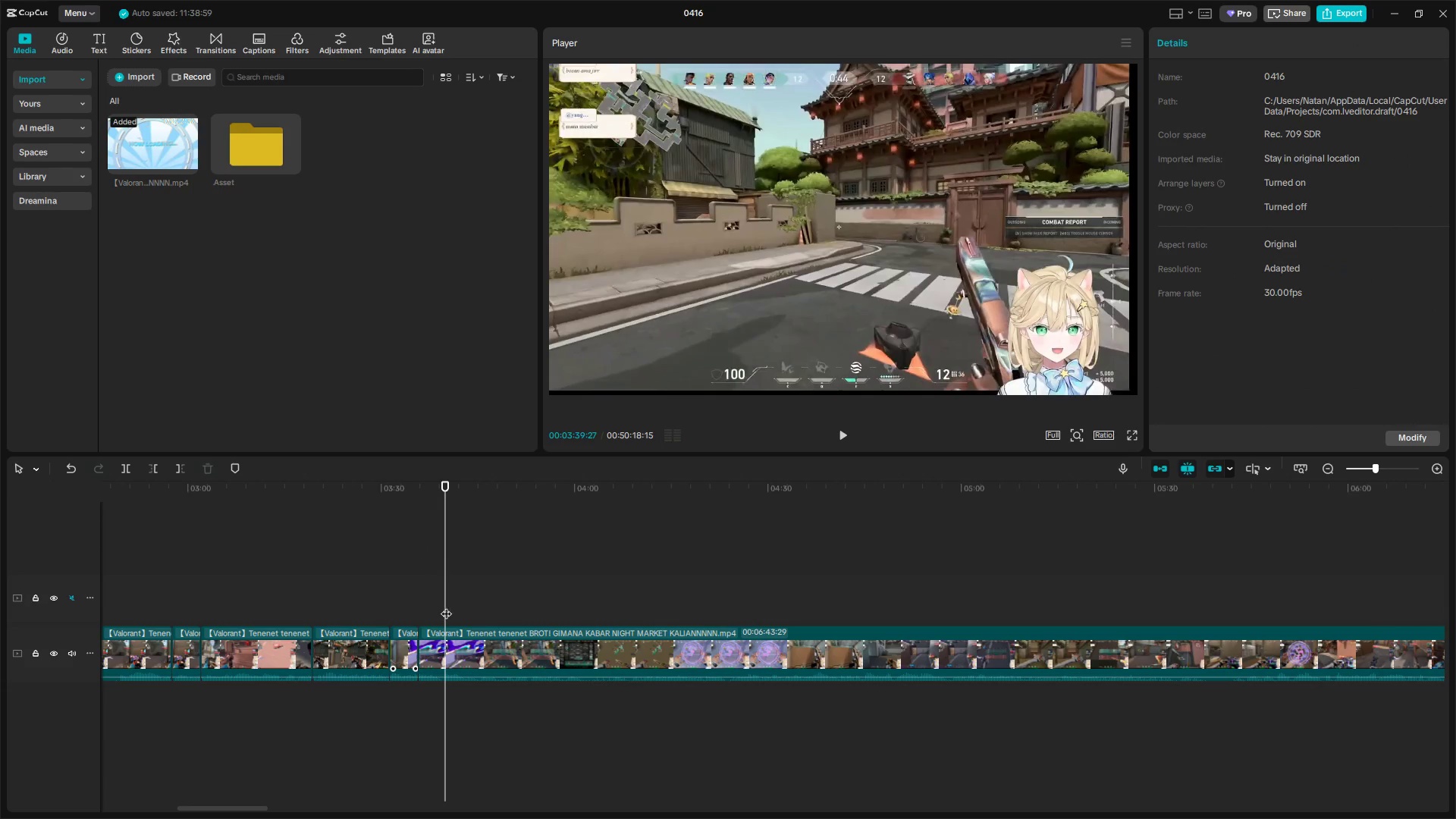 
left_click([448, 606])
 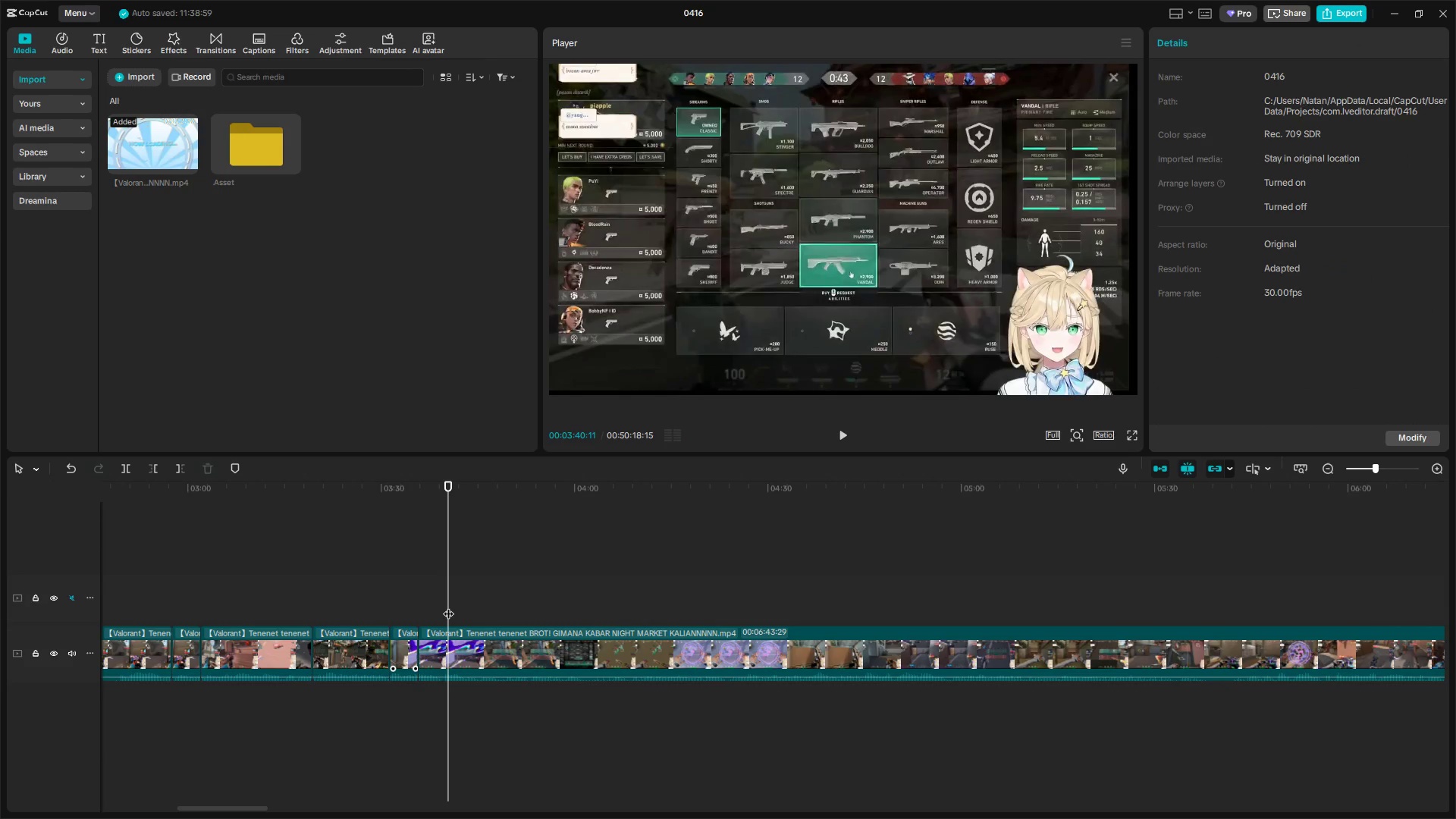 
left_click_drag(start_coordinate=[448, 606], to_coordinate=[431, 609])
 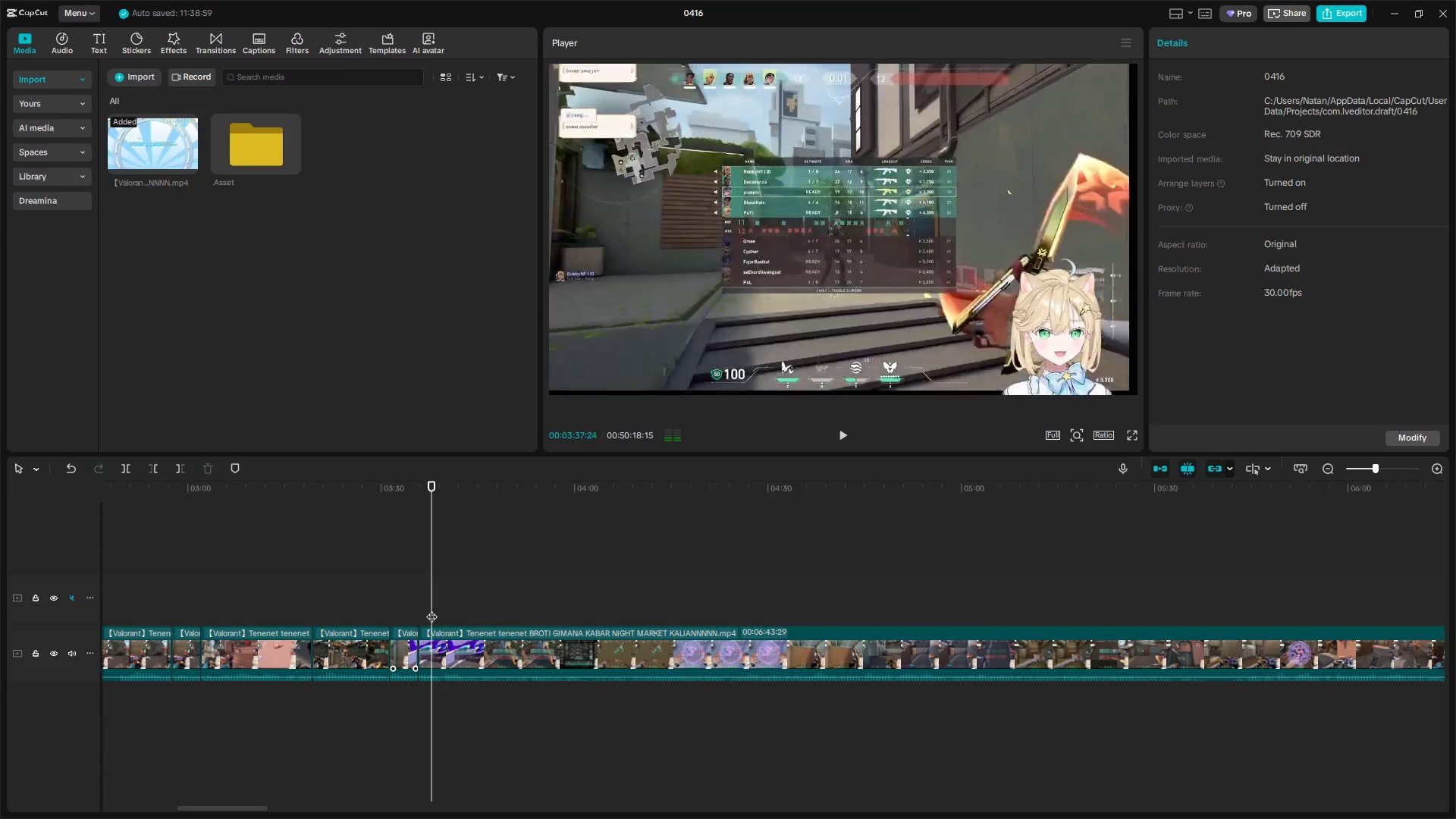 
key(Space)
 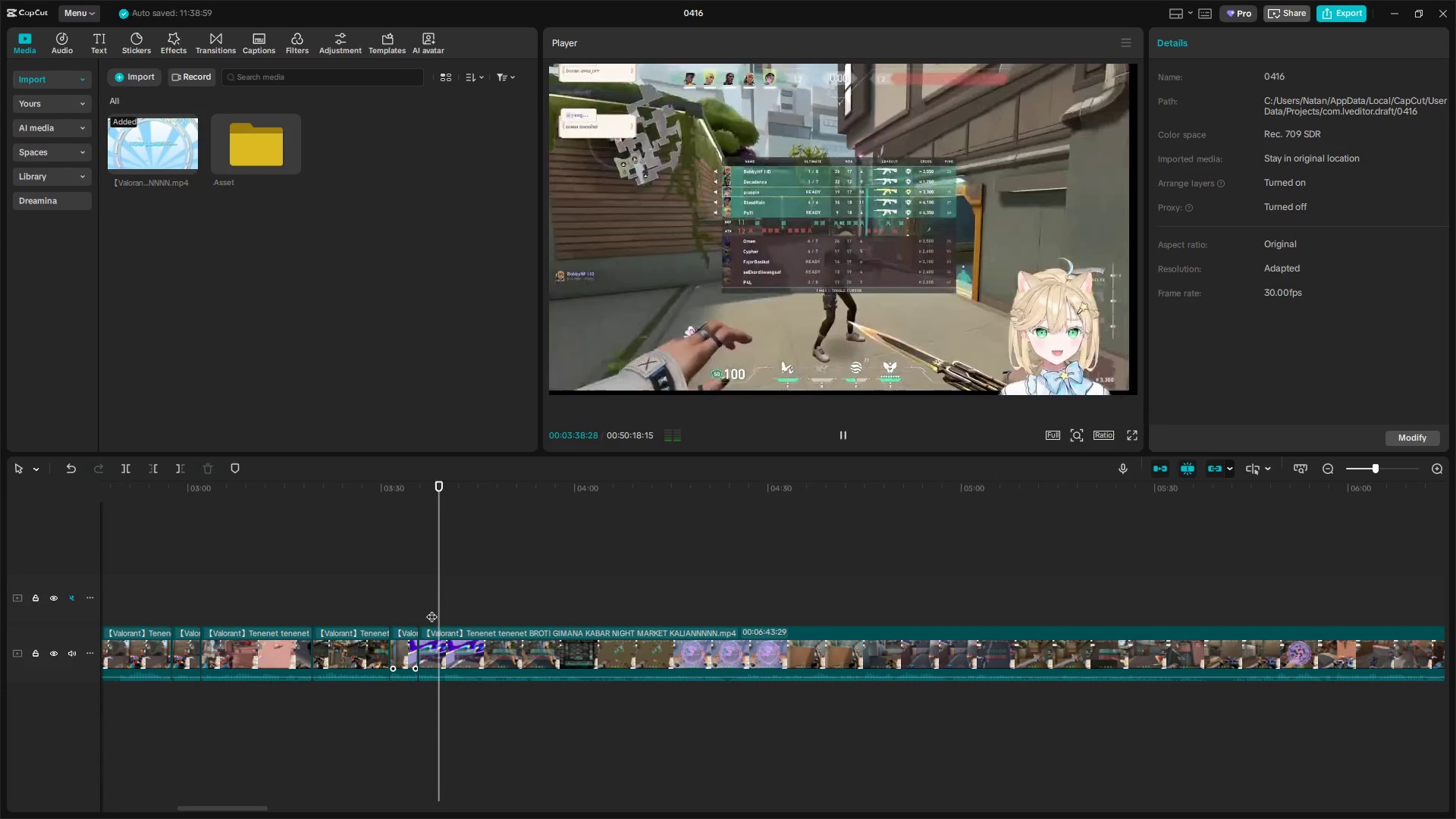 
key(Space)
 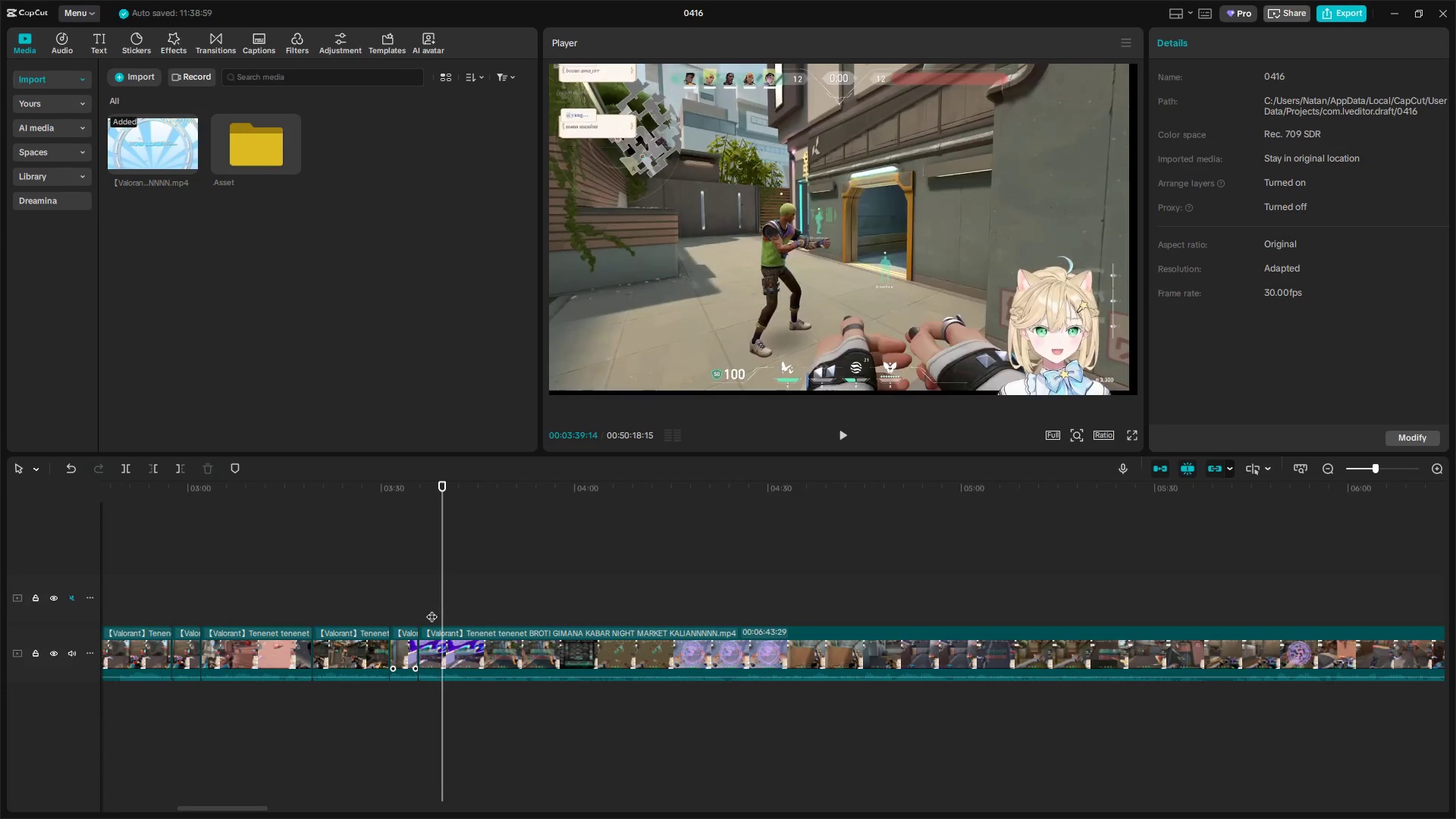 
key(Shift+E)
 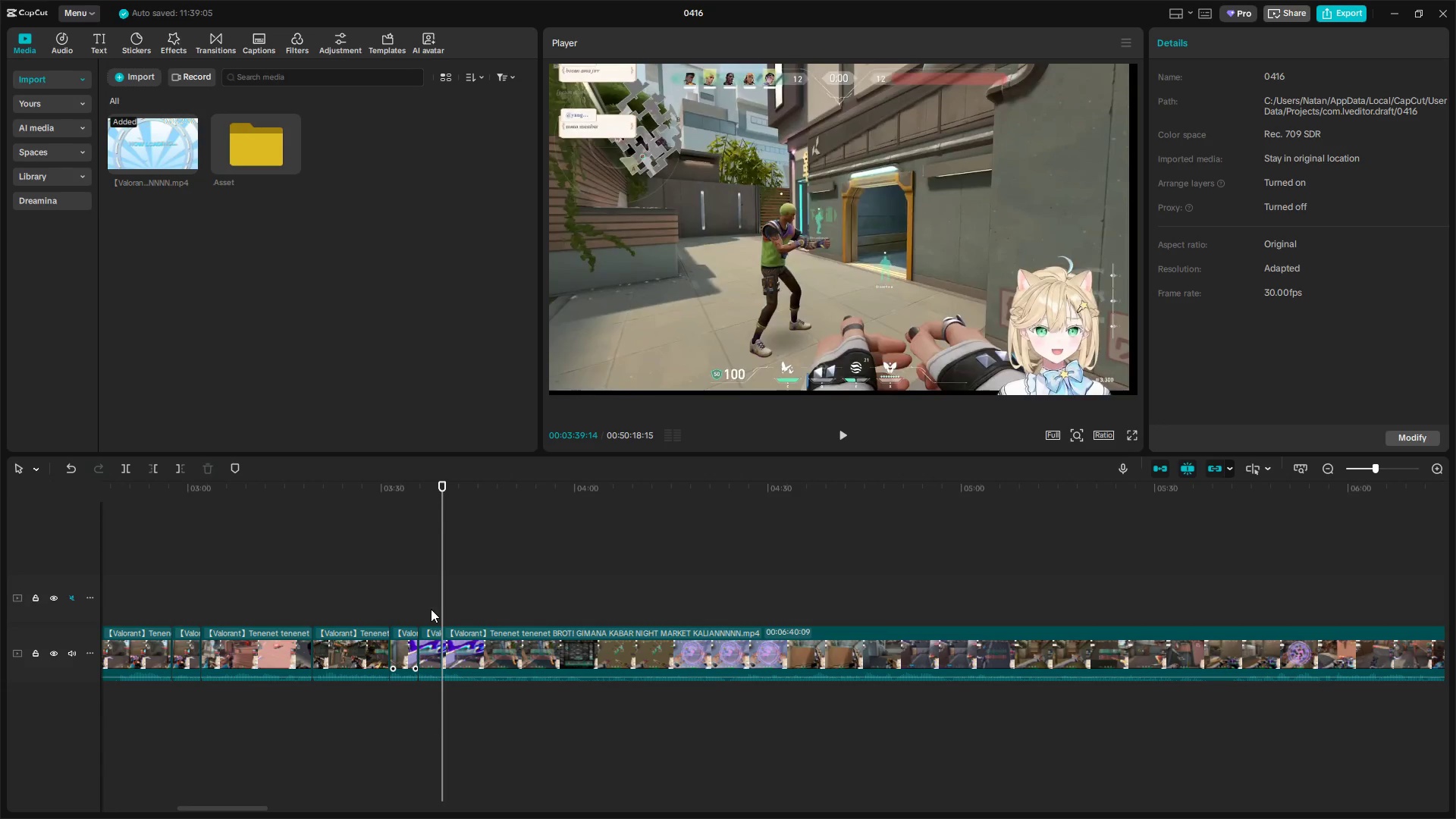 
key(Space)
 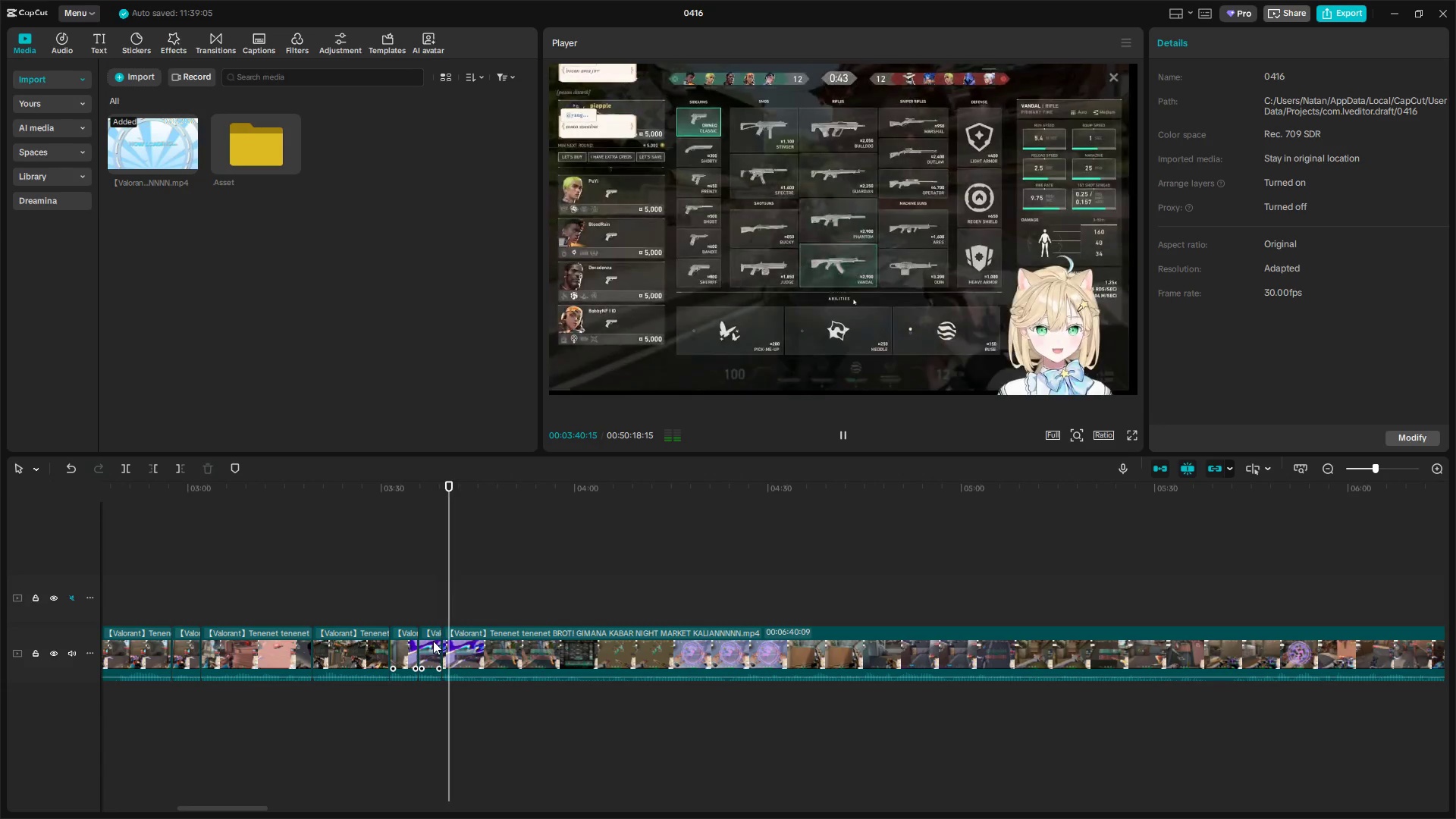 
left_click([433, 641])
 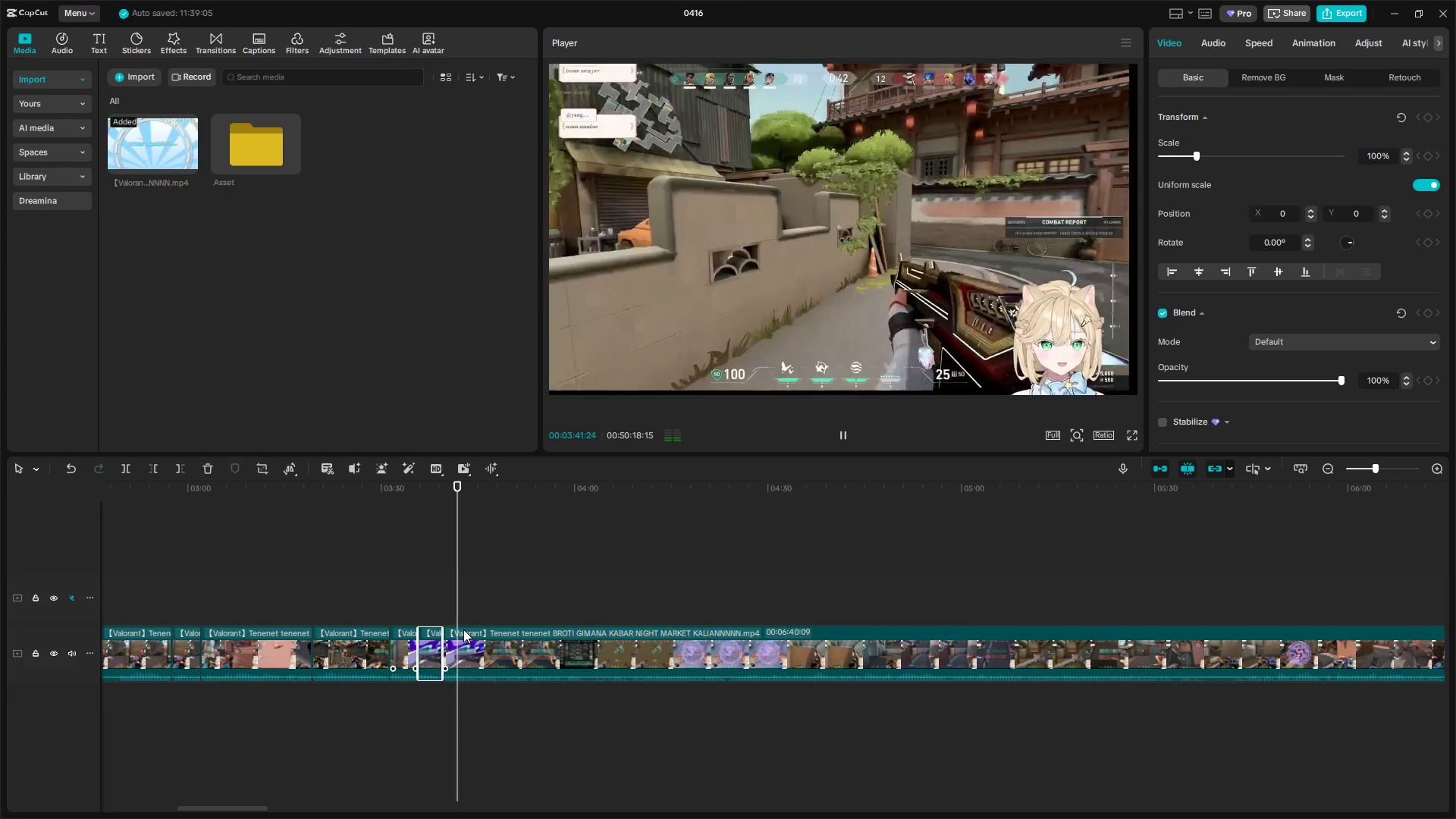 
key(Backspace)
 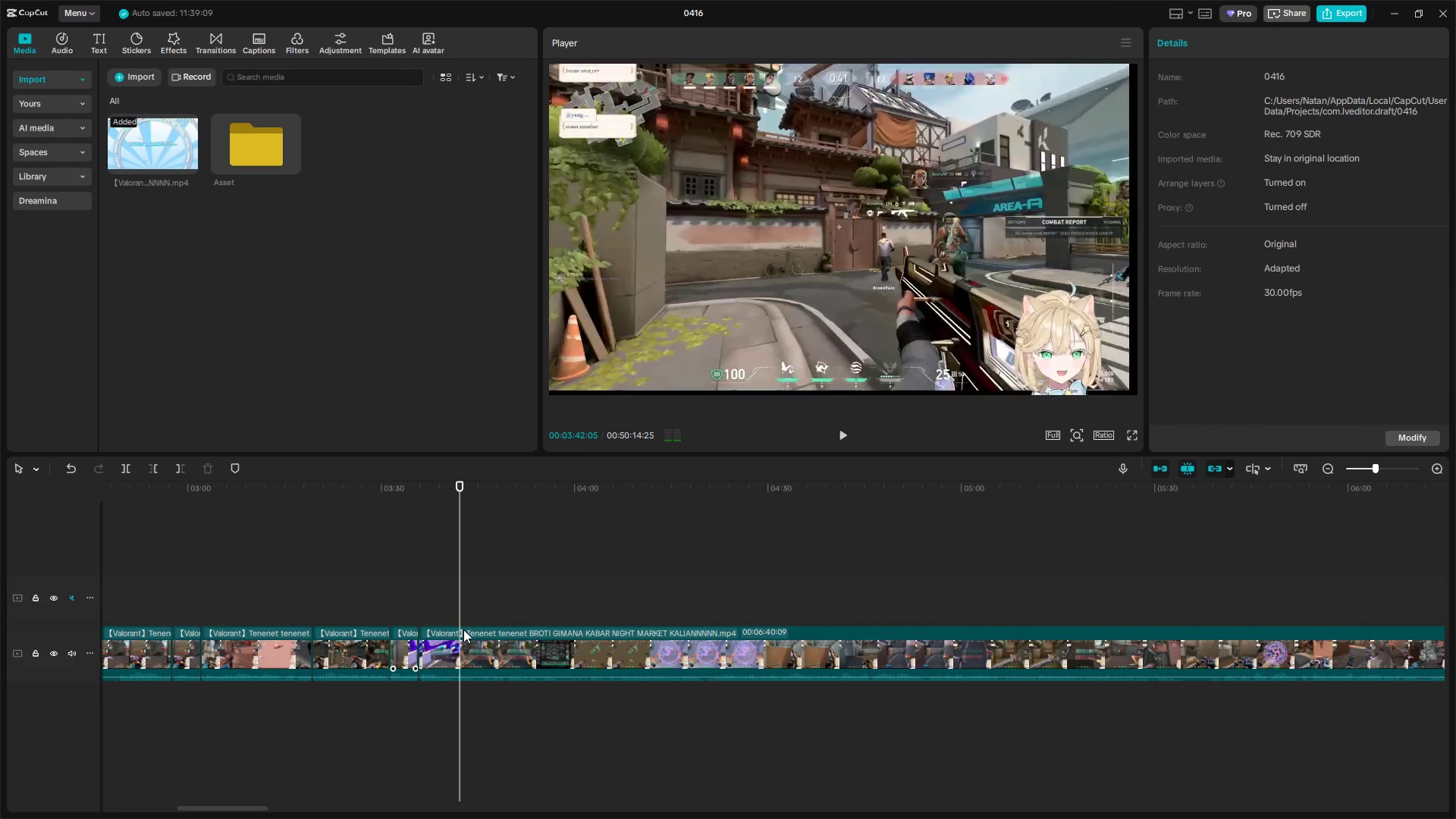 
key(Space)
 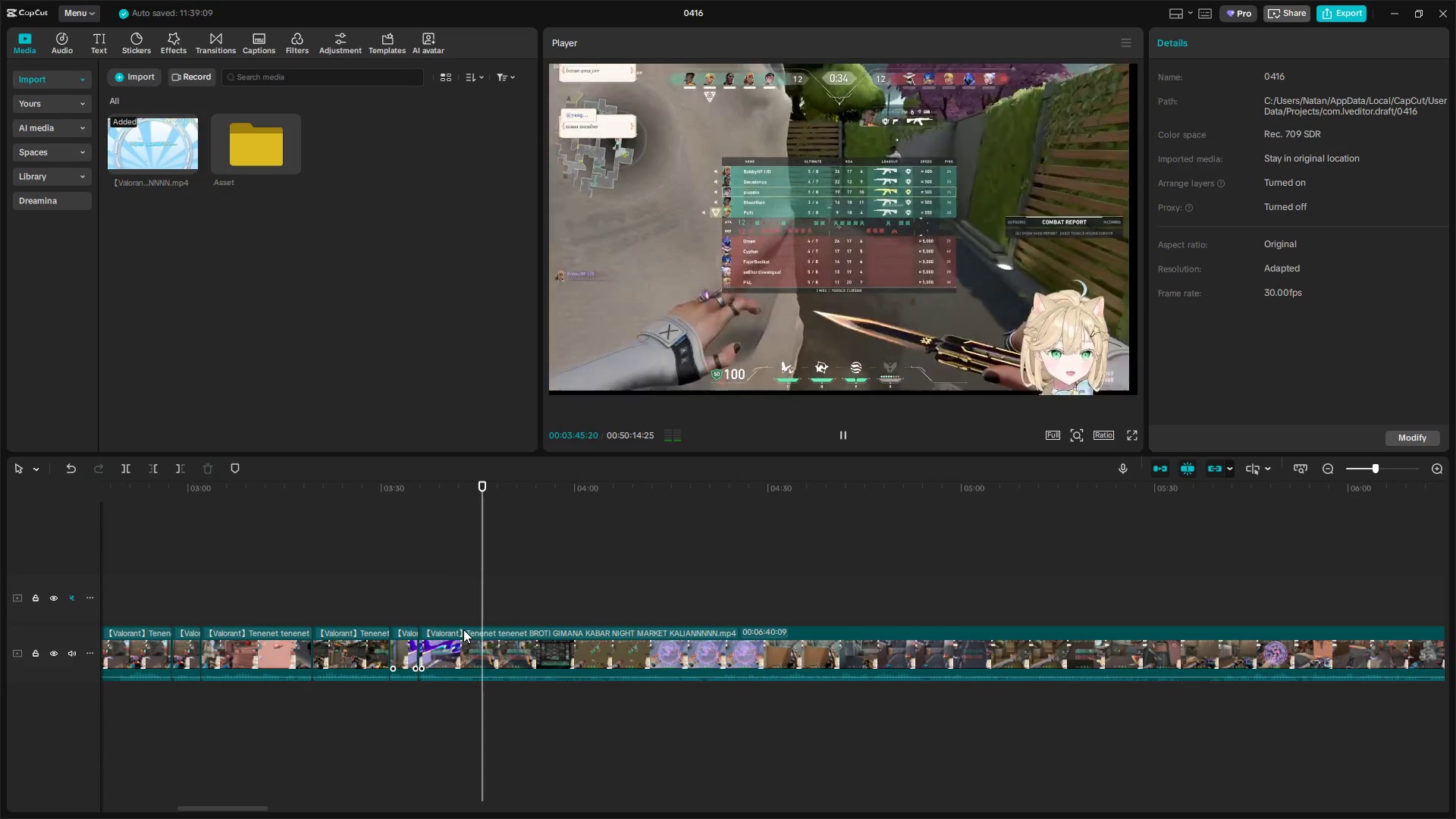 
key(Space)
 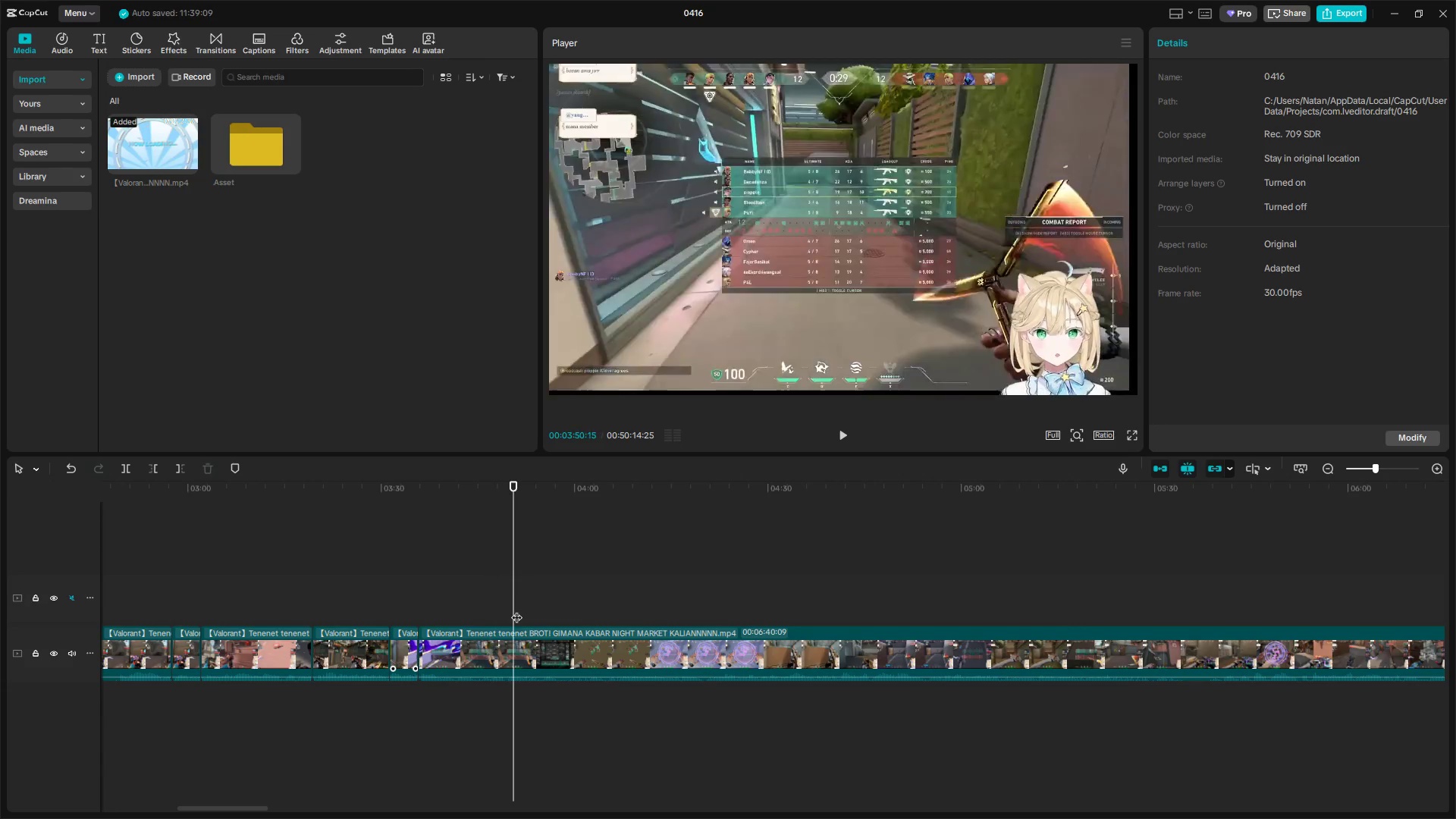 
left_click_drag(start_coordinate=[513, 605], to_coordinate=[924, 549])
 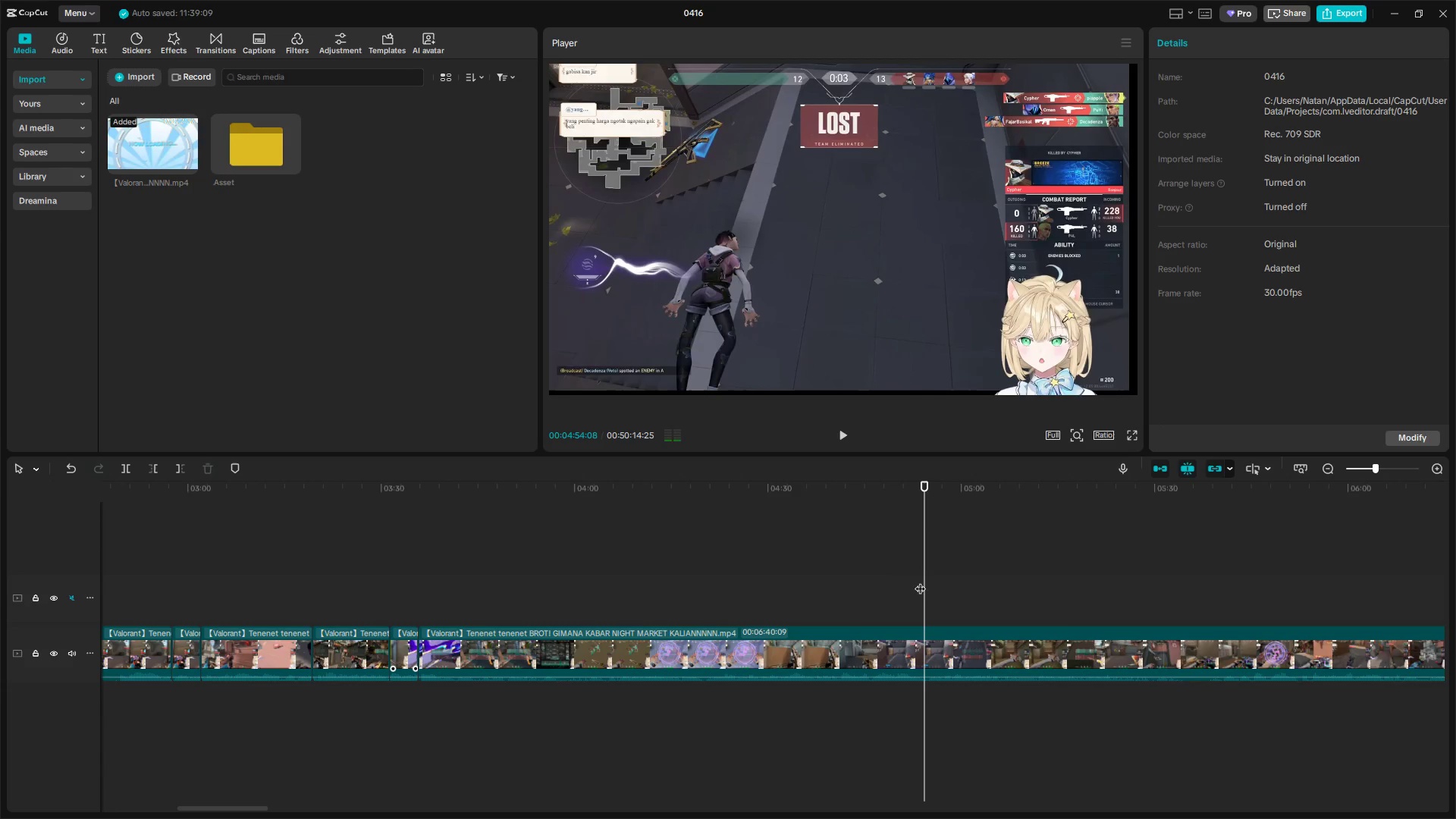 
key(Shift+E)
 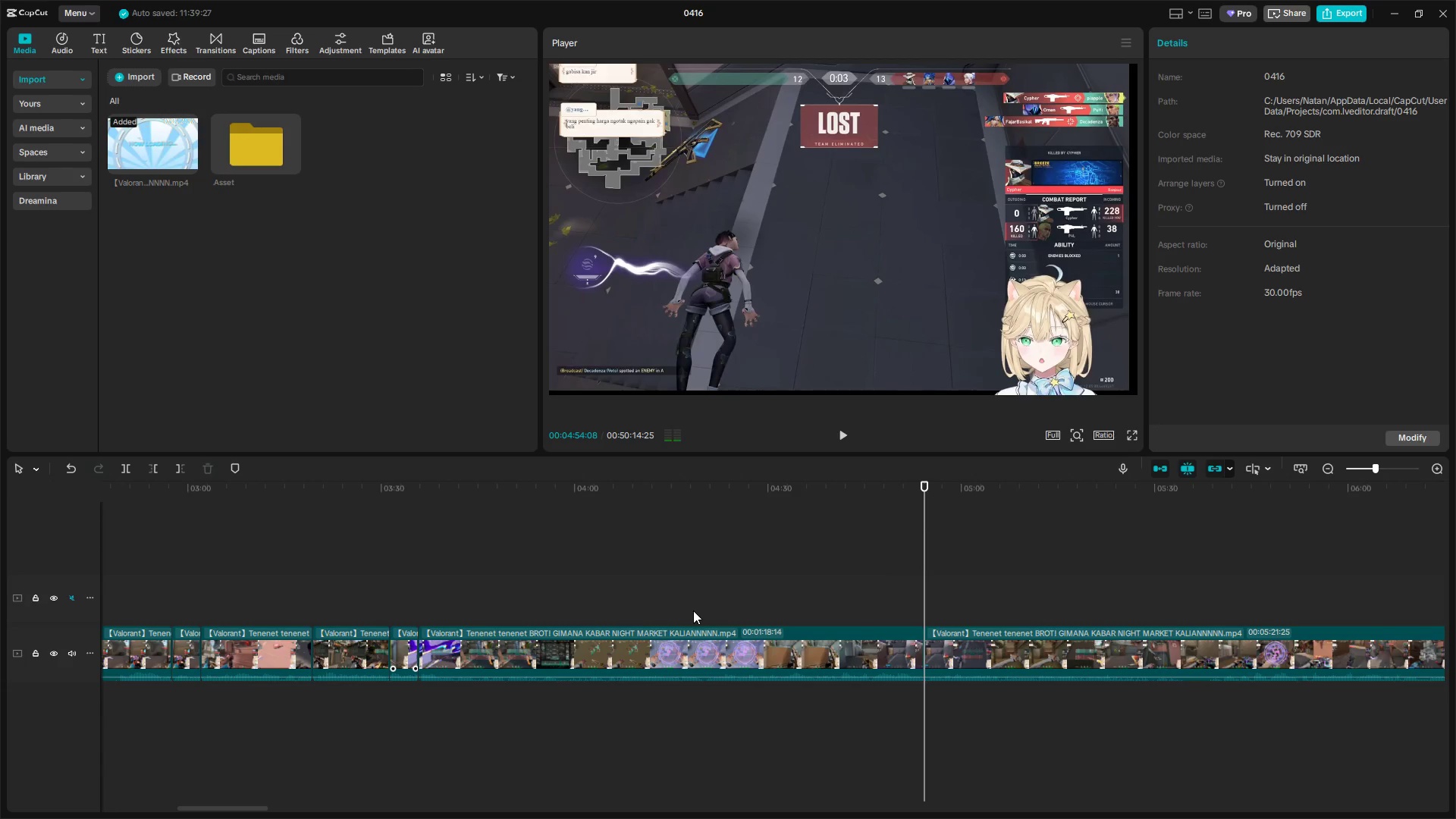 
left_click([833, 610])
 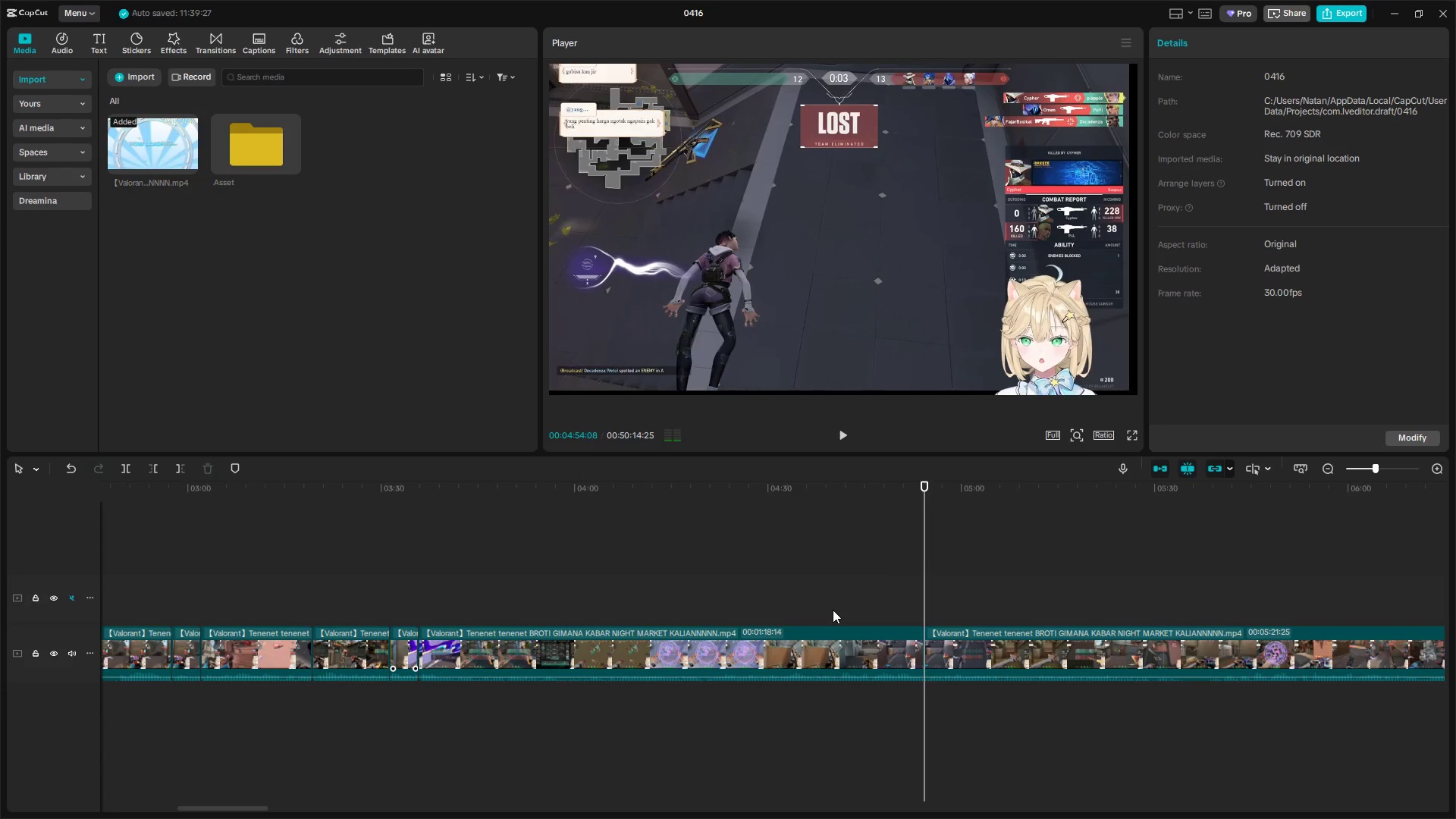 
key(Space)
 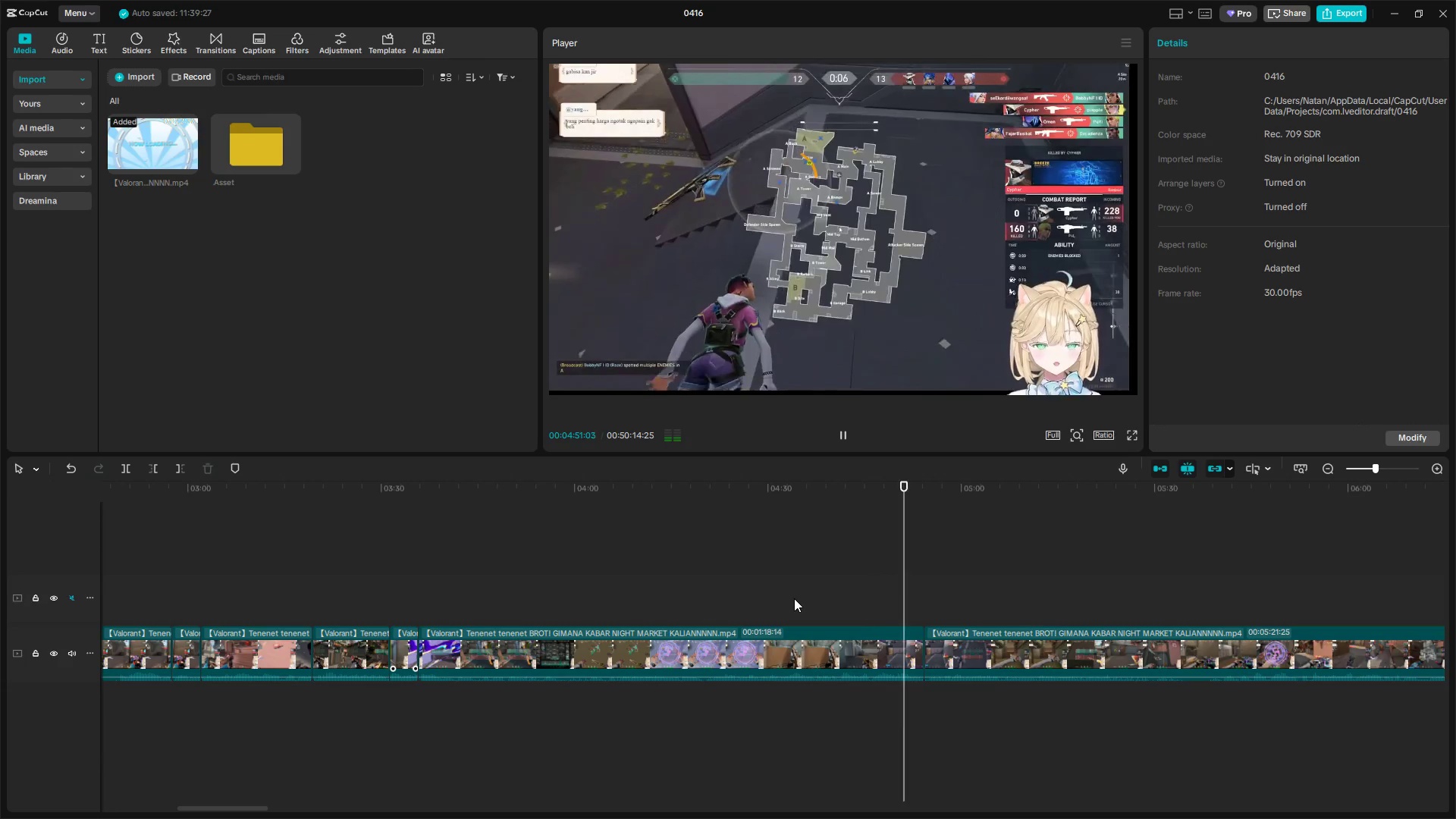 
wait(16.31)
 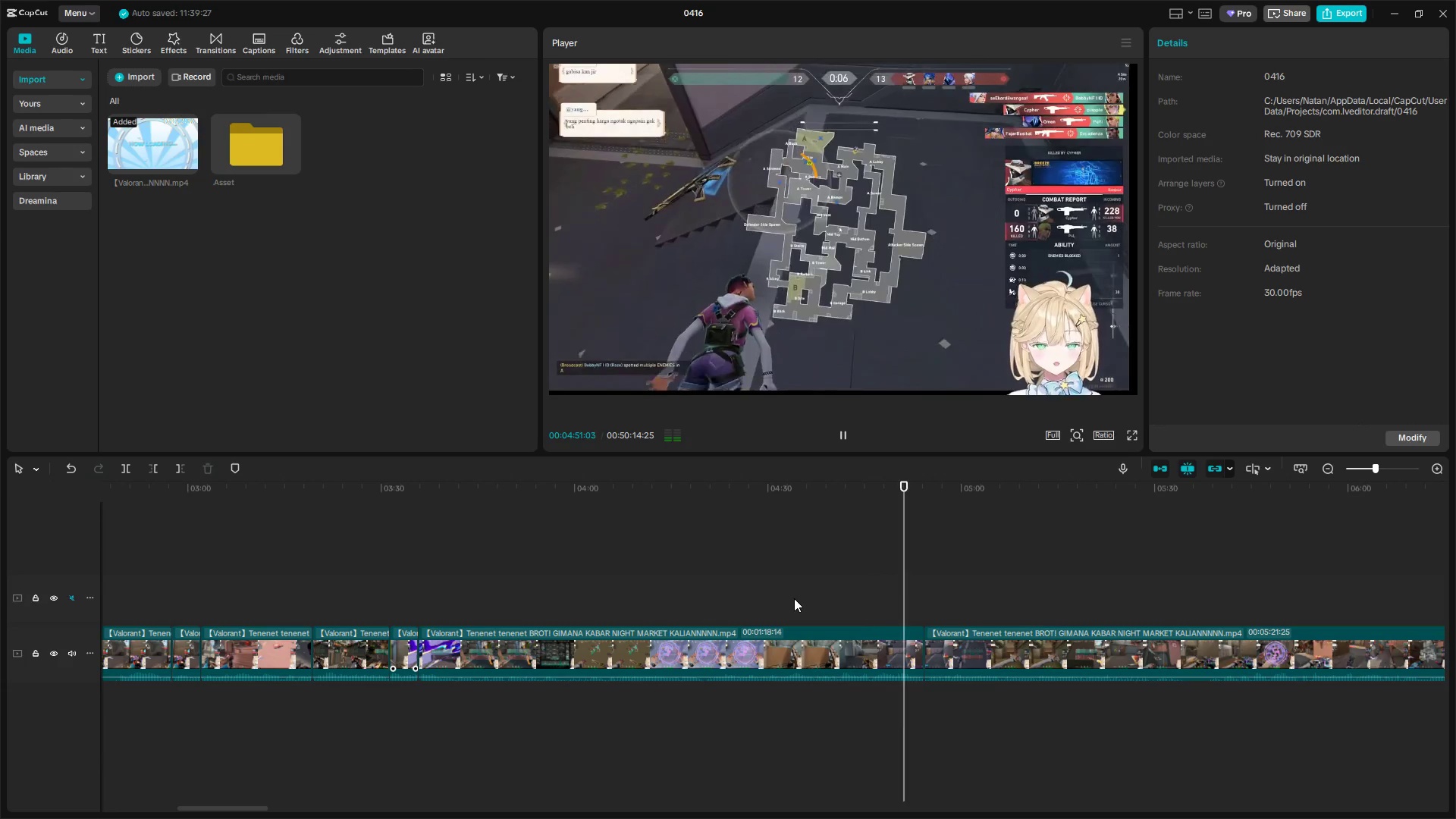 
hold_key(key=AltLeft, duration=0.56)
scroll: coordinate [921, 638], scroll_direction: down, amount: 3.0
 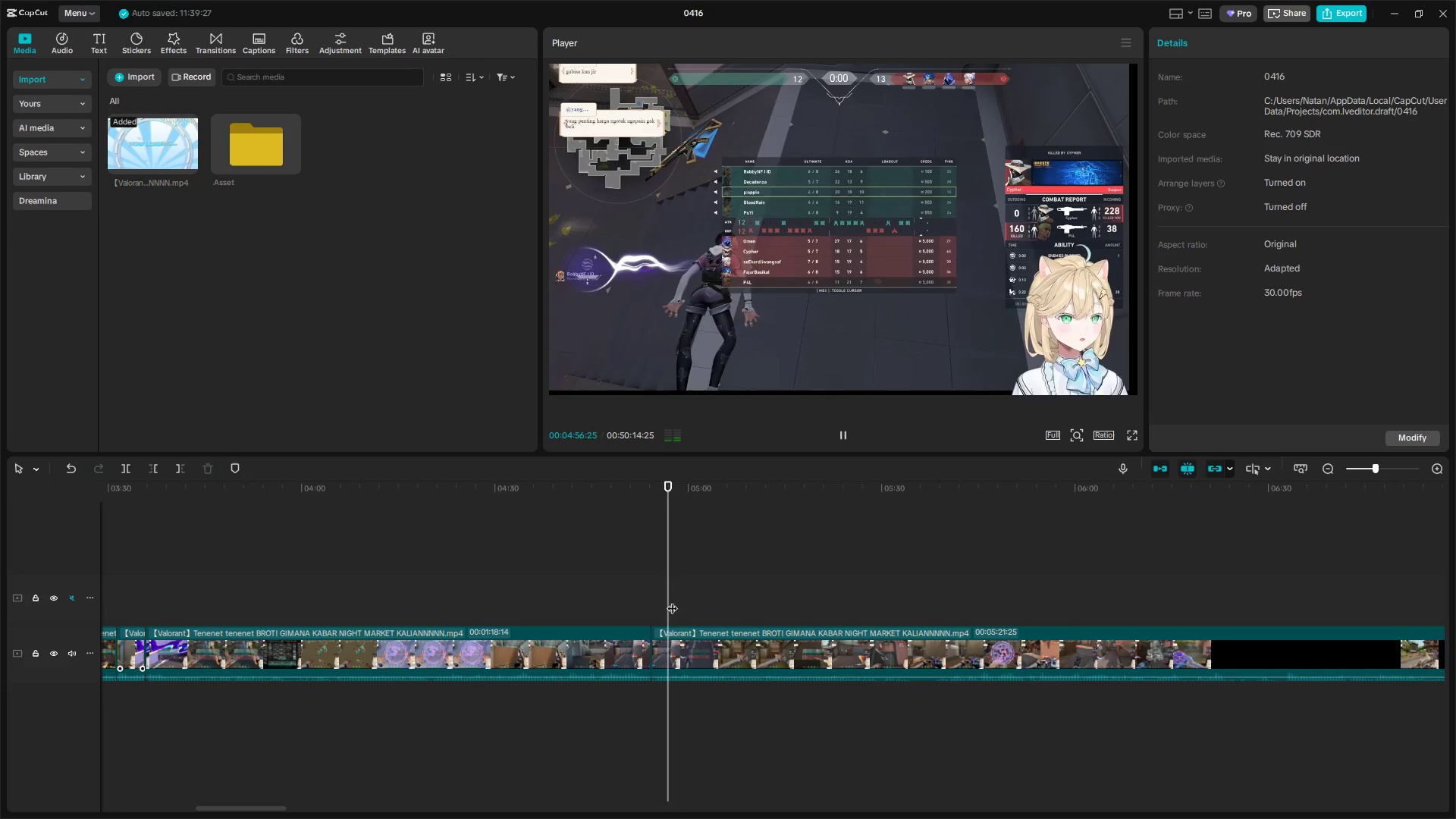 
left_click([676, 601])
 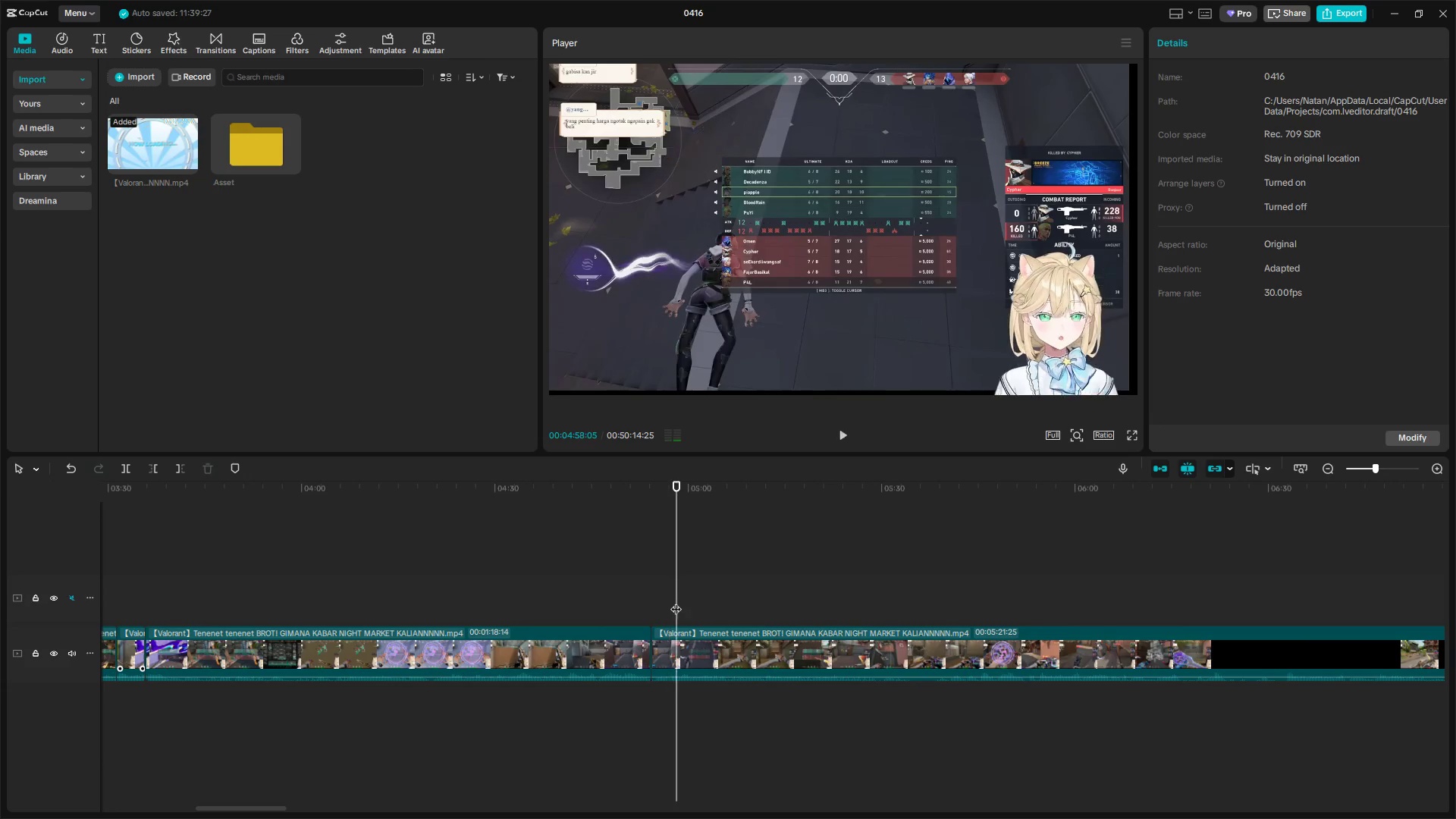 
left_click_drag(start_coordinate=[675, 601], to_coordinate=[664, 594])
 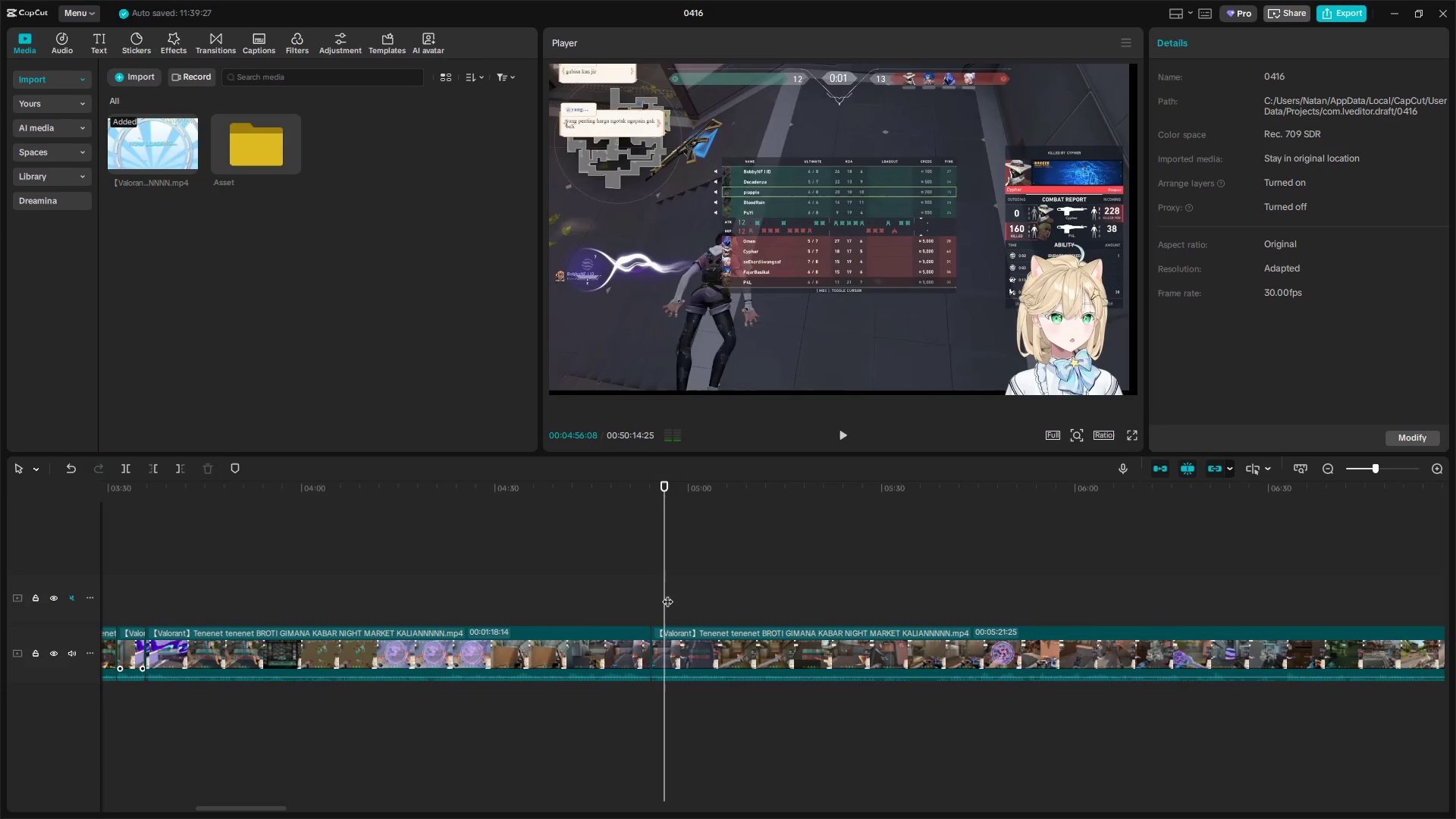 
key(Space)
 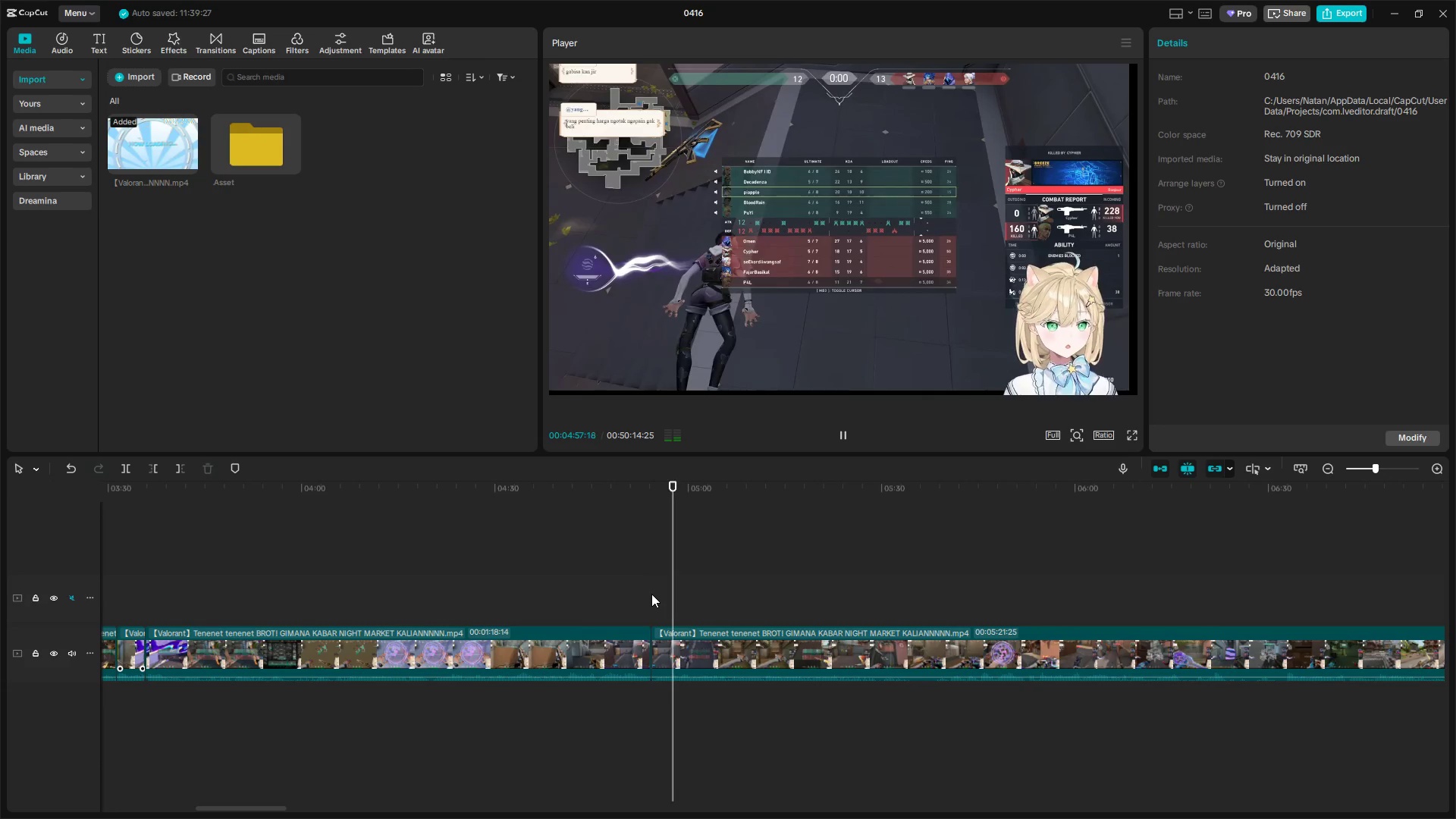 
key(Space)
 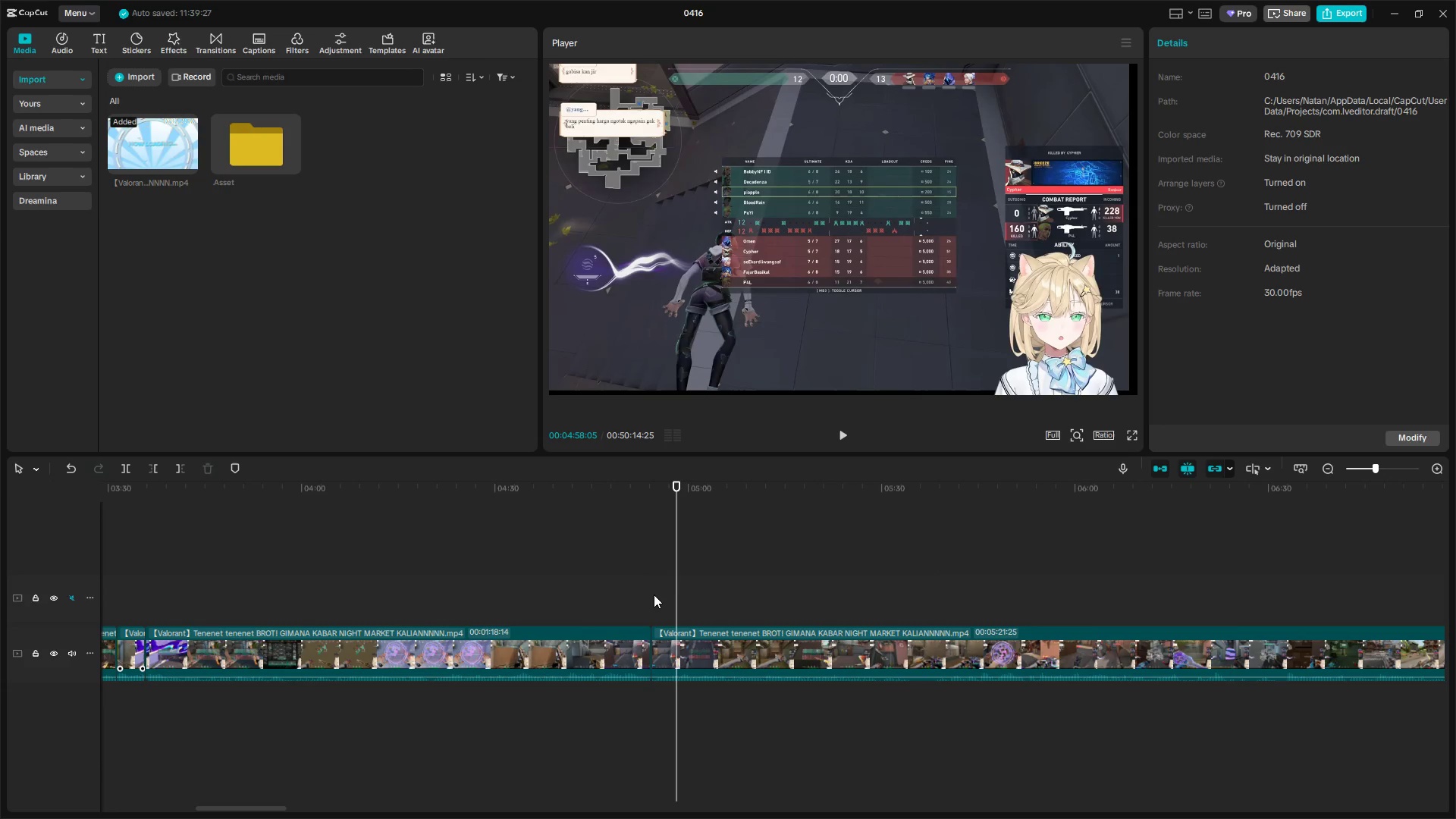 
key(Space)
 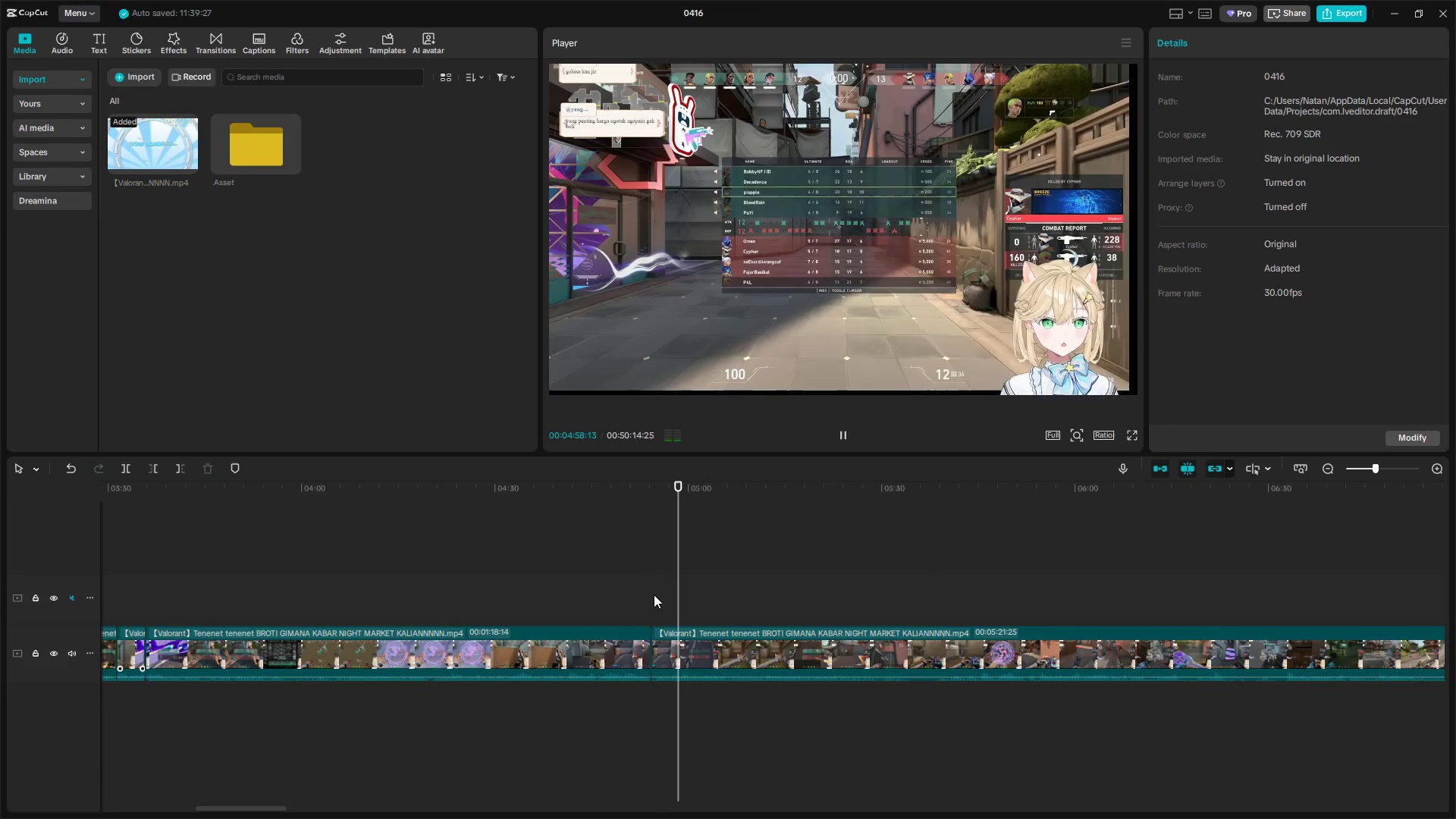 
key(Space)
 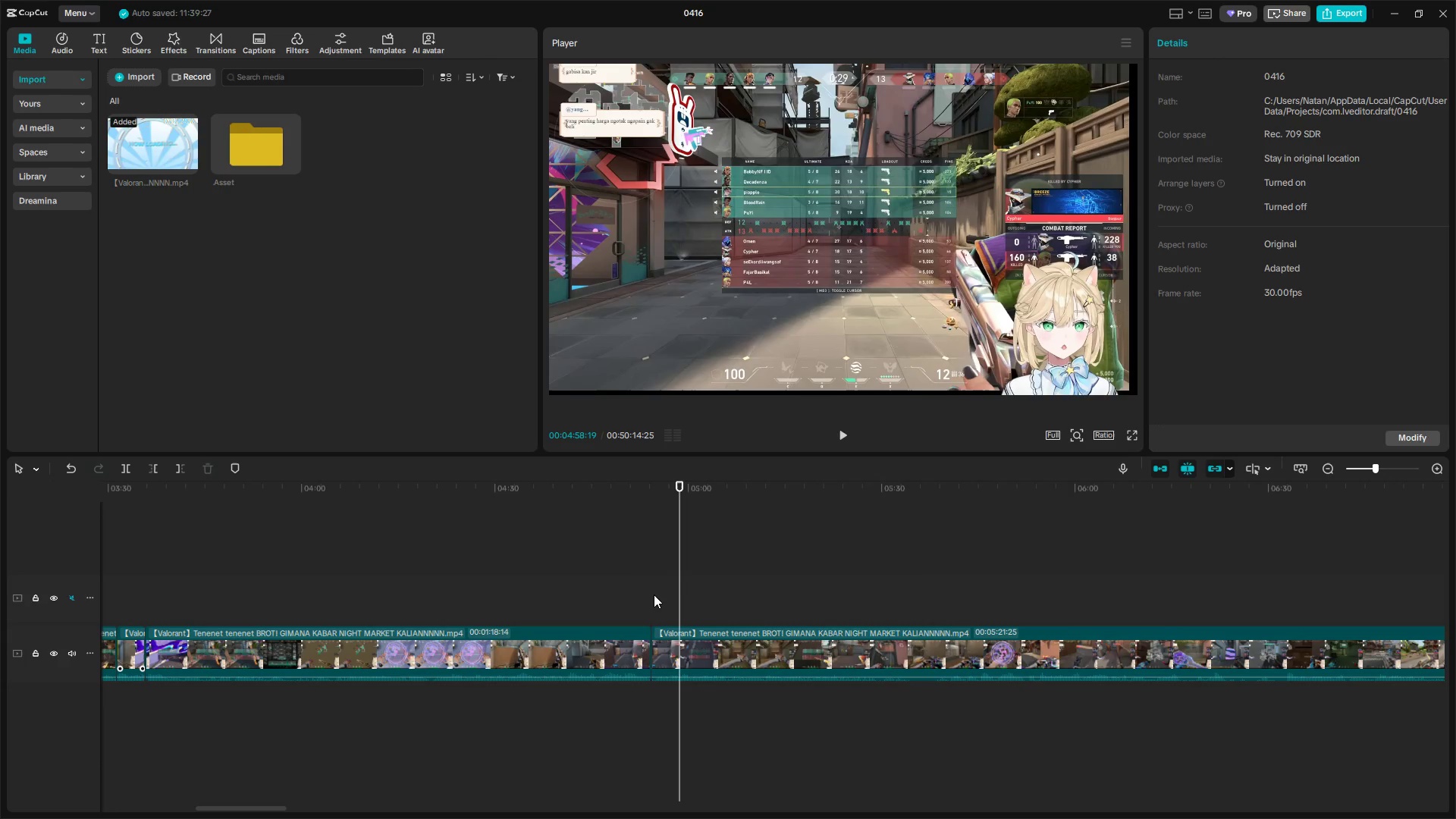 
key(Shift+E)
 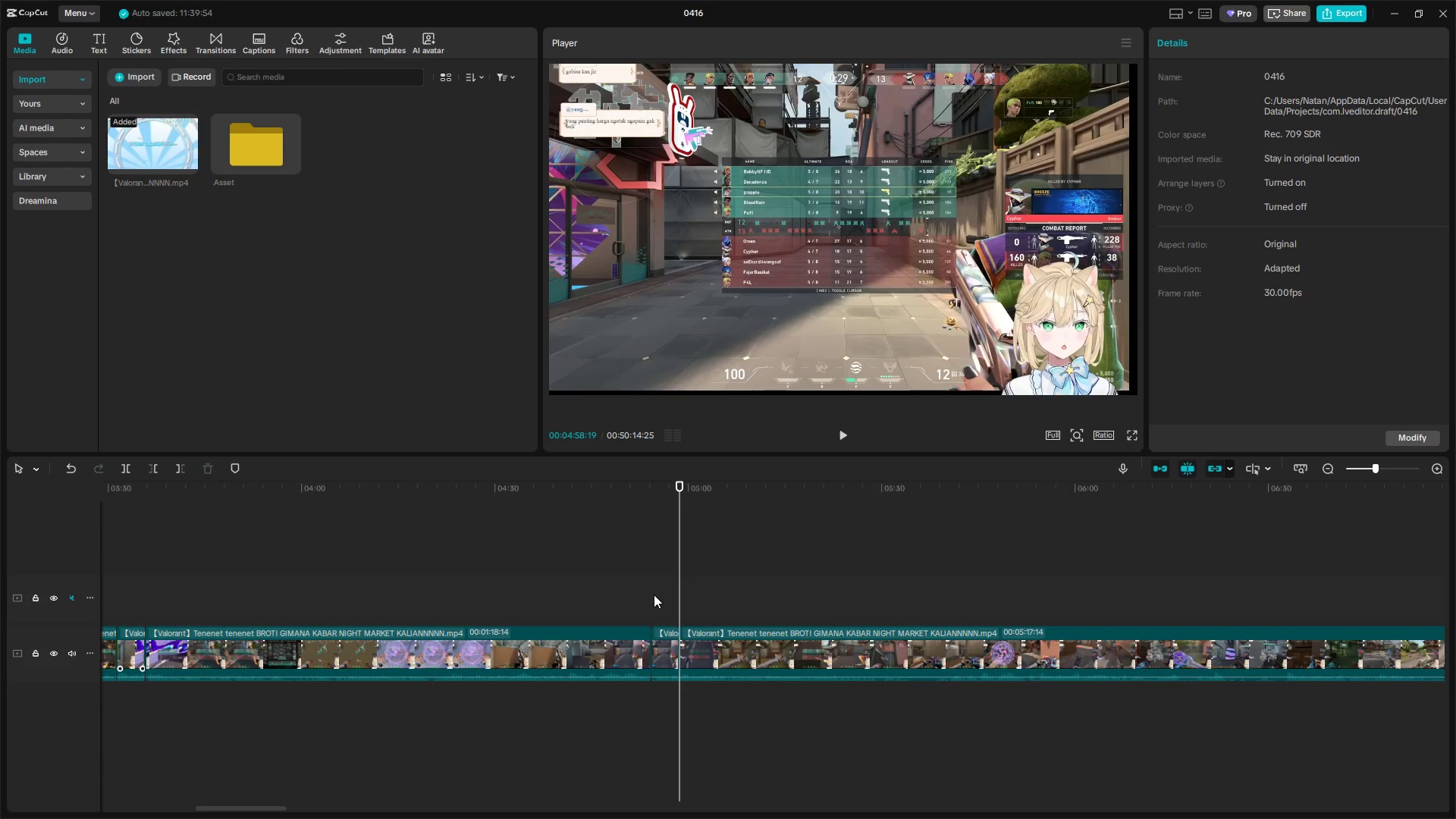 
key(Space)
 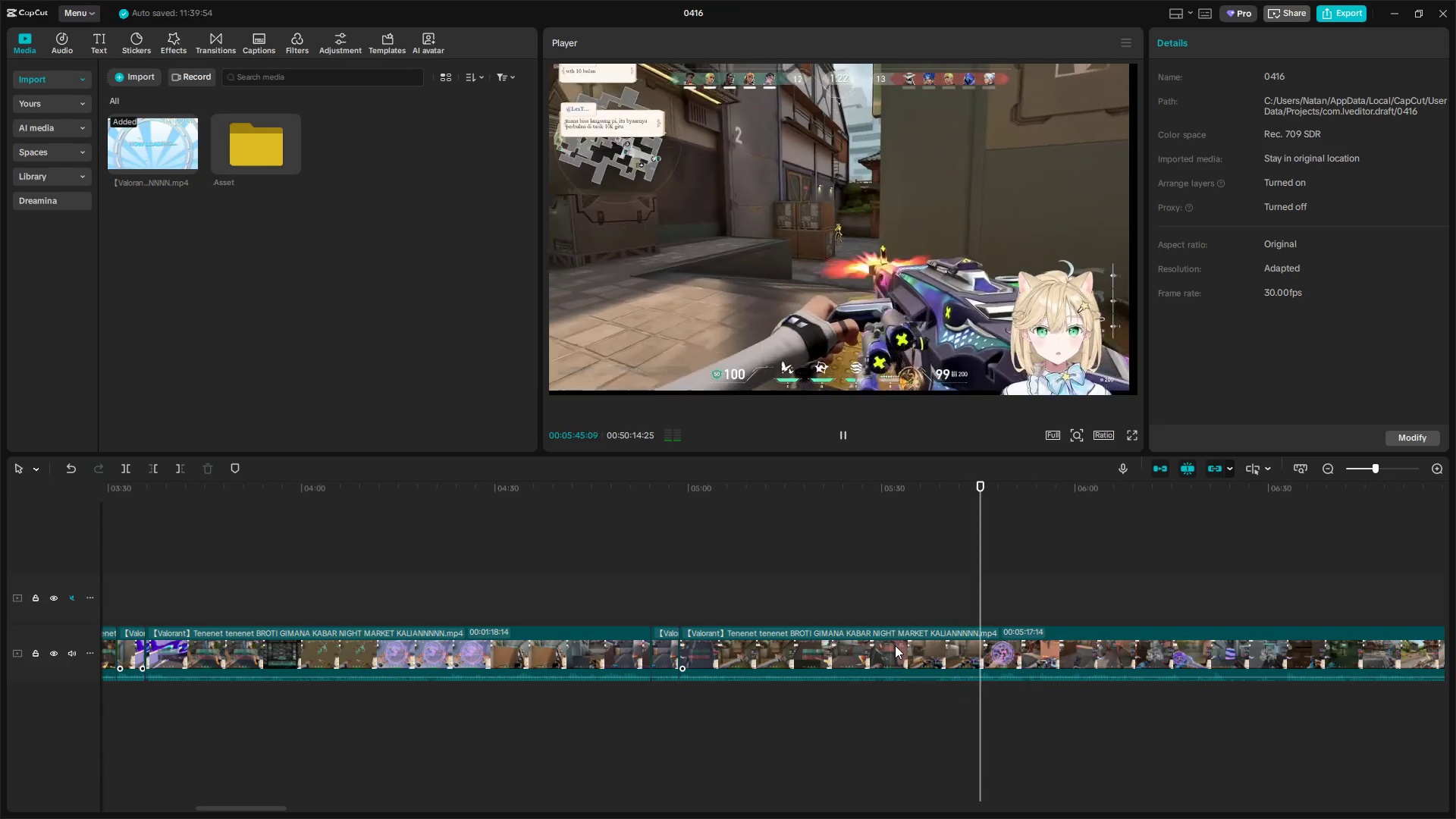 
wait(51.72)
 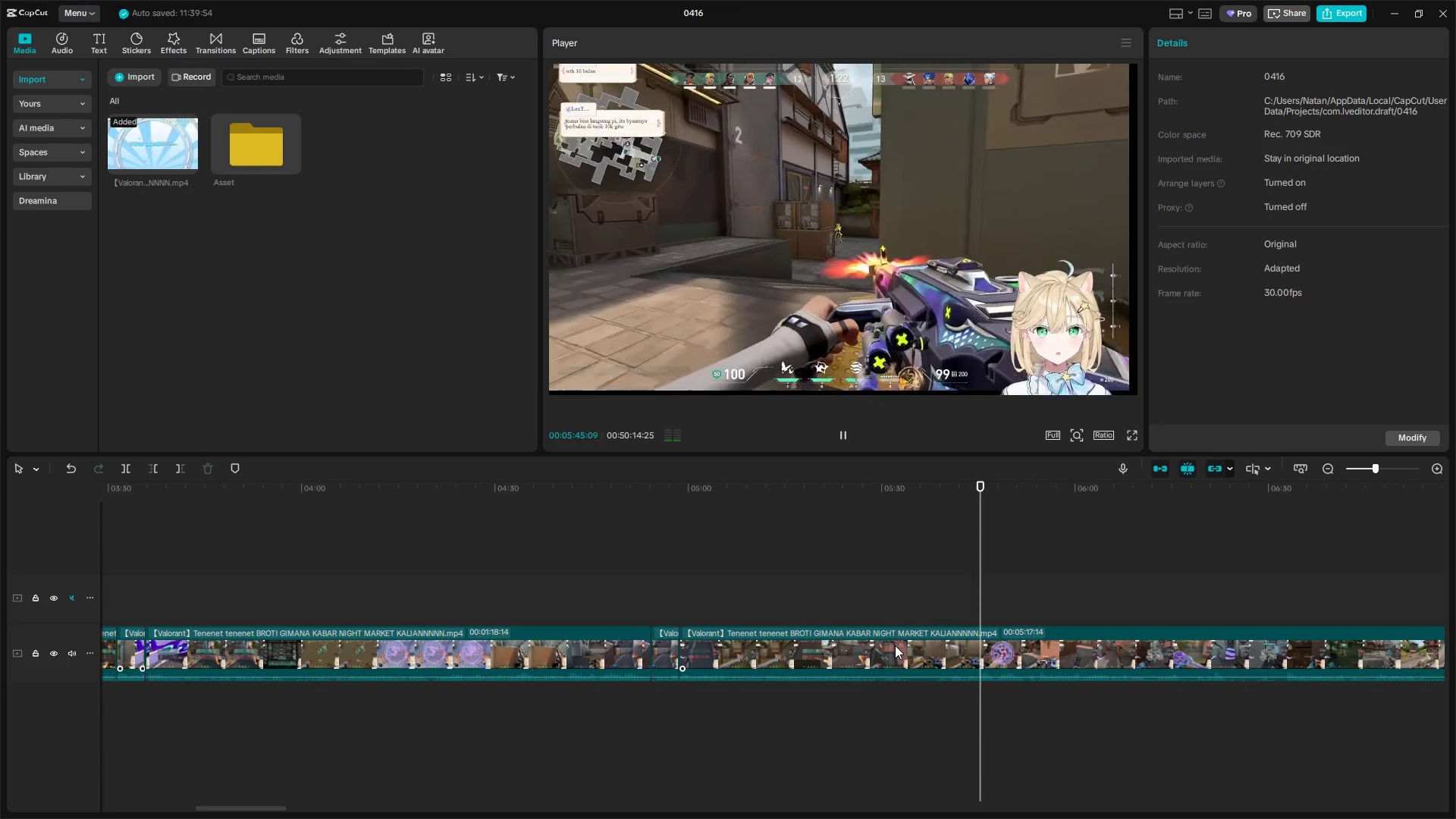 
key(Space)
 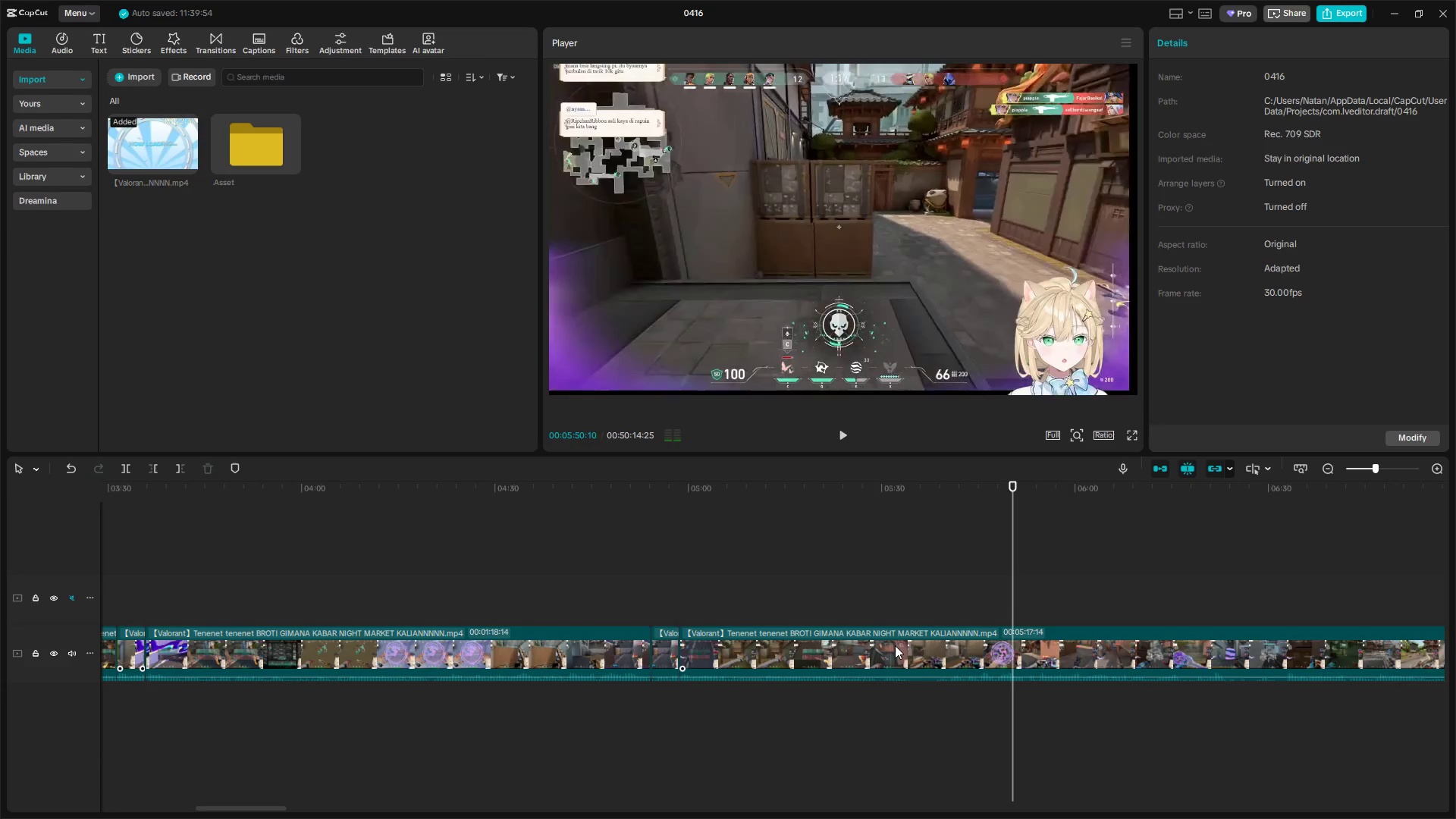 
key(Space)
 